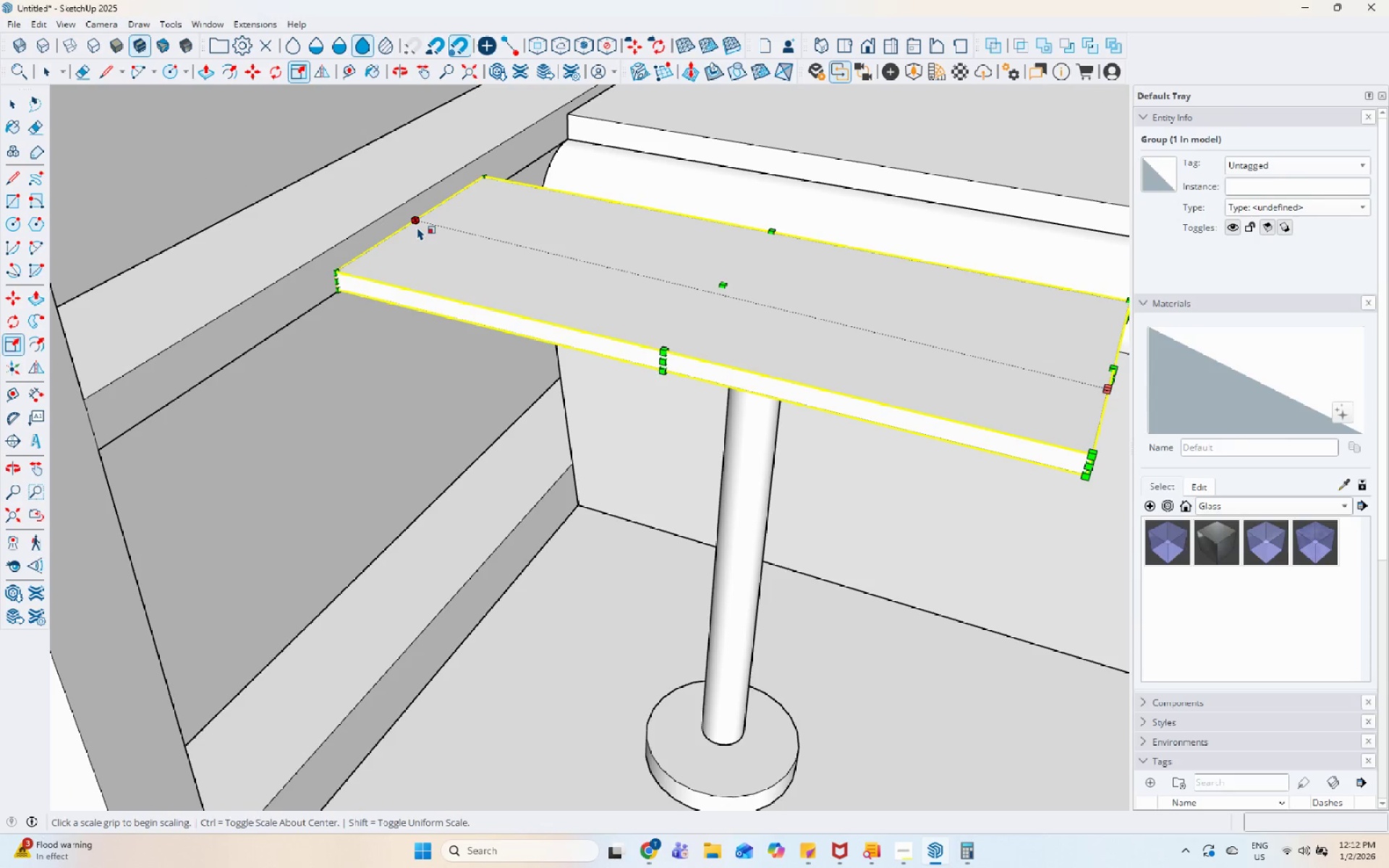 
scroll: coordinate [535, 297], scroll_direction: up, amount: 6.0
 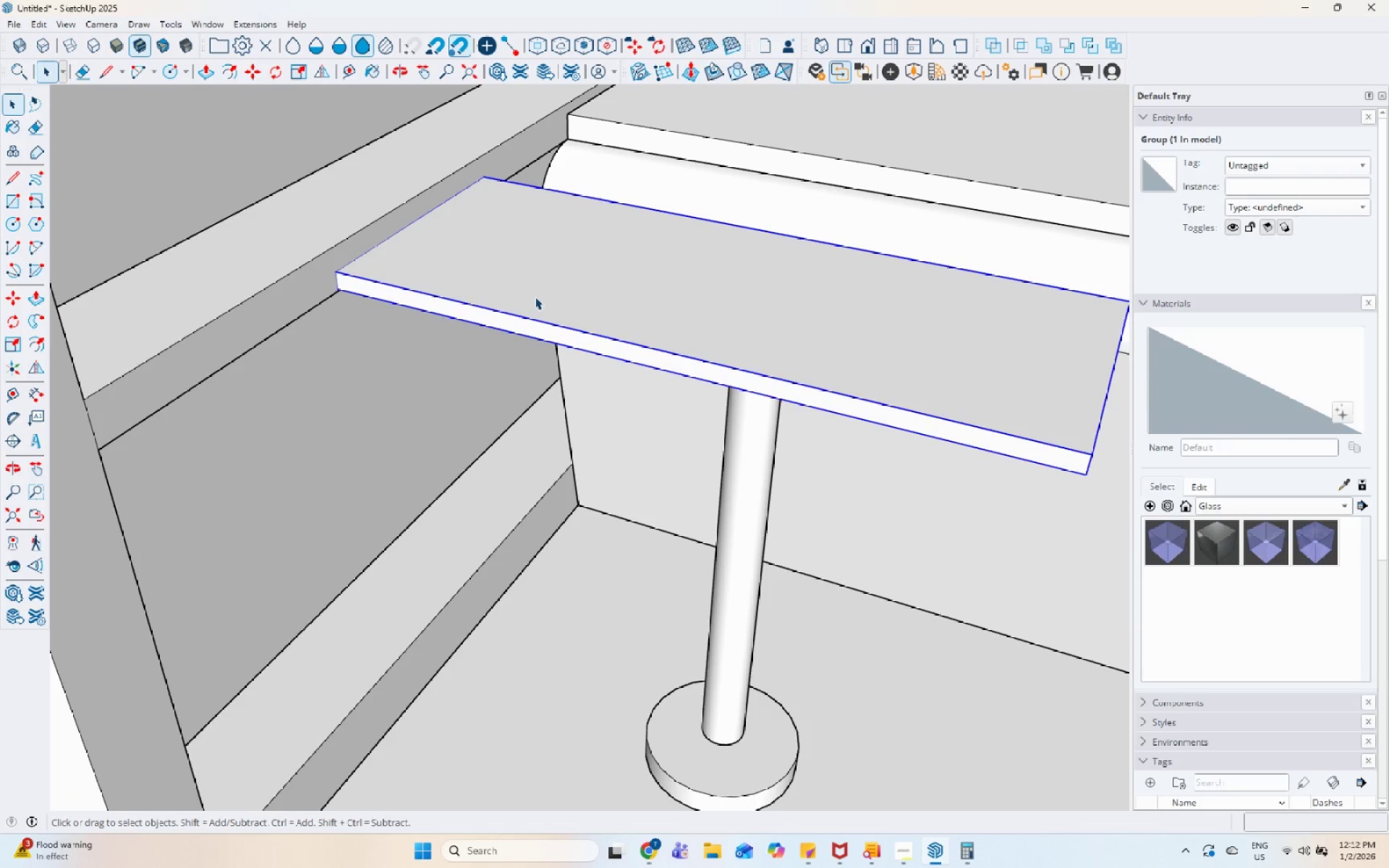 
left_click([420, 231])
 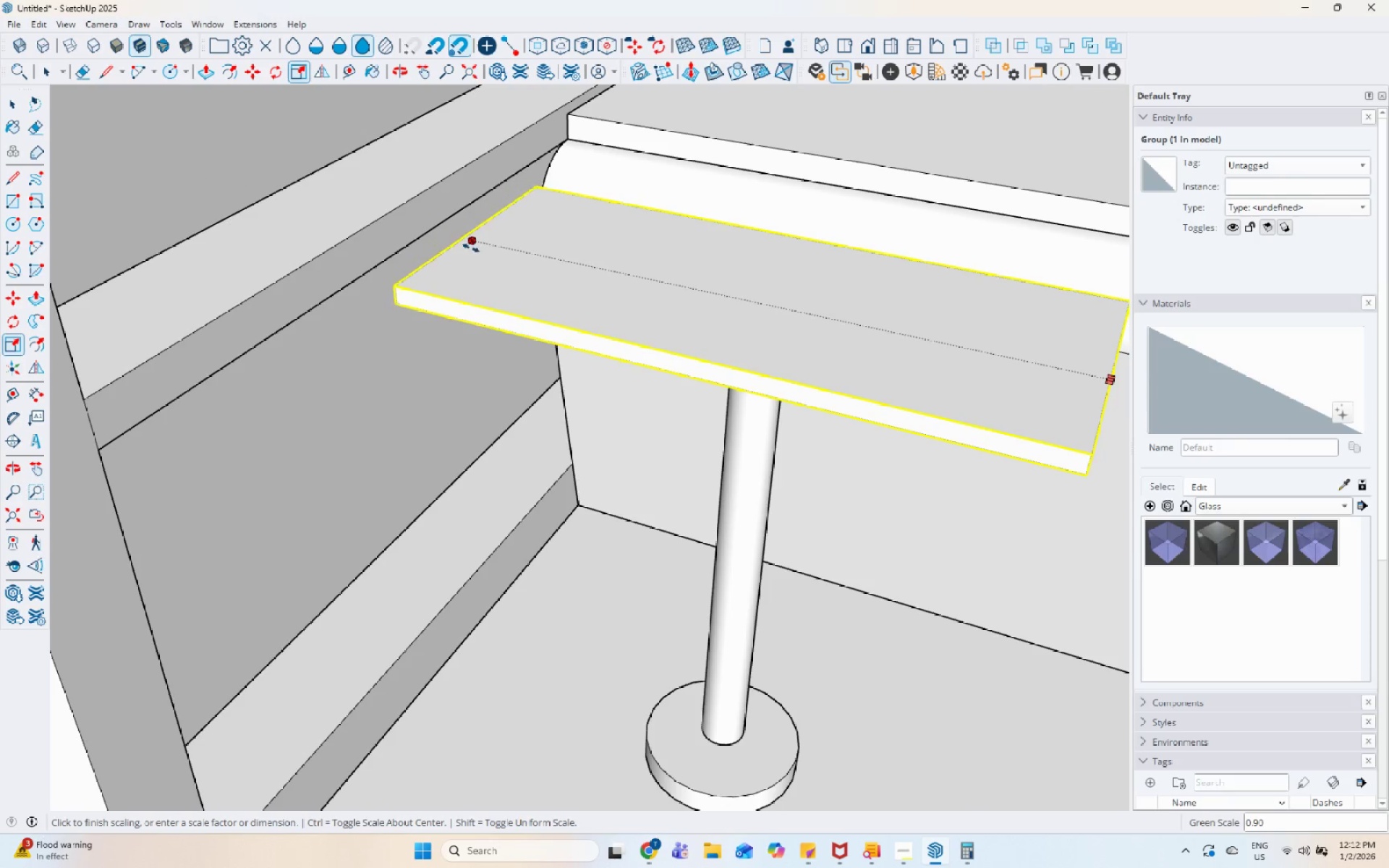 
left_click_drag(start_coordinate=[471, 248], to_coordinate=[477, 248])
 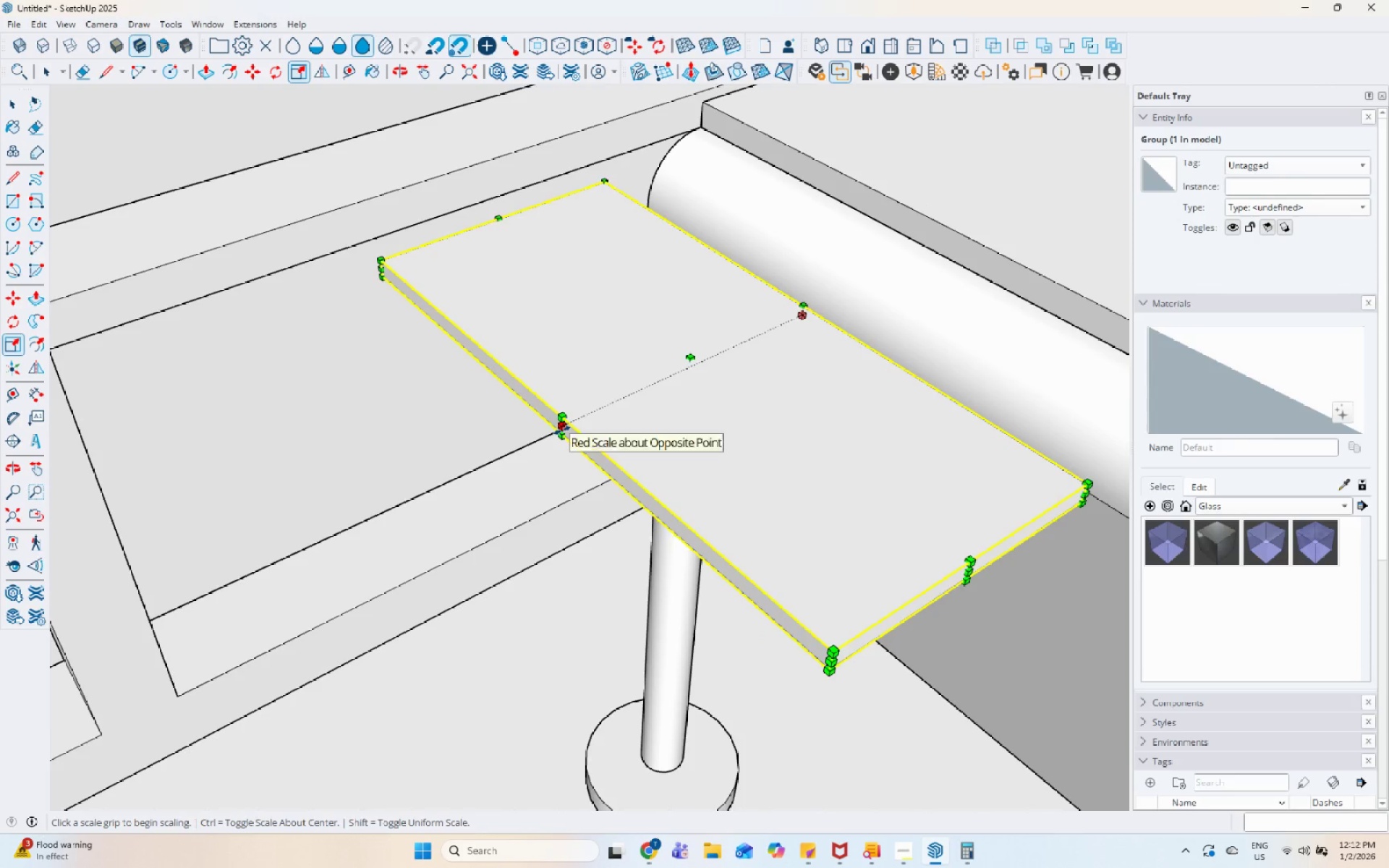 
double_click([521, 448])
 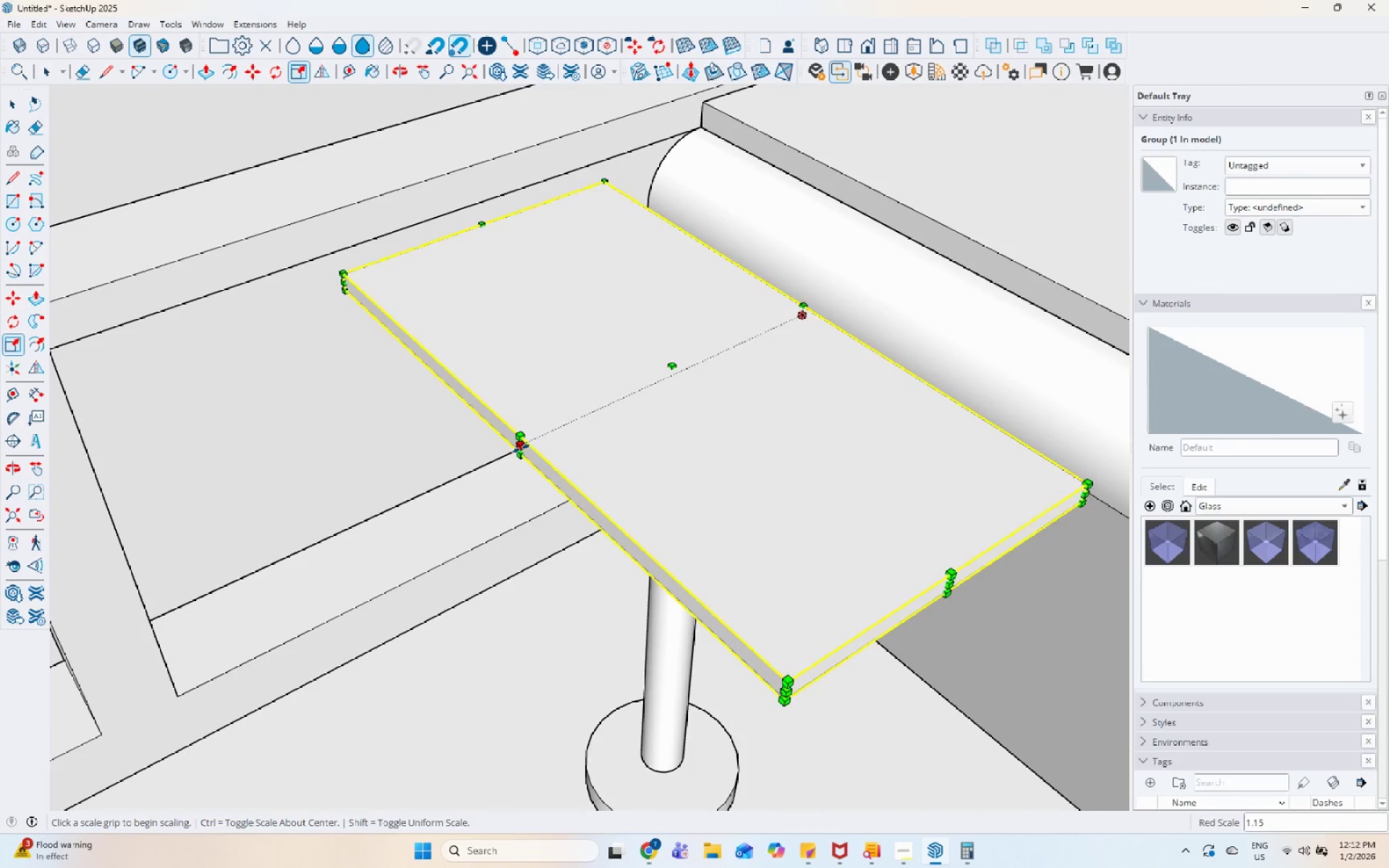 
key(Space)
 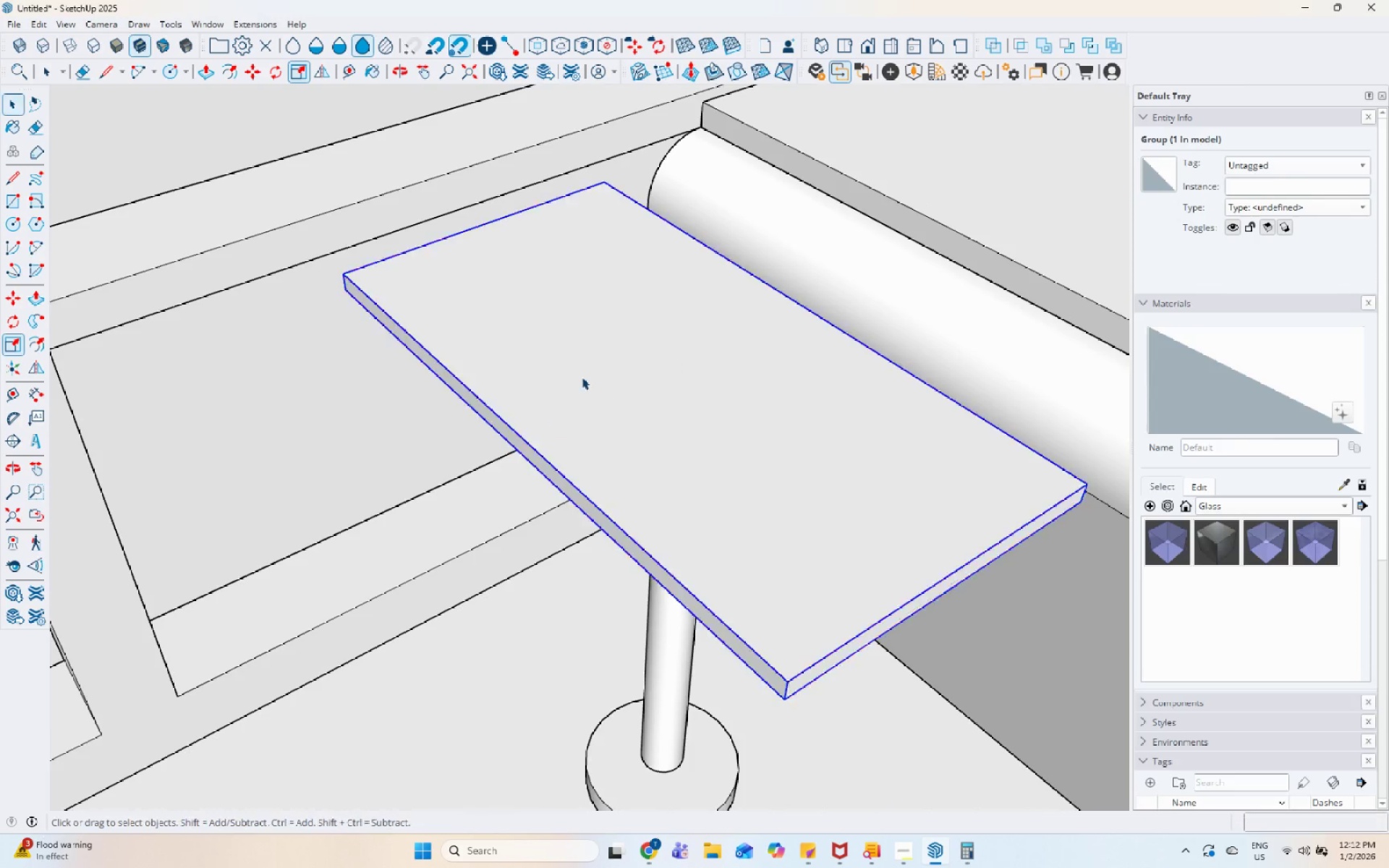 
scroll: coordinate [565, 402], scroll_direction: down, amount: 15.0
 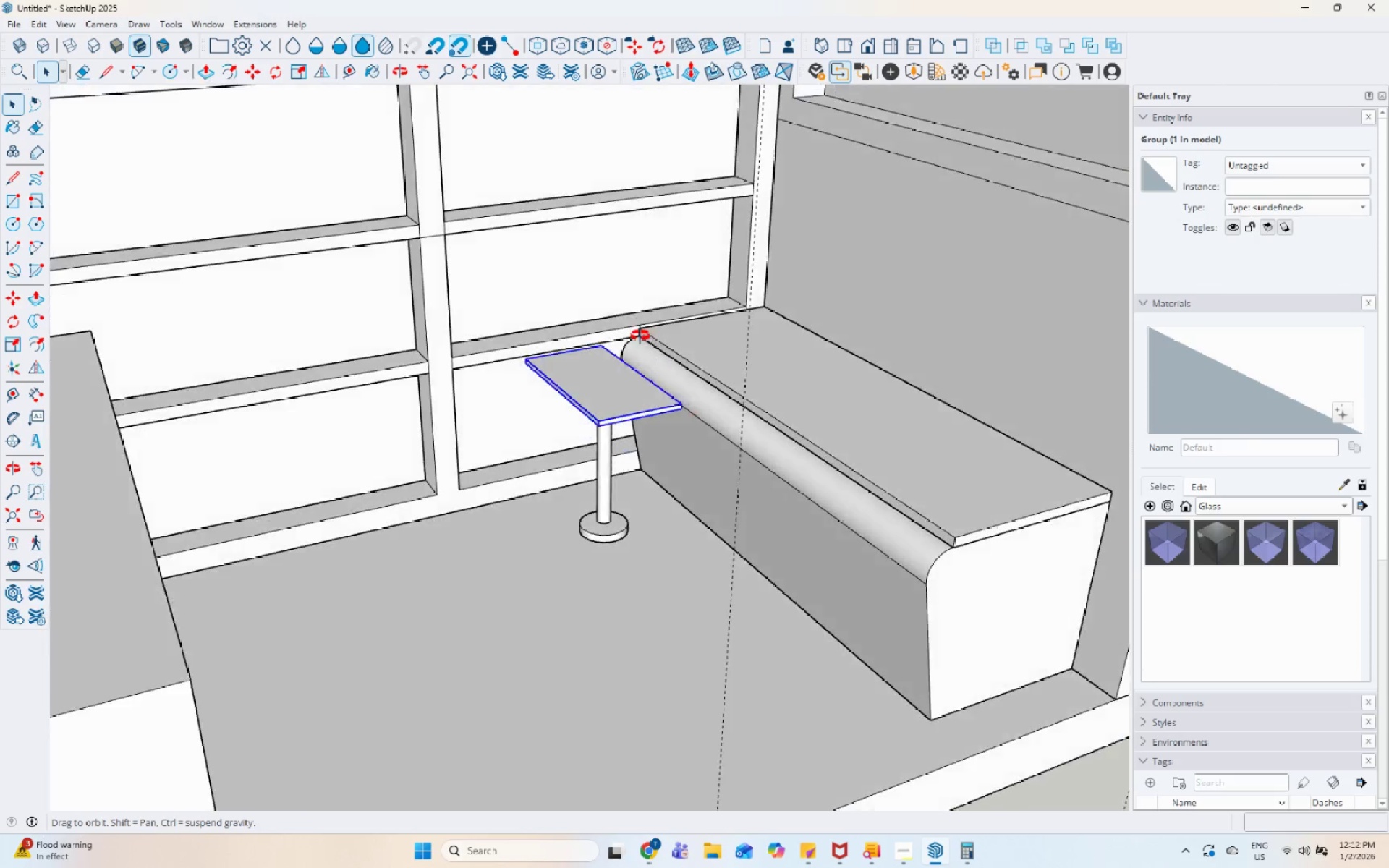 
key(Space)
 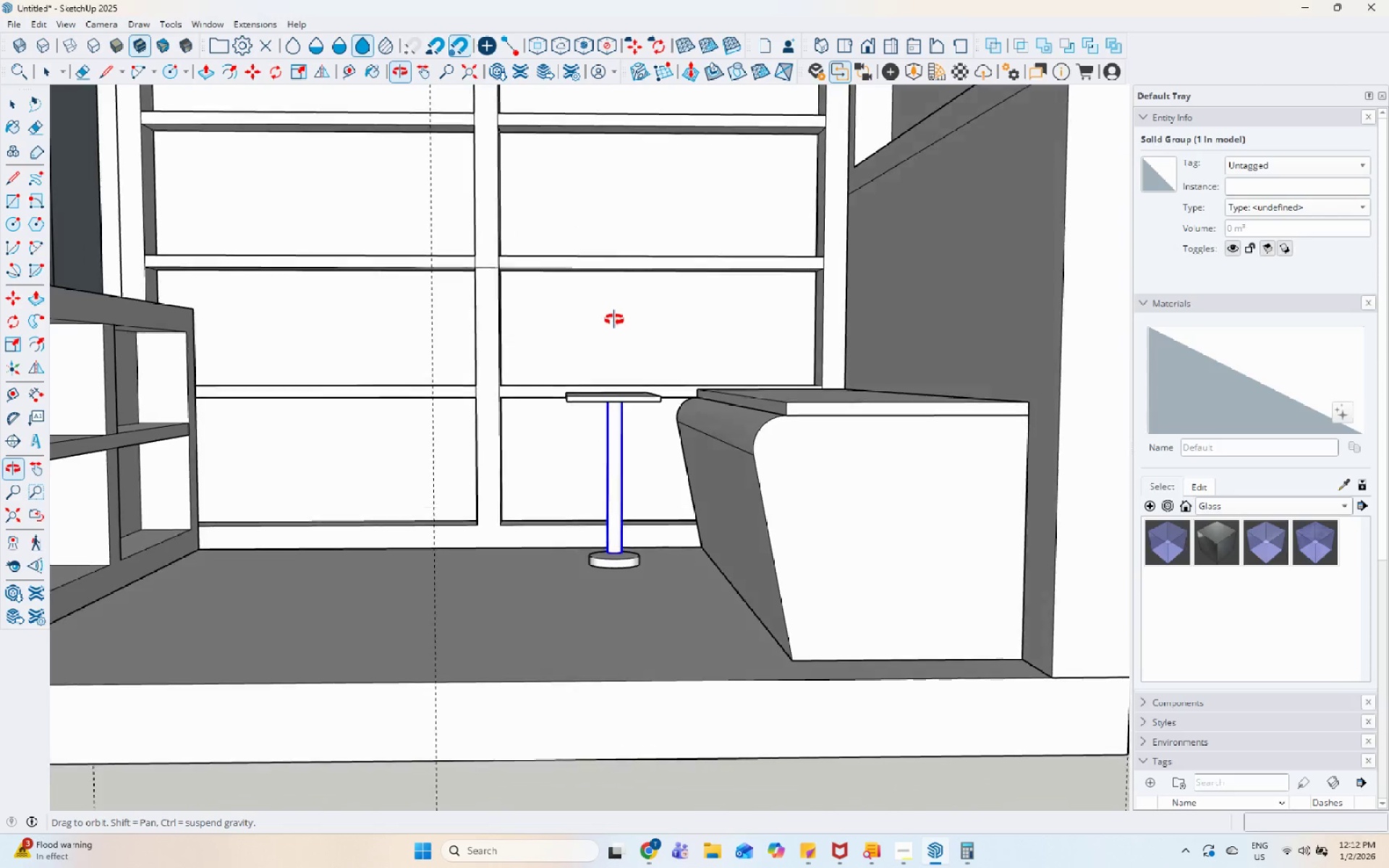 
scroll: coordinate [618, 448], scroll_direction: up, amount: 1.0
 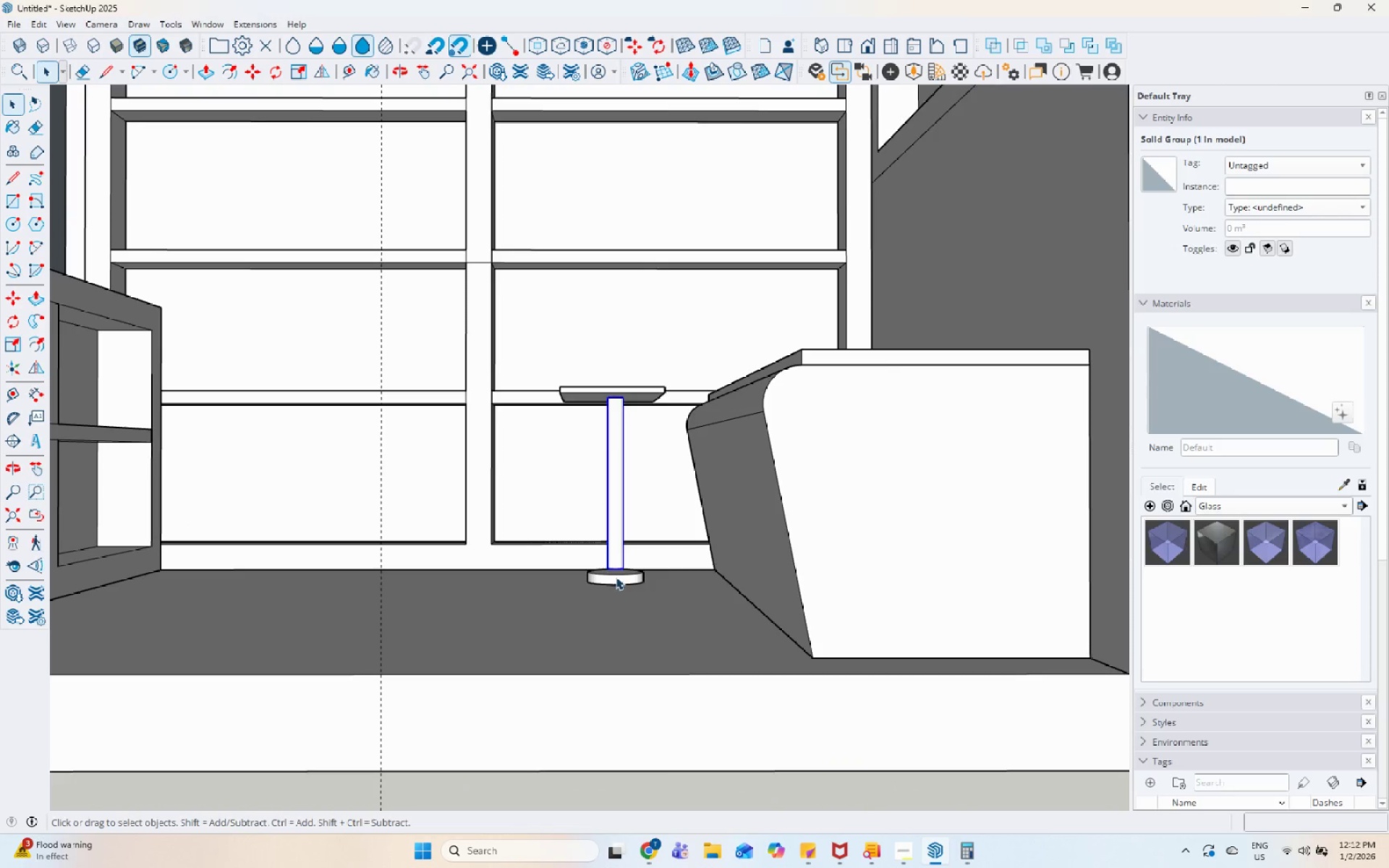 
hold_key(key=ShiftLeft, duration=0.36)
left_click([616, 576])
 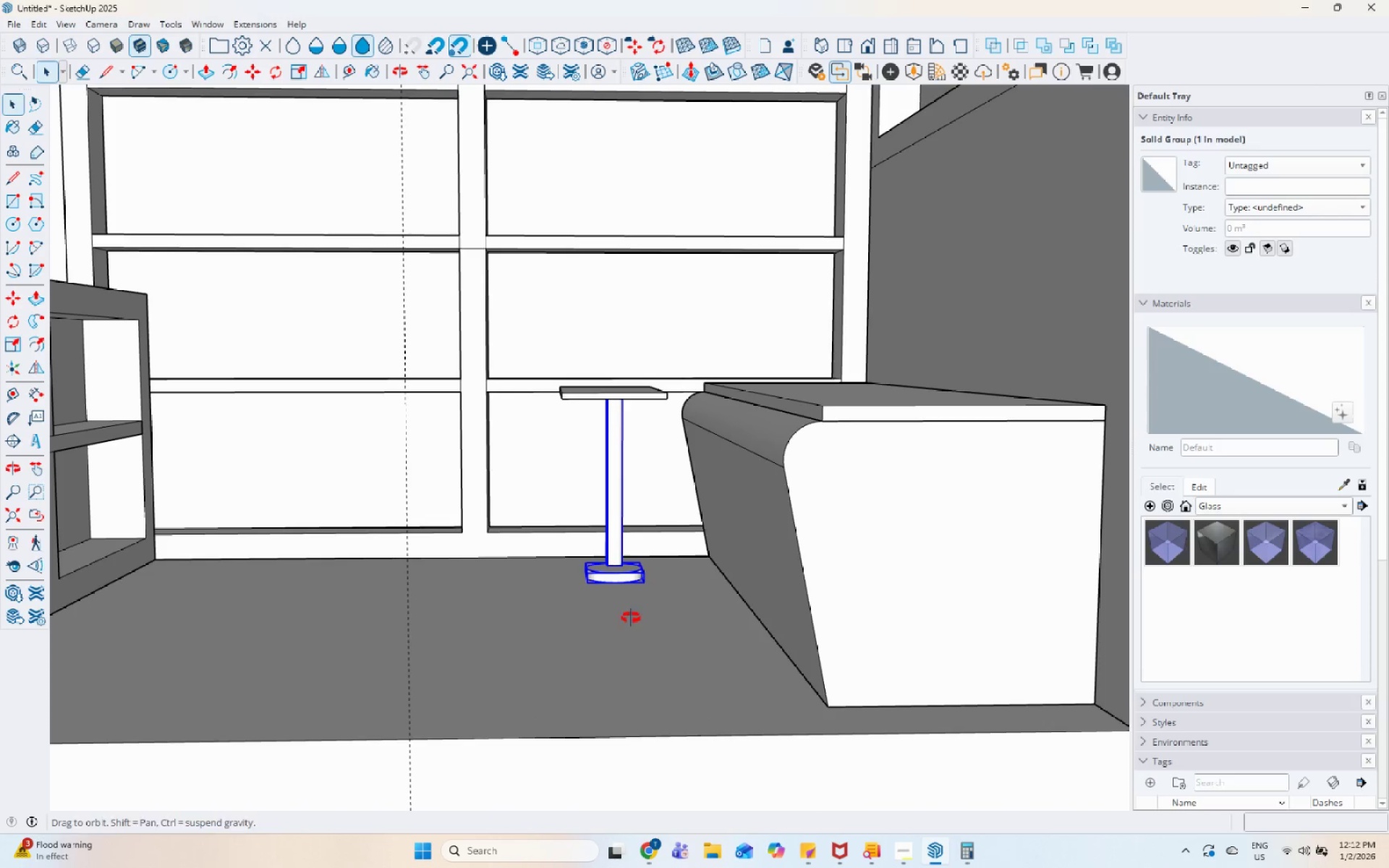 
key(M)
 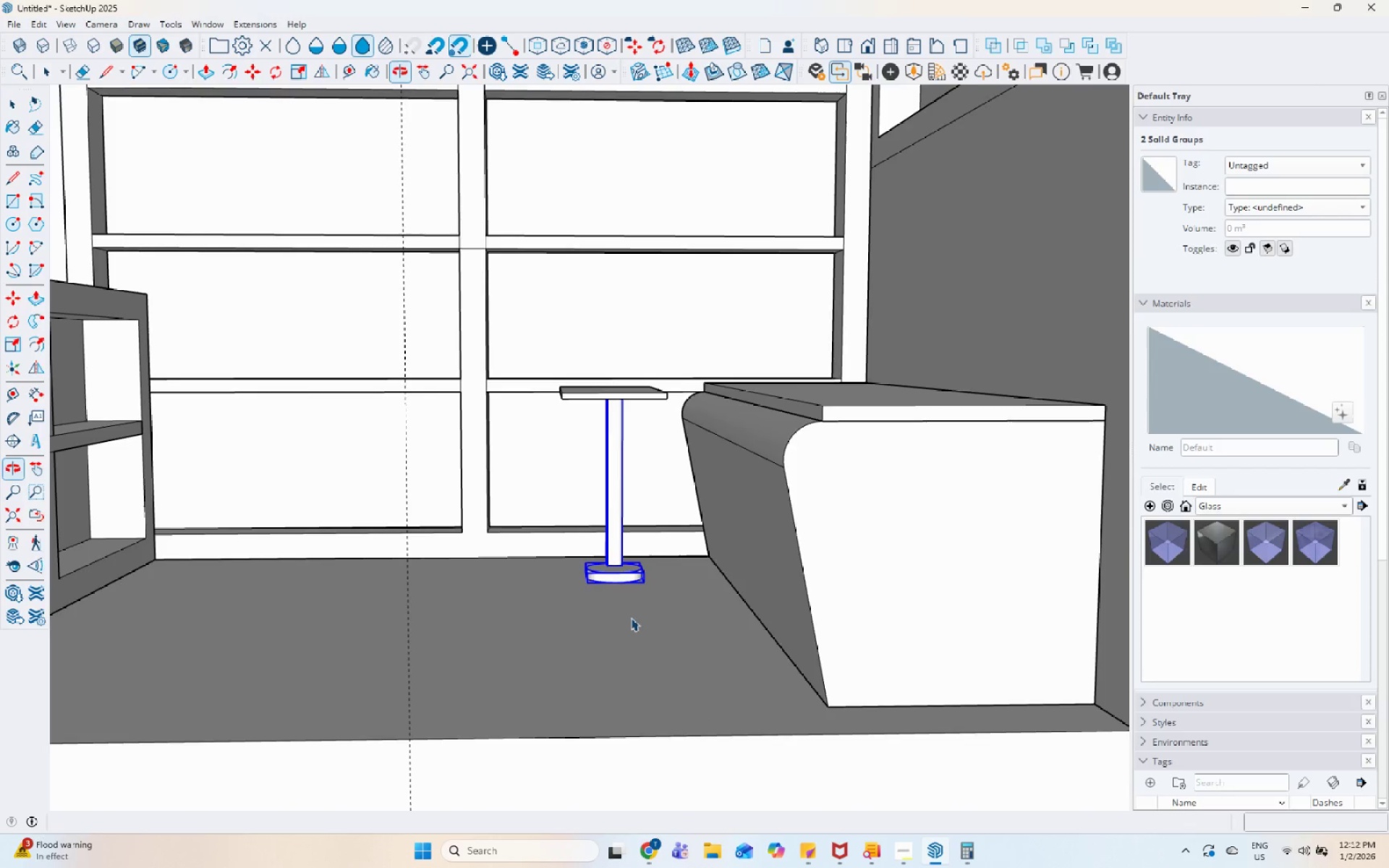 
left_click([631, 618])
 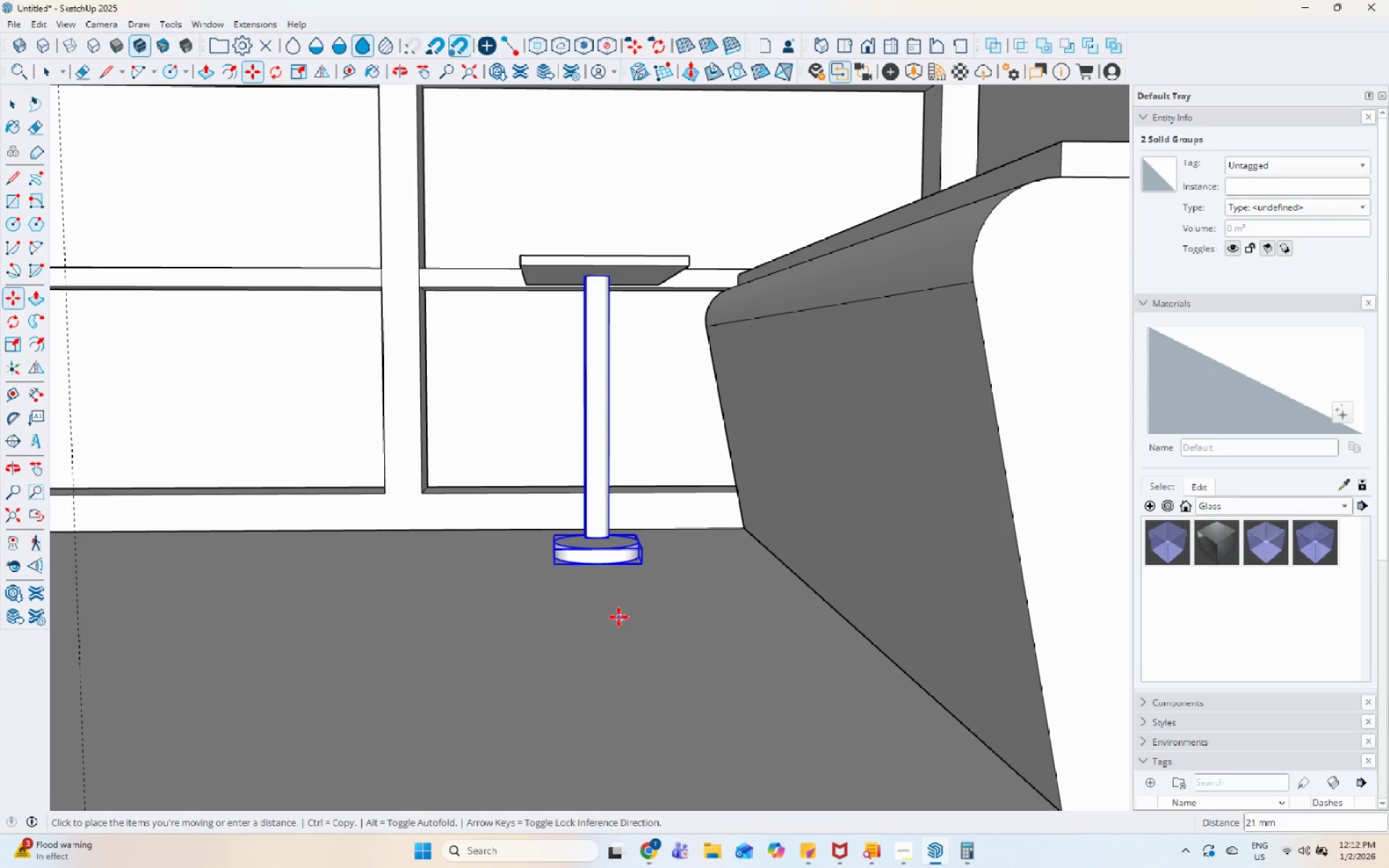 
scroll: coordinate [631, 618], scroll_direction: up, amount: 5.0
 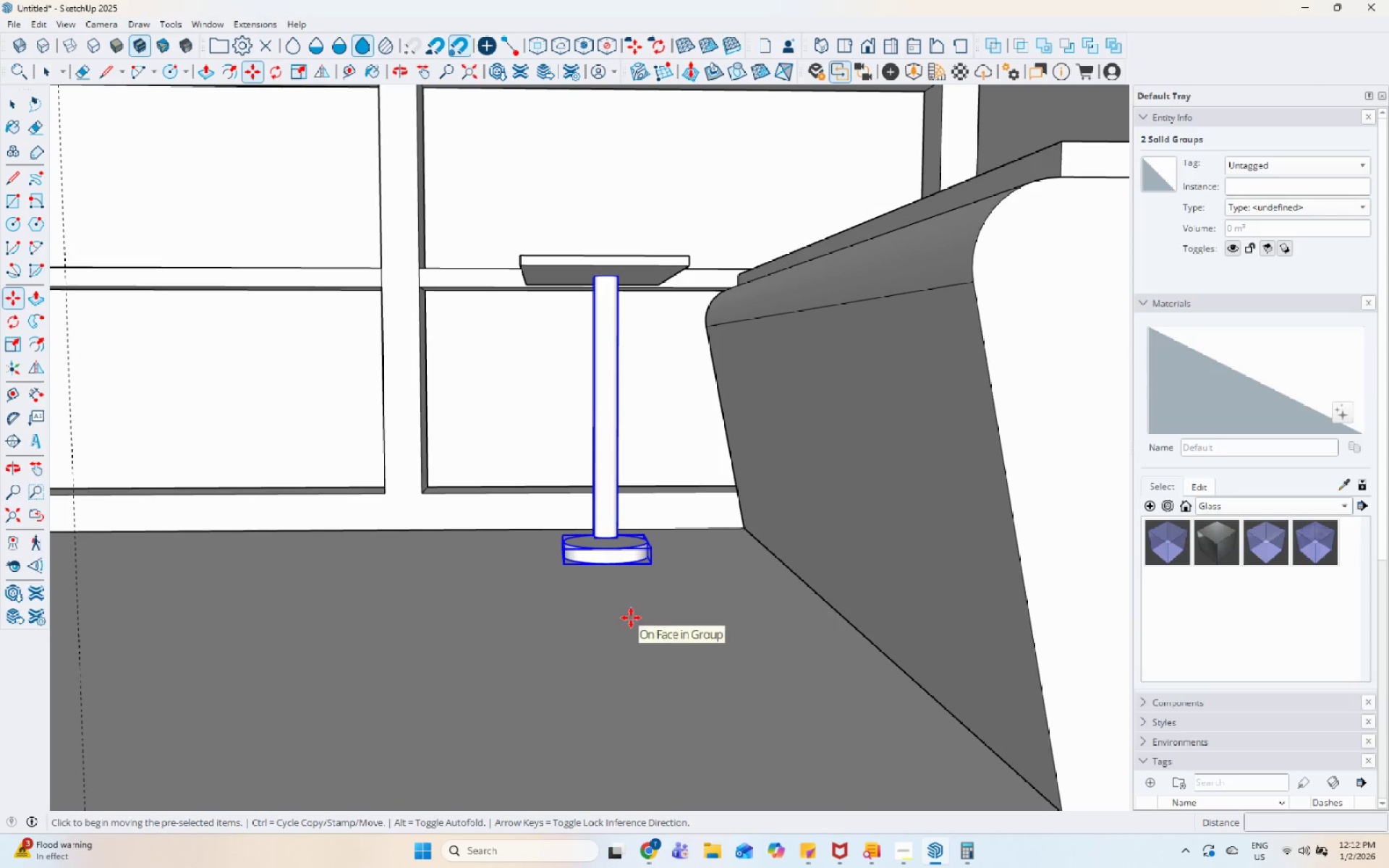 
left_click([618, 618])
 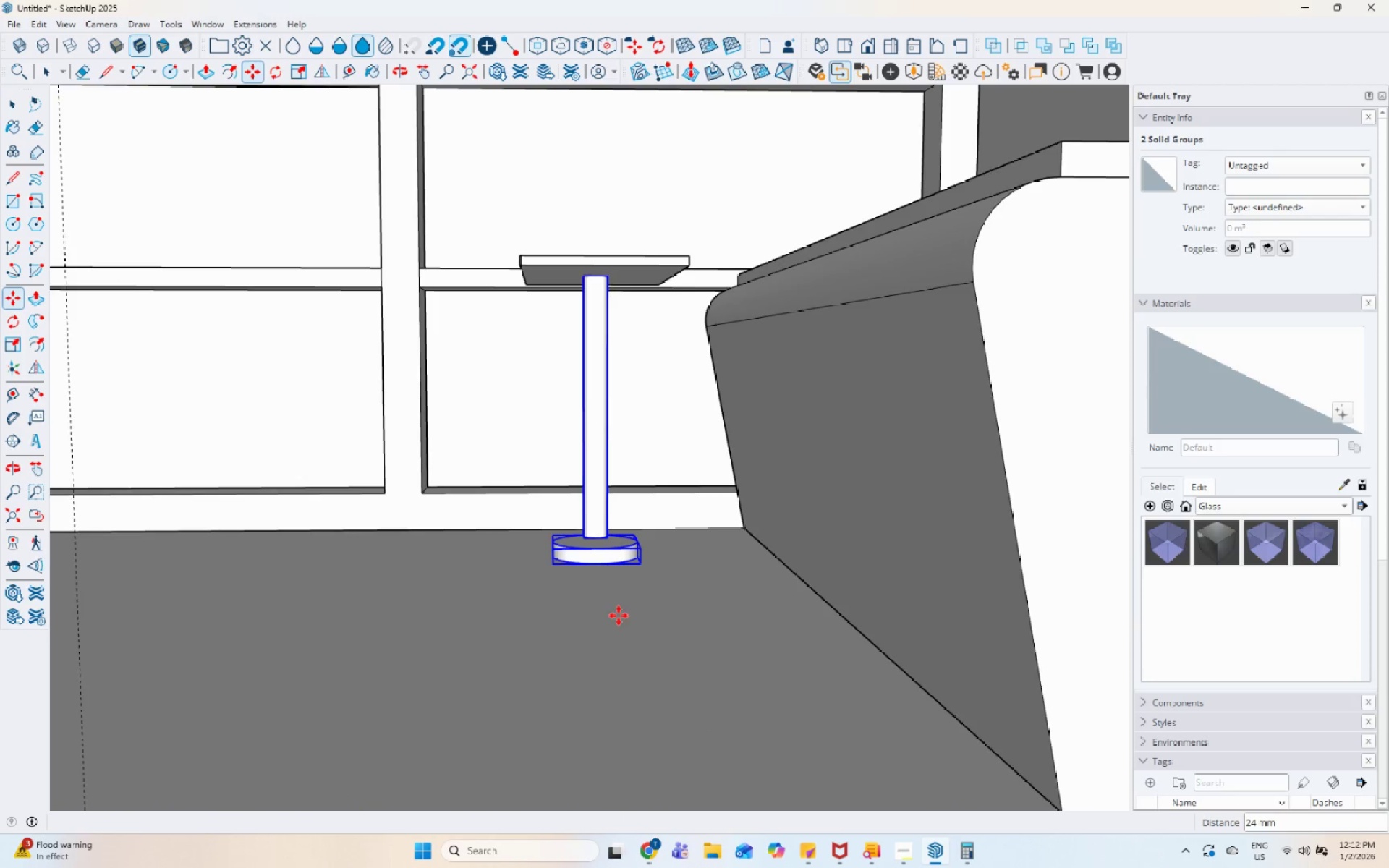 
scroll: coordinate [653, 585], scroll_direction: none, amount: 0.0
 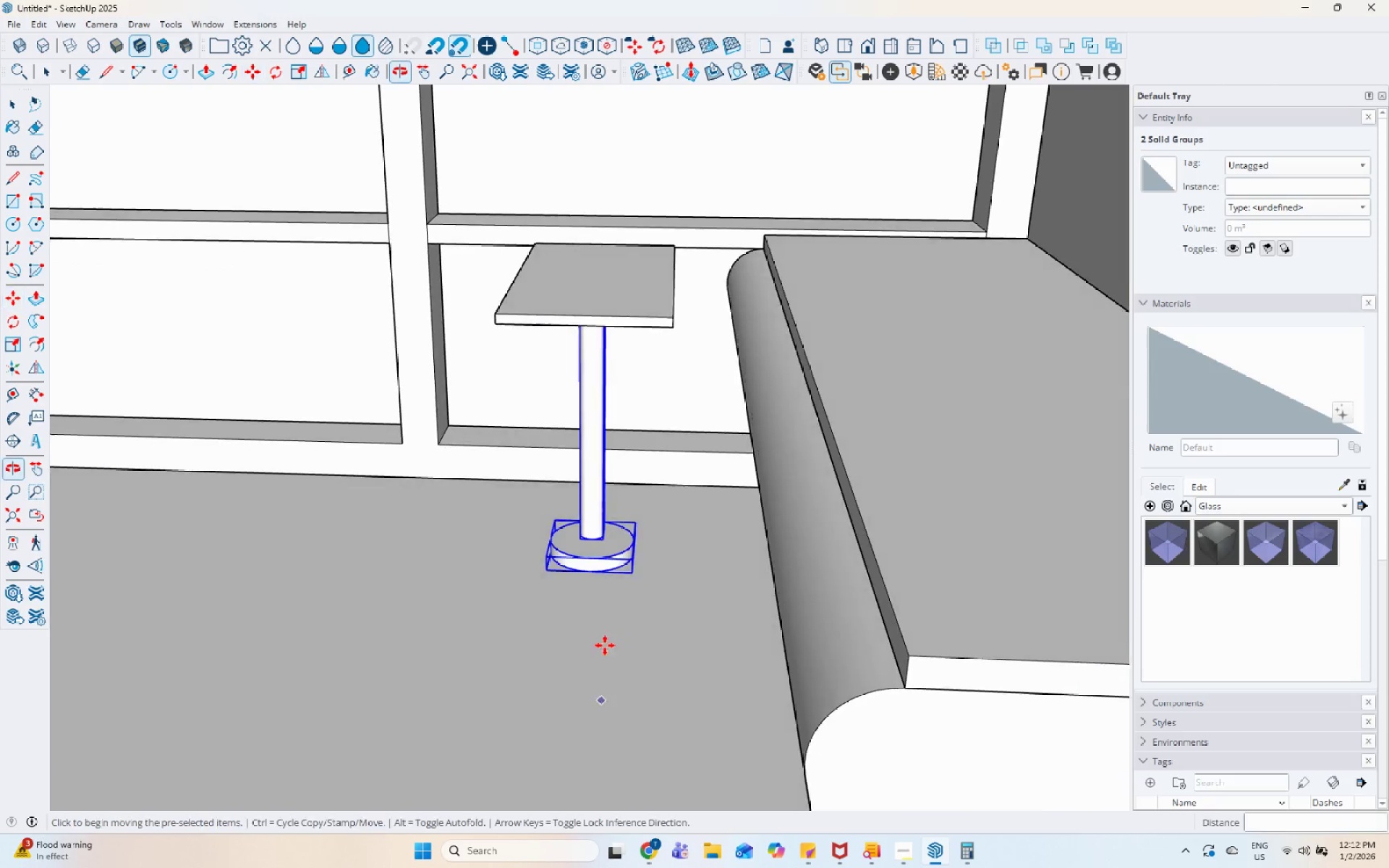 
key(Space)
 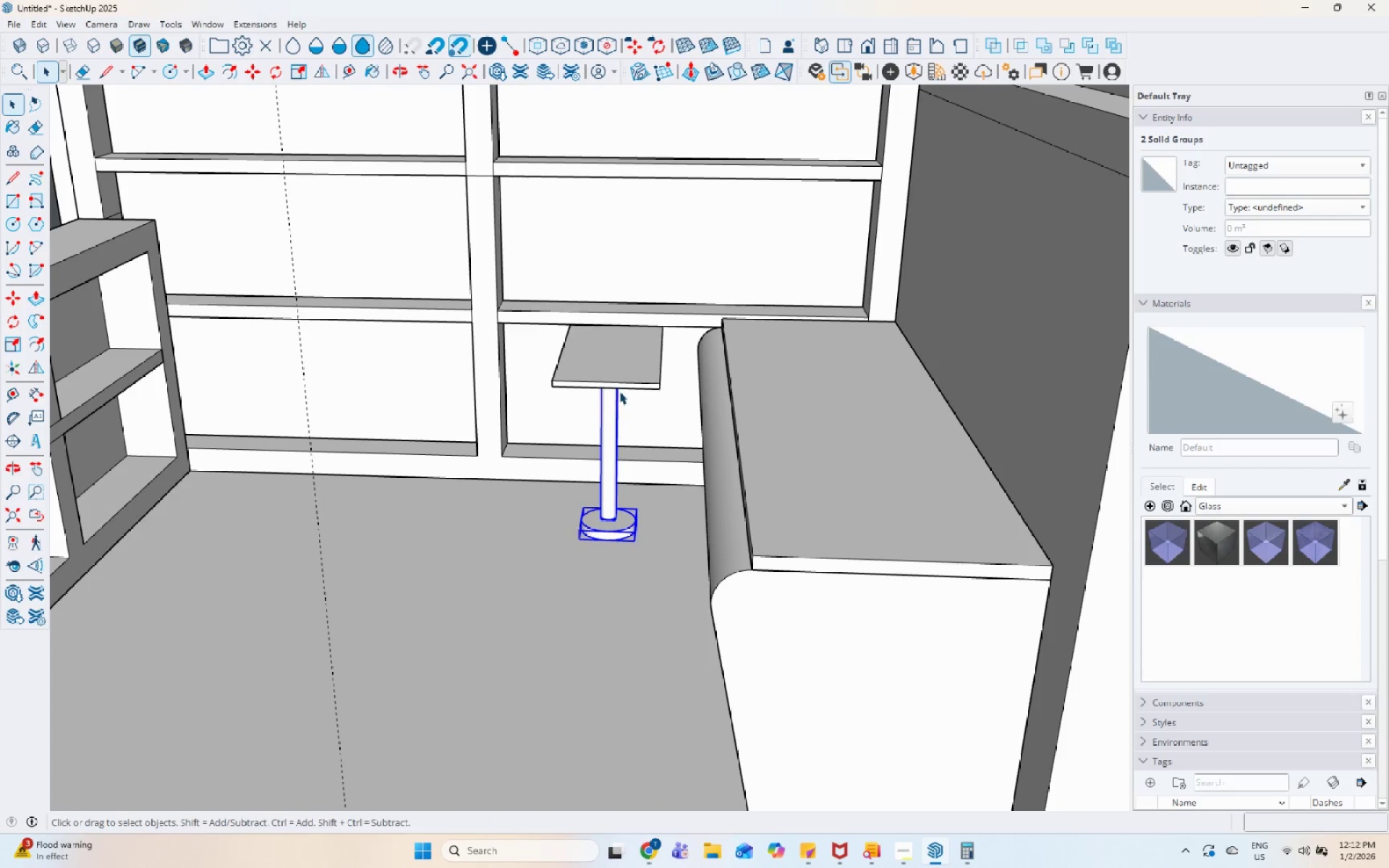 
left_click([619, 383])
 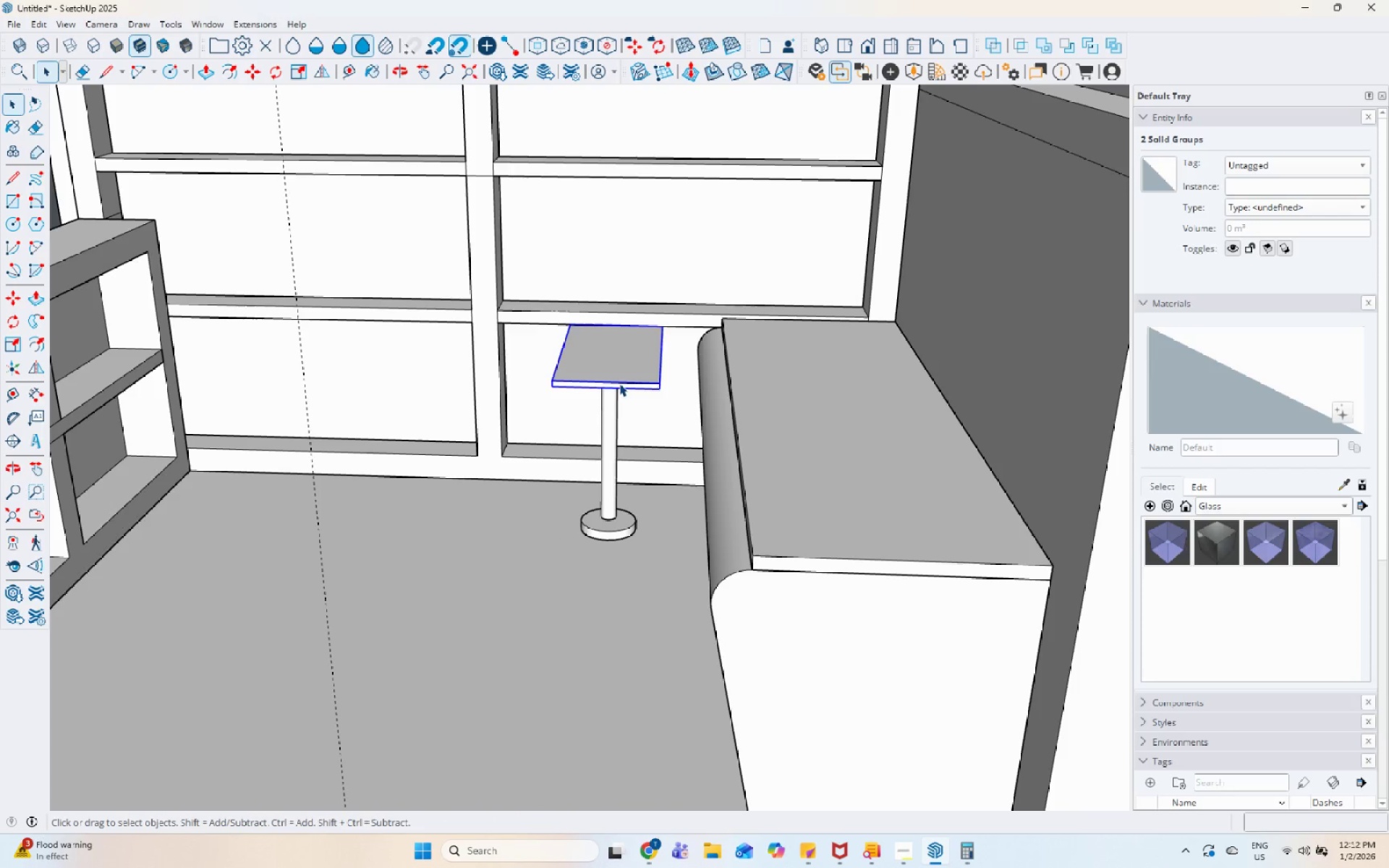 
scroll: coordinate [639, 483], scroll_direction: down, amount: 4.0
 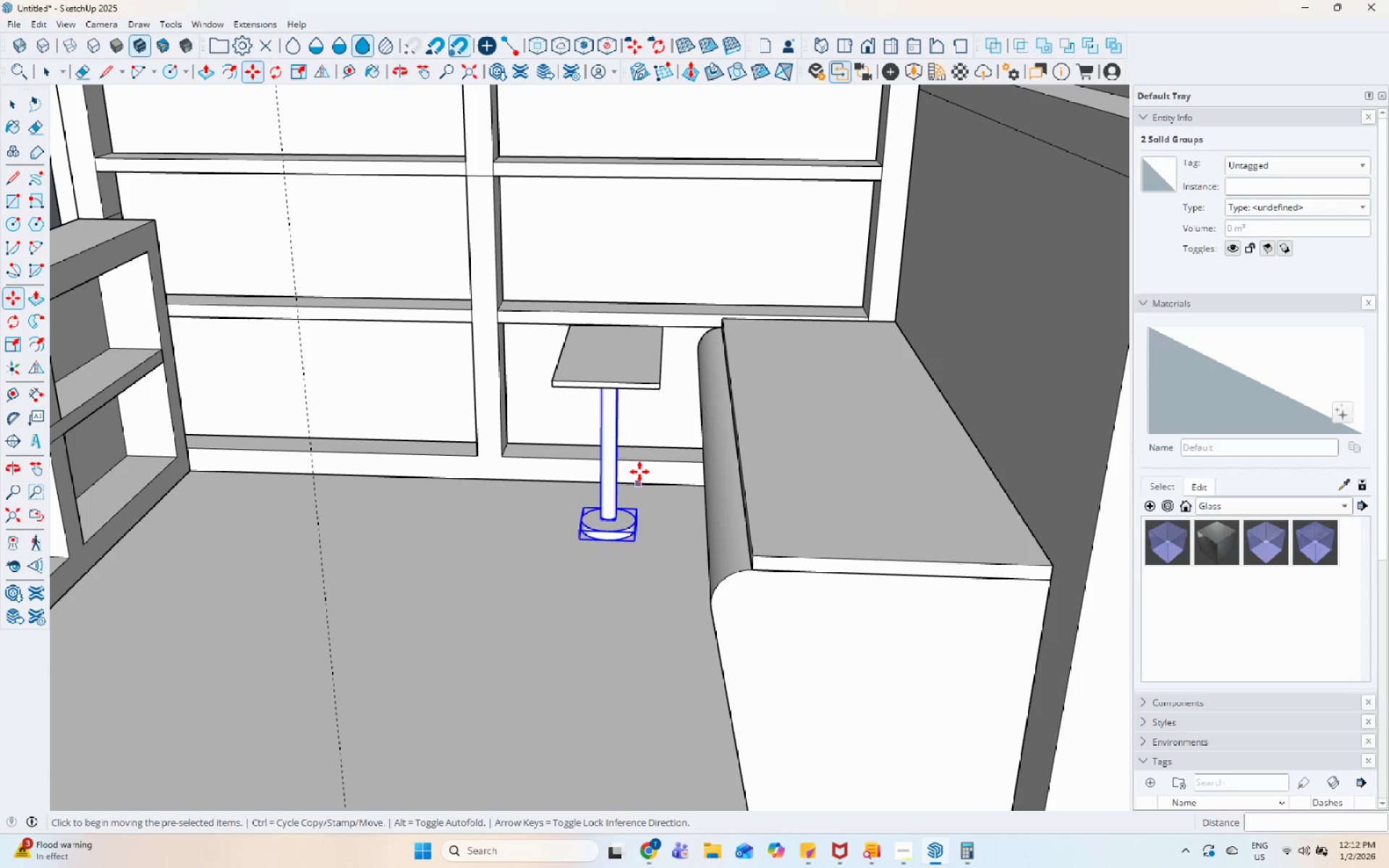 
hold_key(key=ControlLeft, duration=1.11)
left_click([619, 524])
 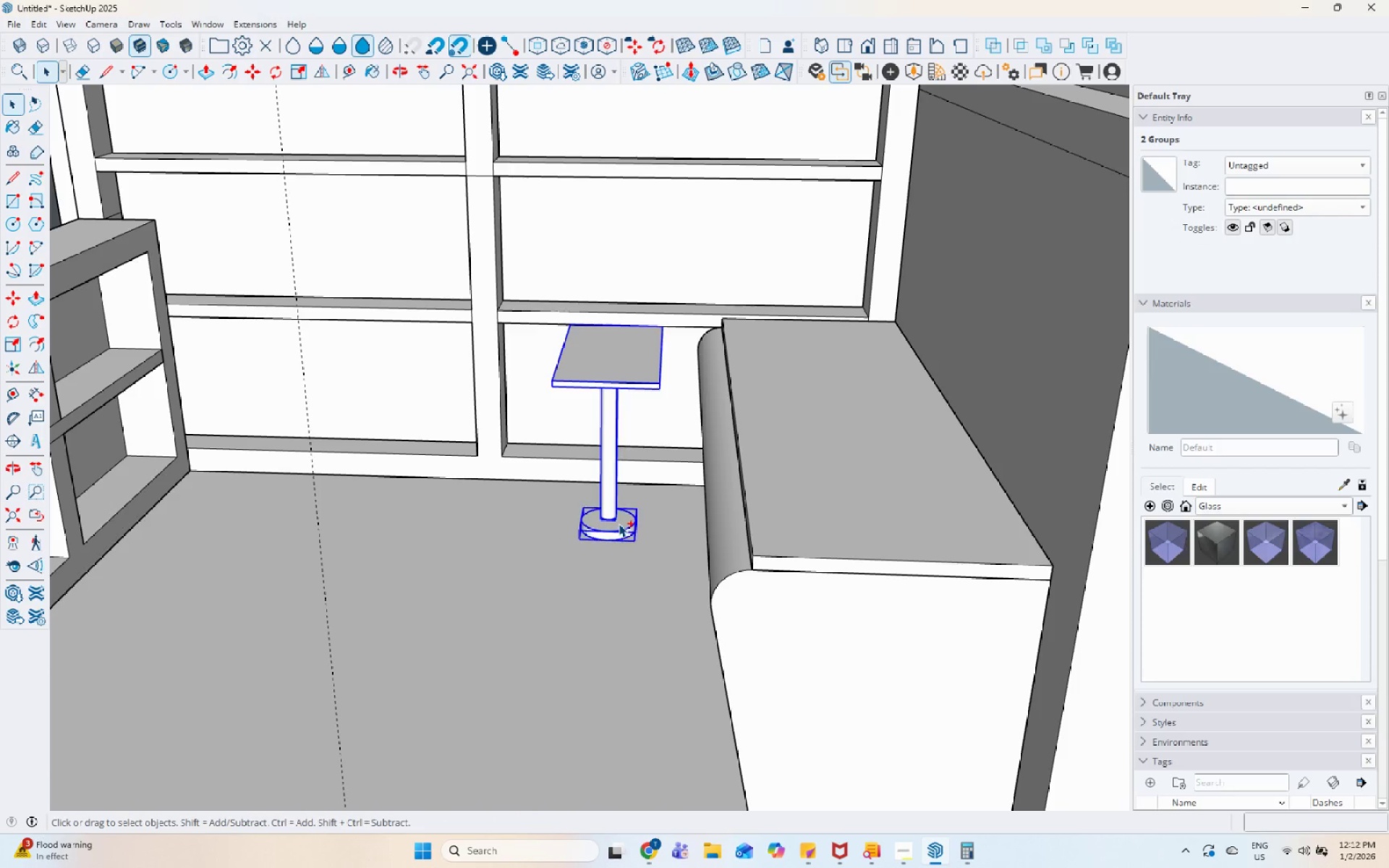 
right_click([619, 524])
 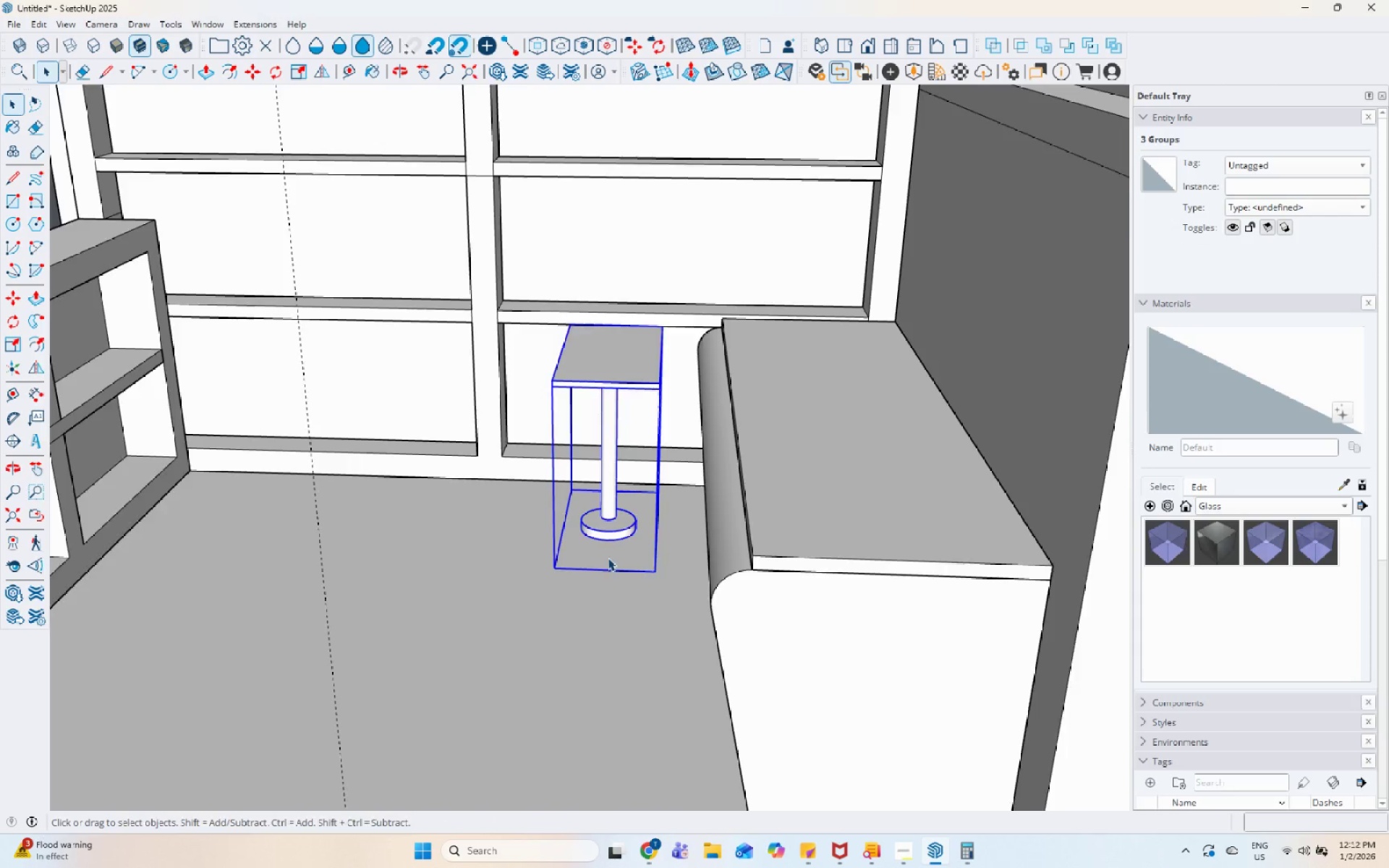 
scroll: coordinate [610, 435], scroll_direction: down, amount: 5.0
 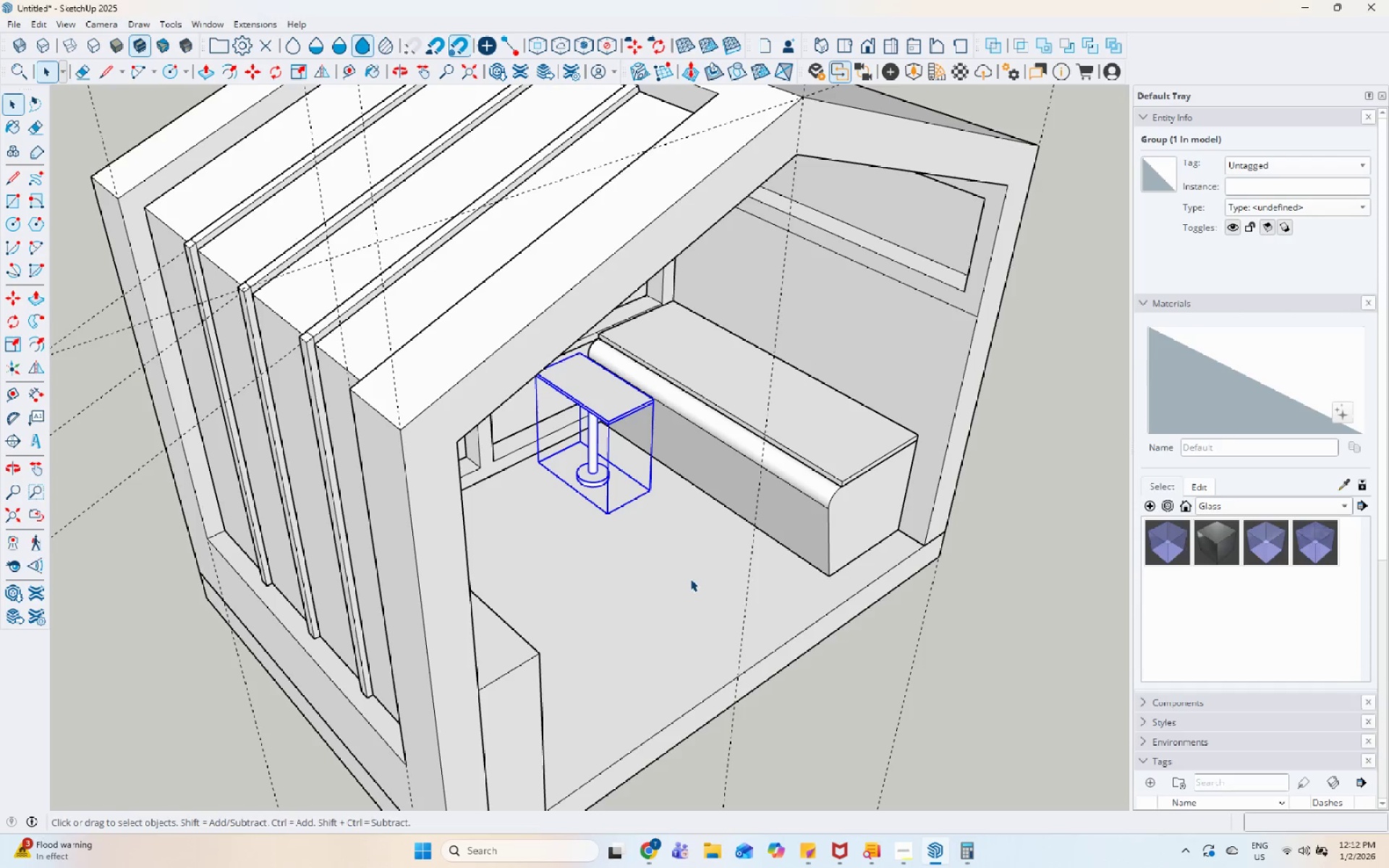 
key(M)
 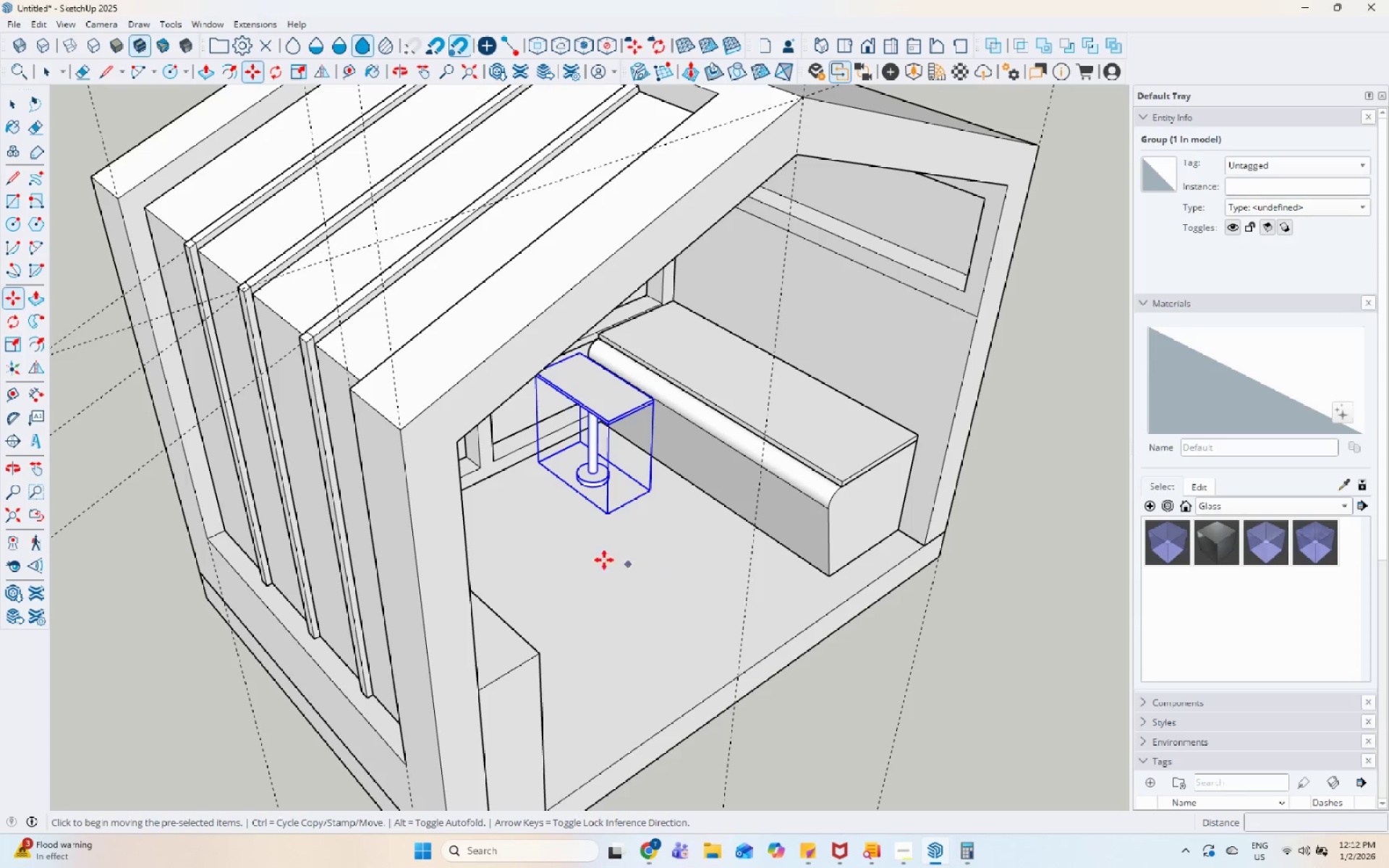 
key(Control+ControlLeft)
 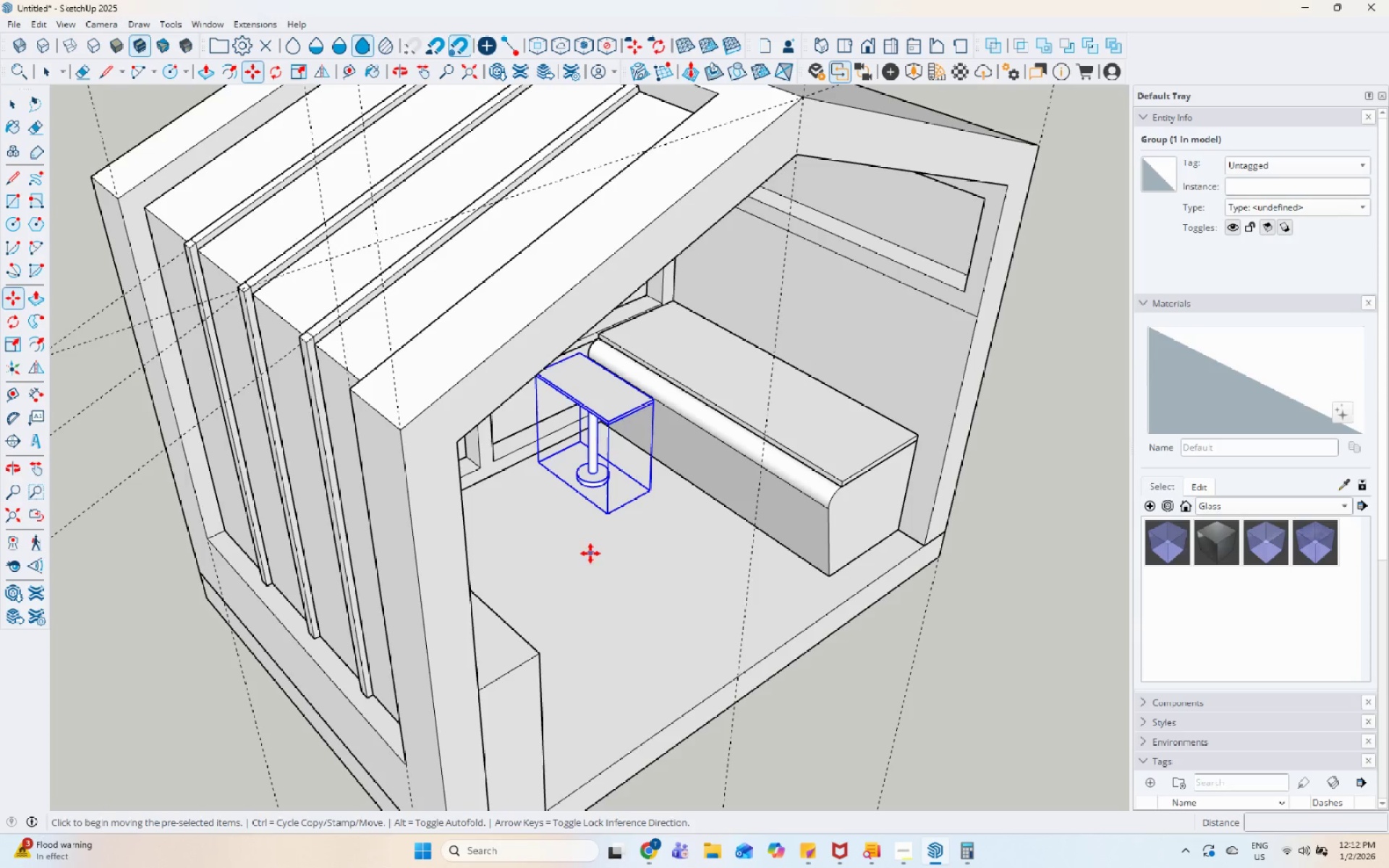 
left_click([590, 553])
 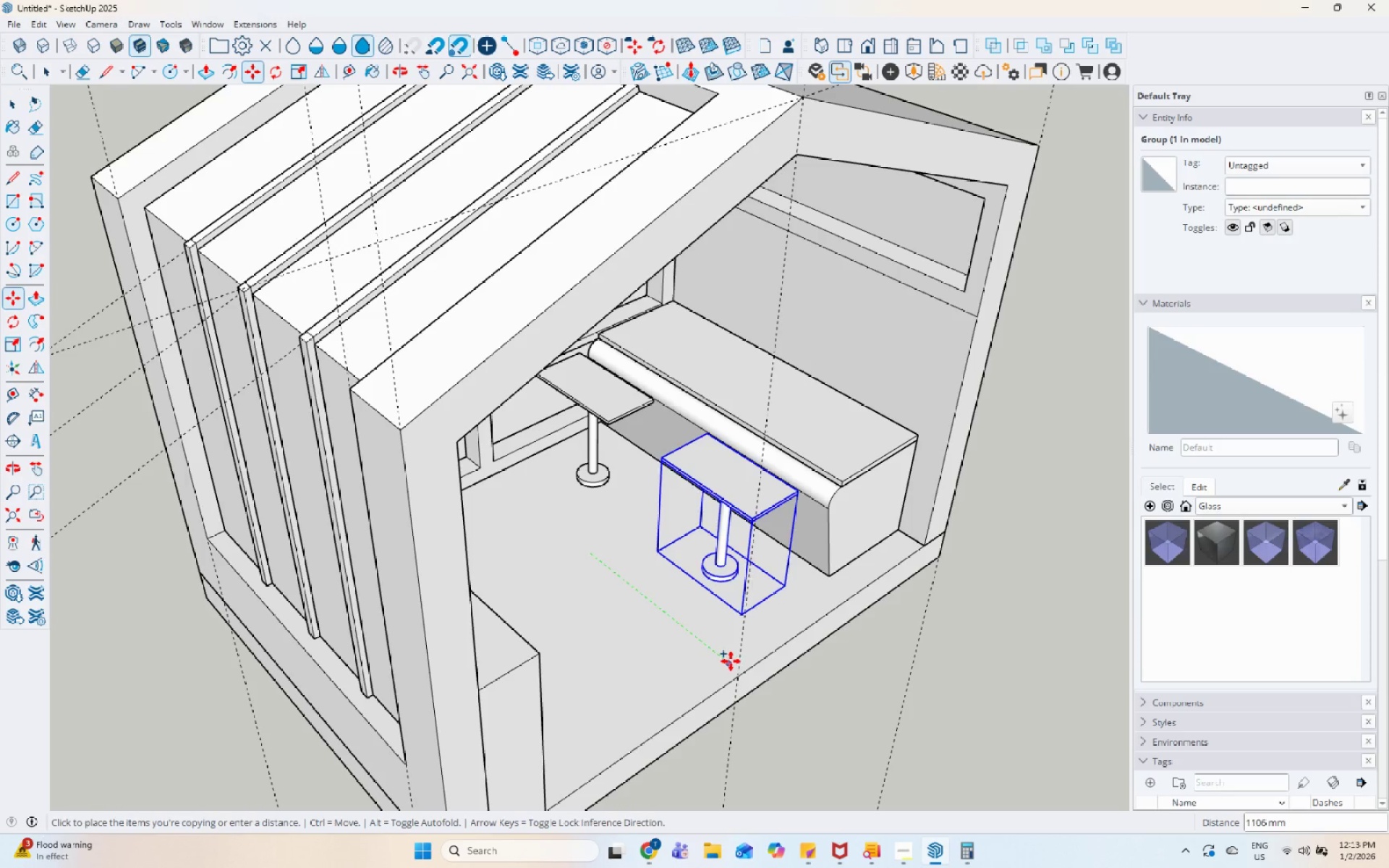 
key(Space)
 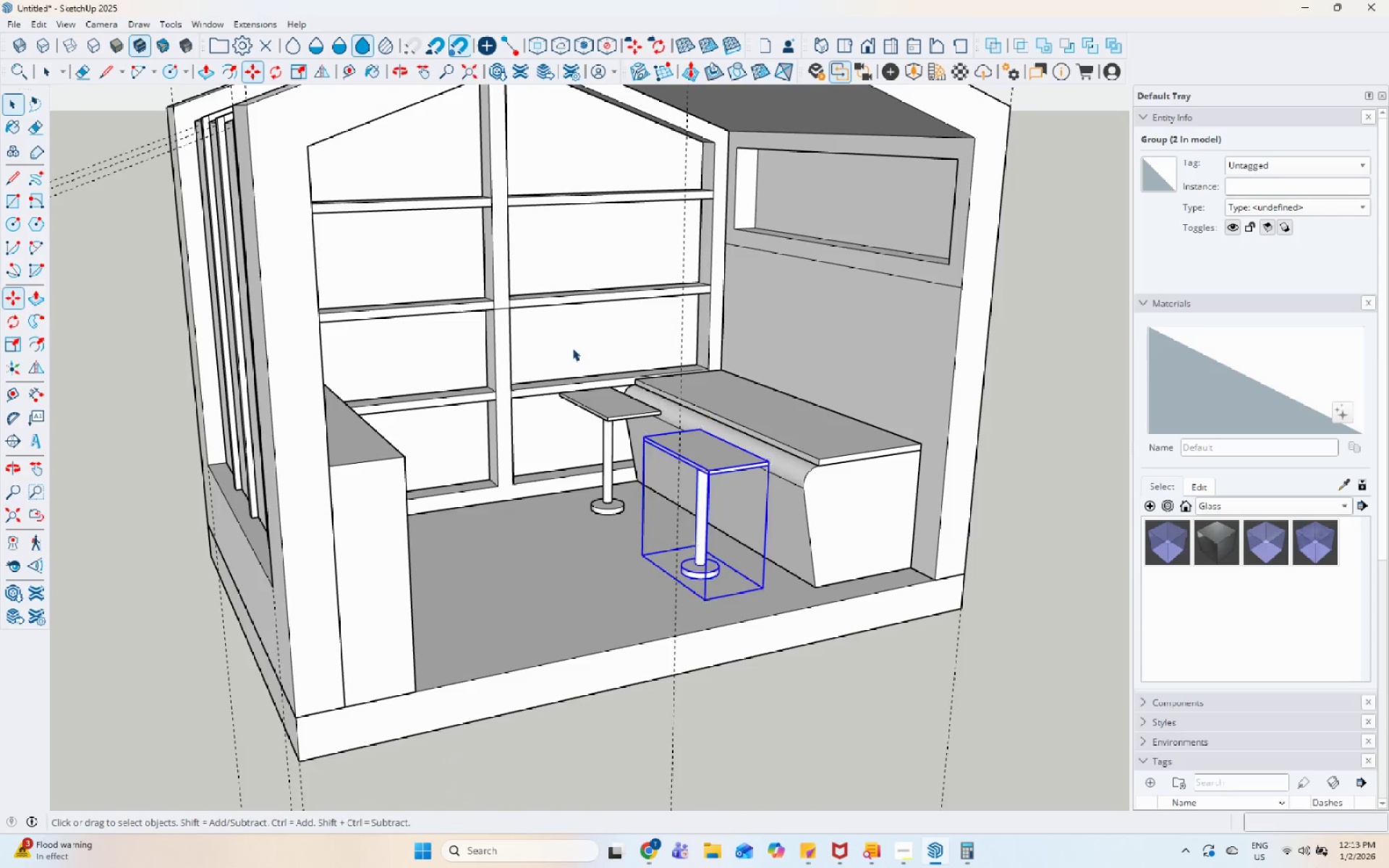 
left_click([913, 464])
 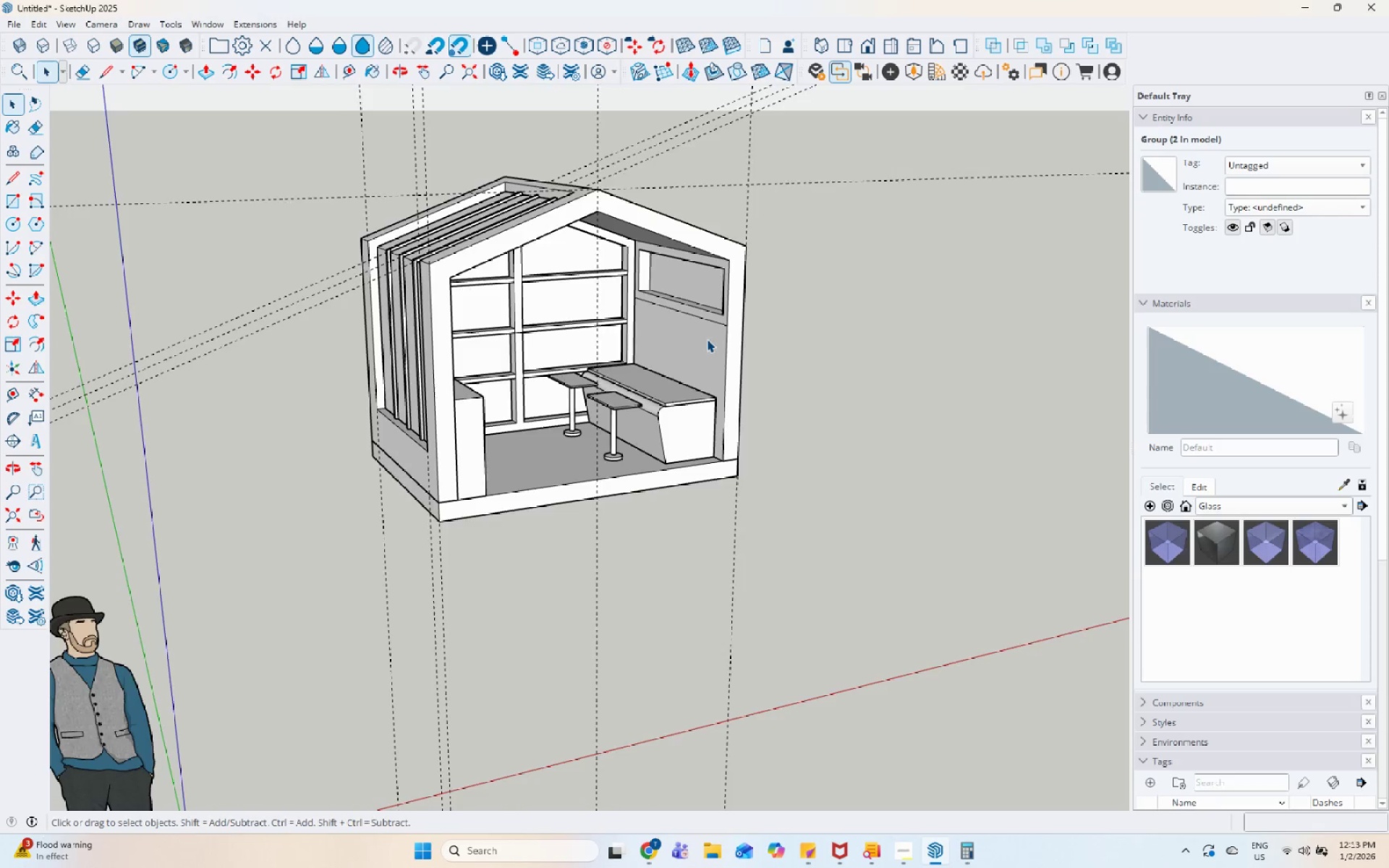 
scroll: coordinate [529, 358], scroll_direction: down, amount: 7.0
 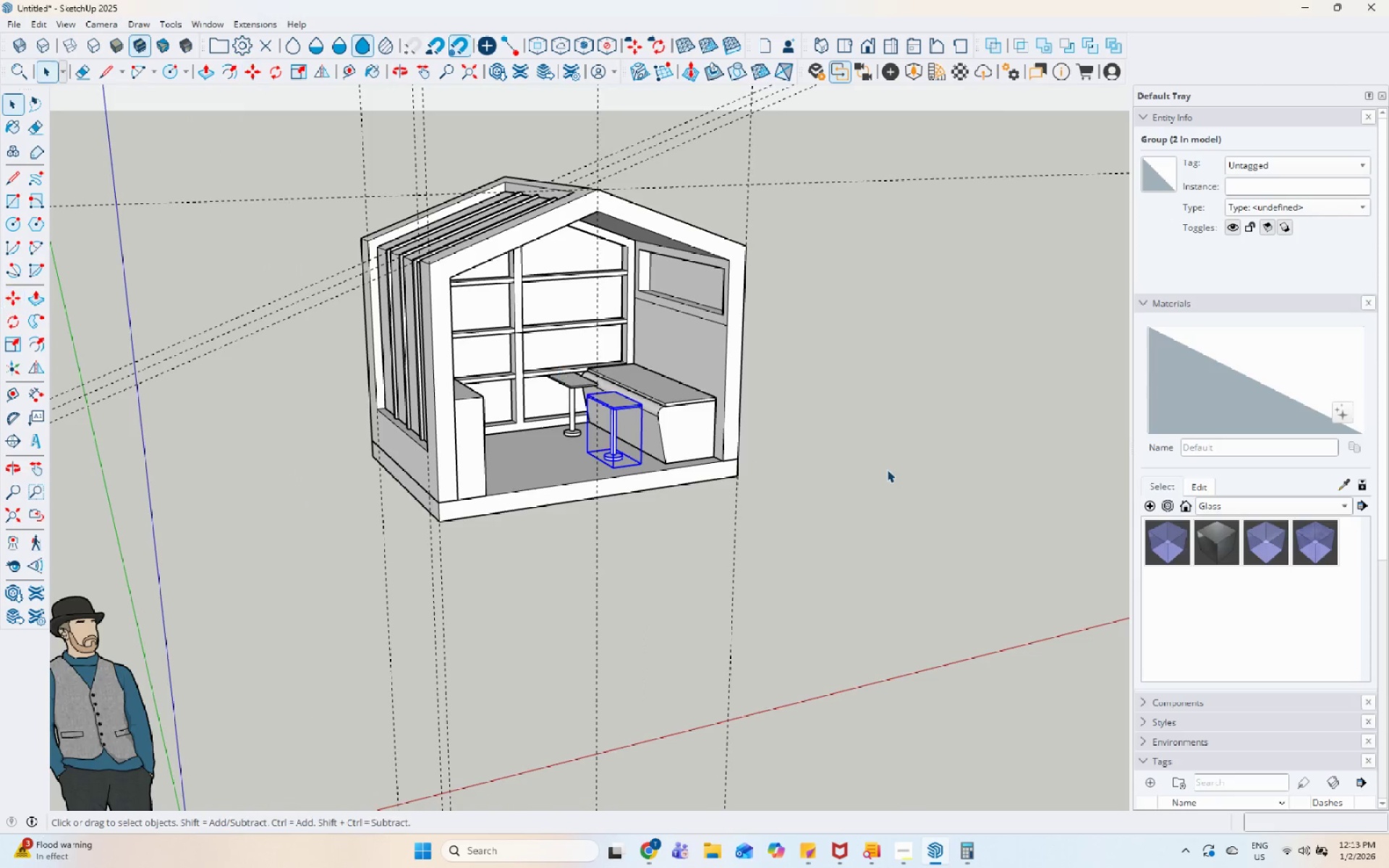 
scroll: coordinate [568, 318], scroll_direction: up, amount: 10.0
 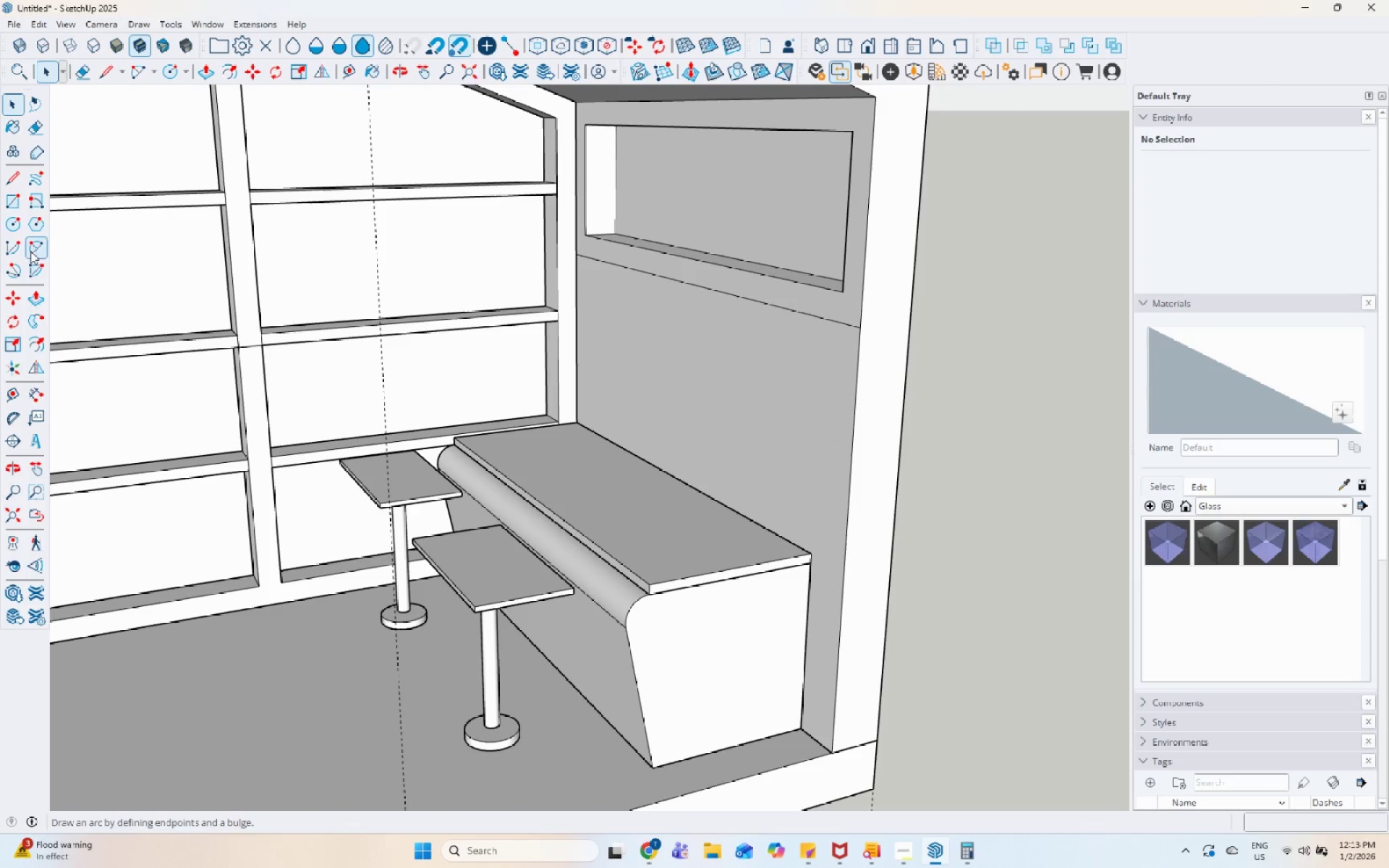 
left_click([13, 216])
 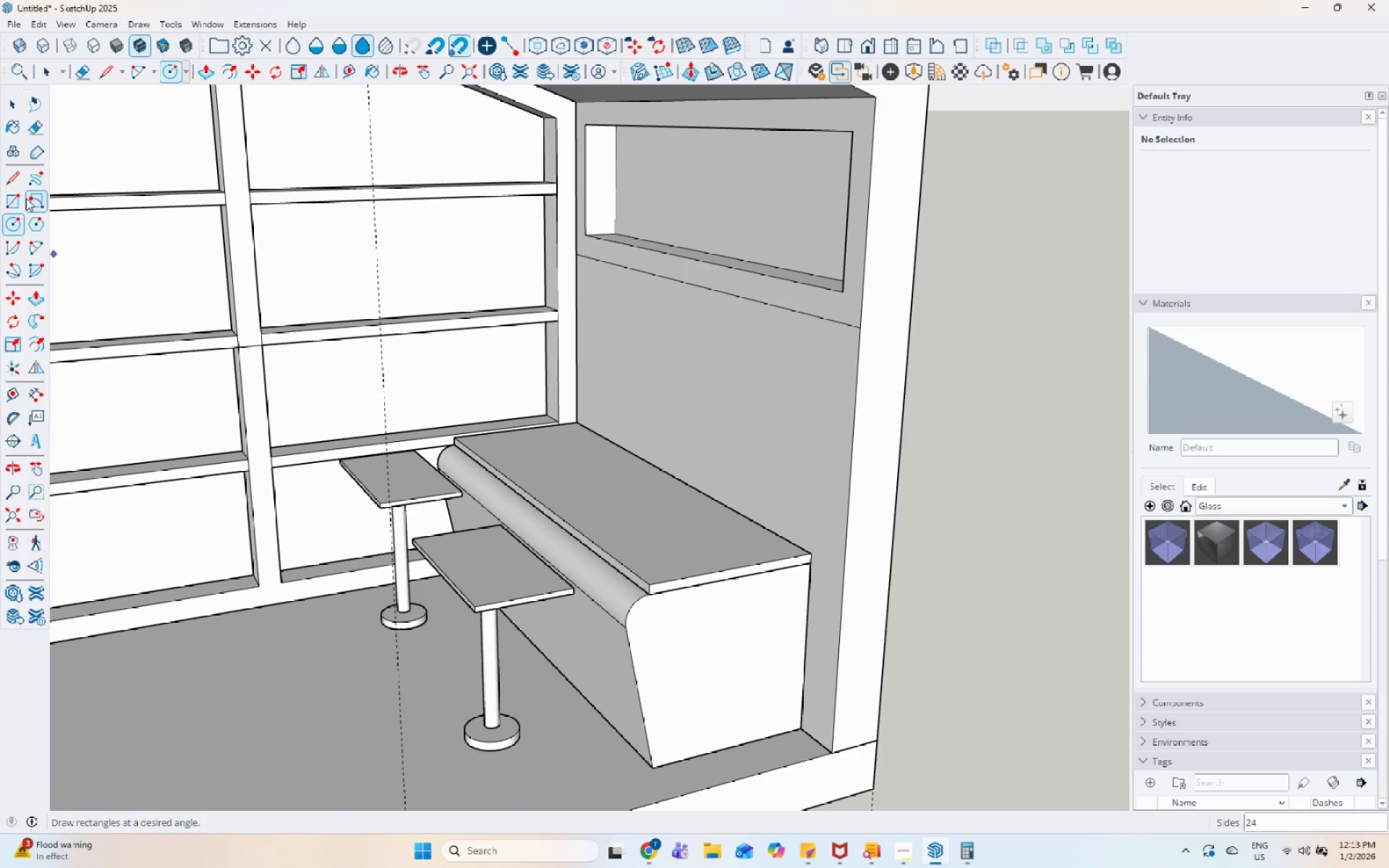 
left_click_drag(start_coordinate=[17, 198], to_coordinate=[31, 198])
 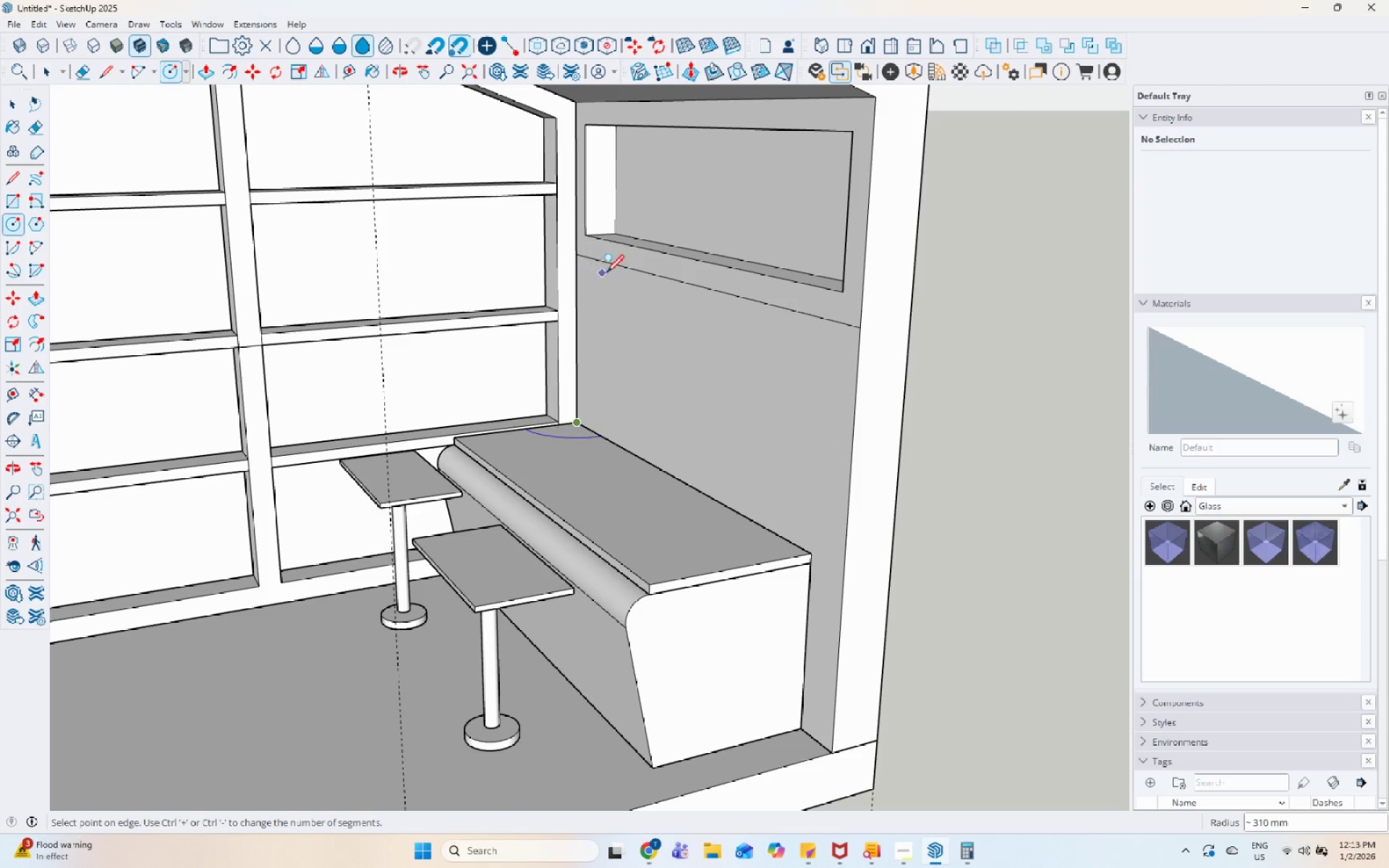 
key(Space)
 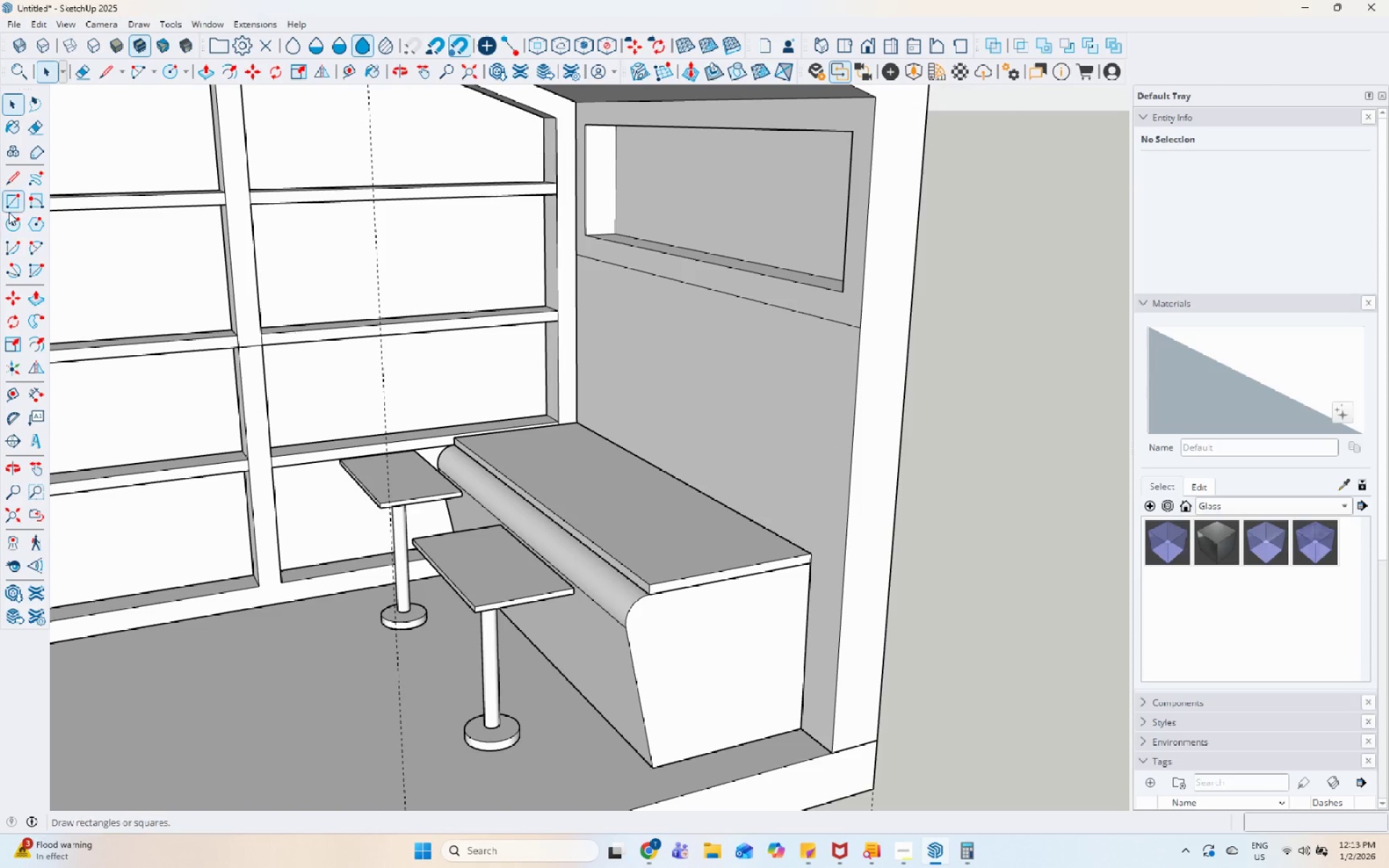 
left_click_drag(start_coordinate=[9, 205], to_coordinate=[14, 205])
 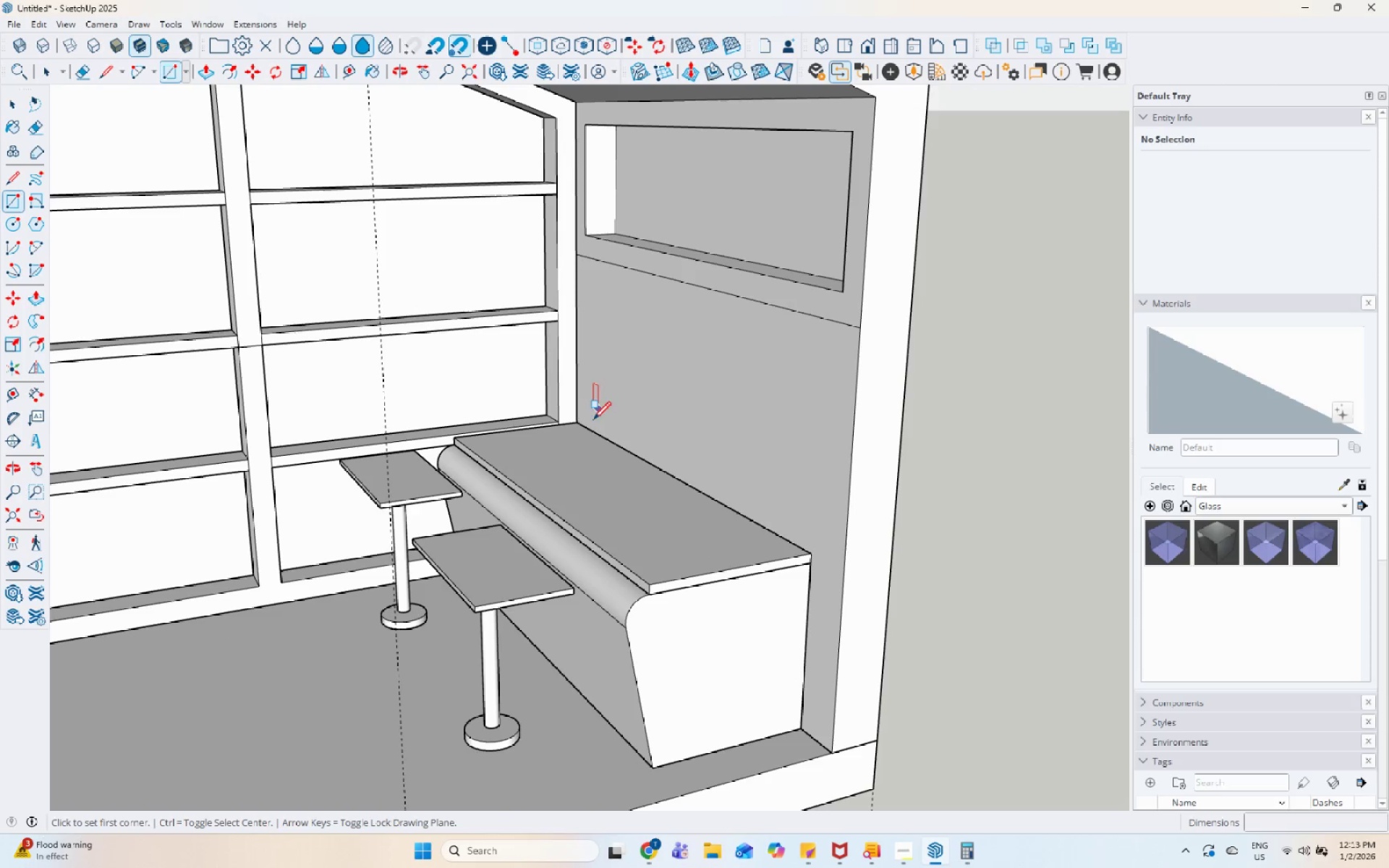 
key(Space)
 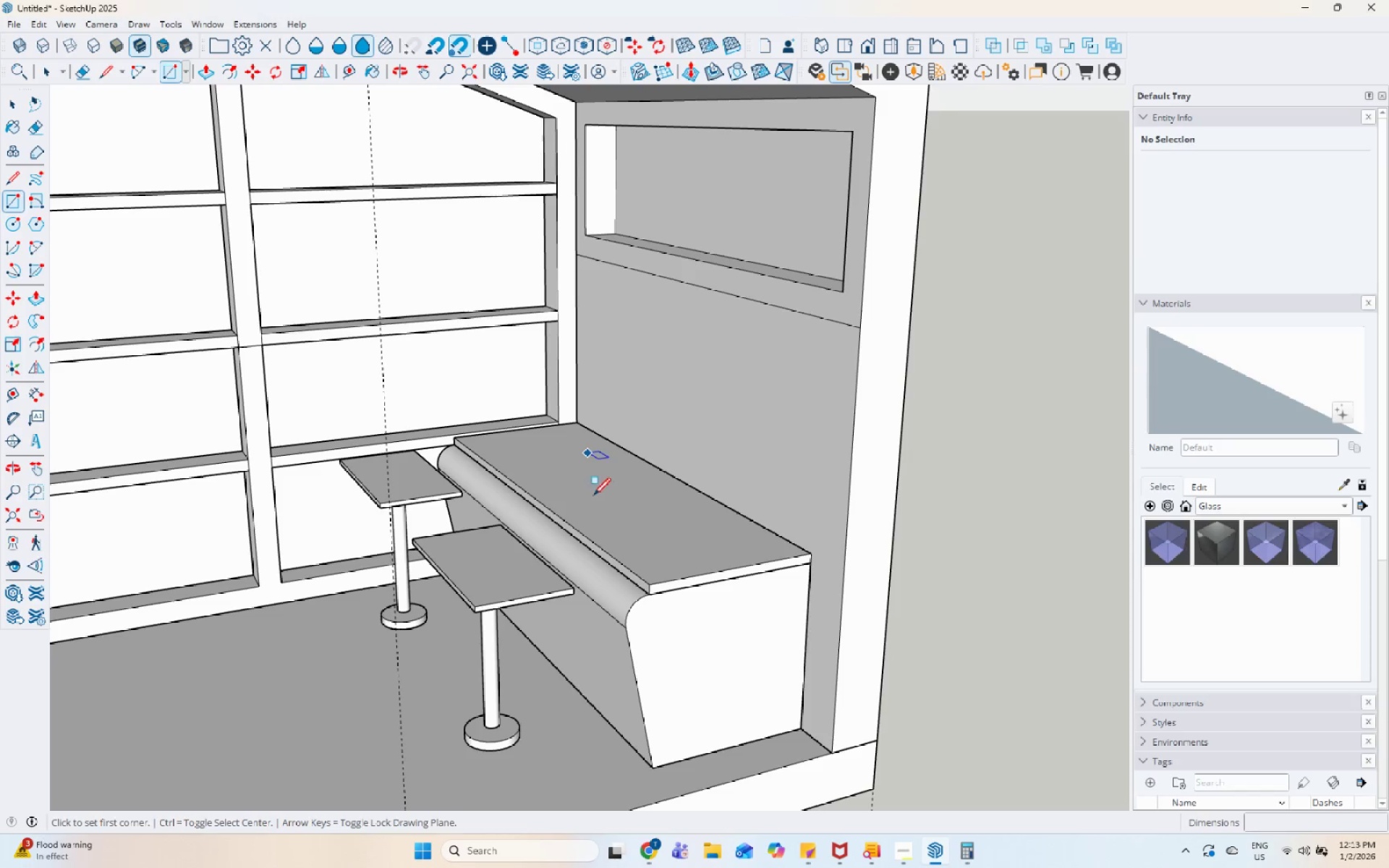 
left_click([593, 497])
 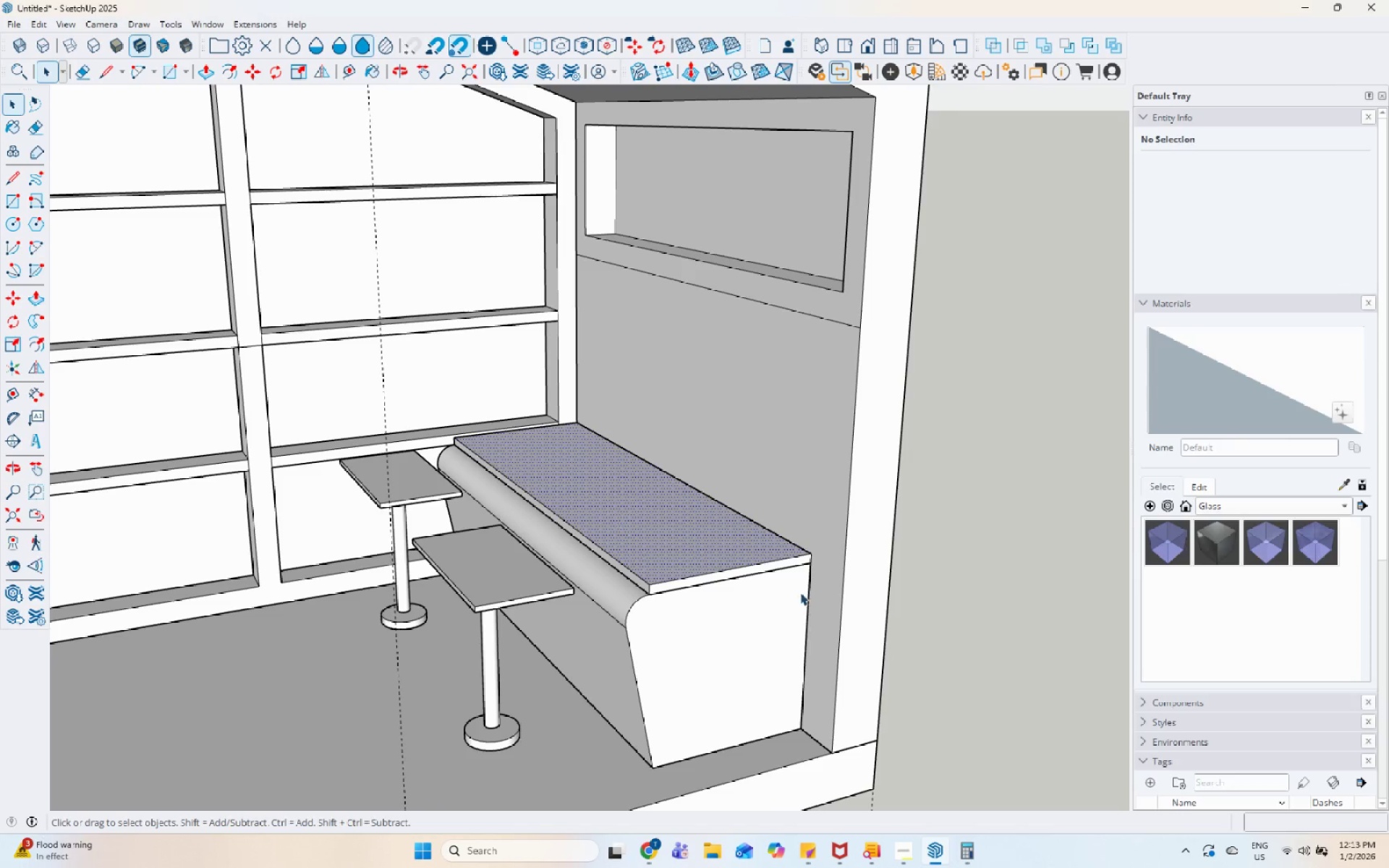 
double_click([734, 532])
 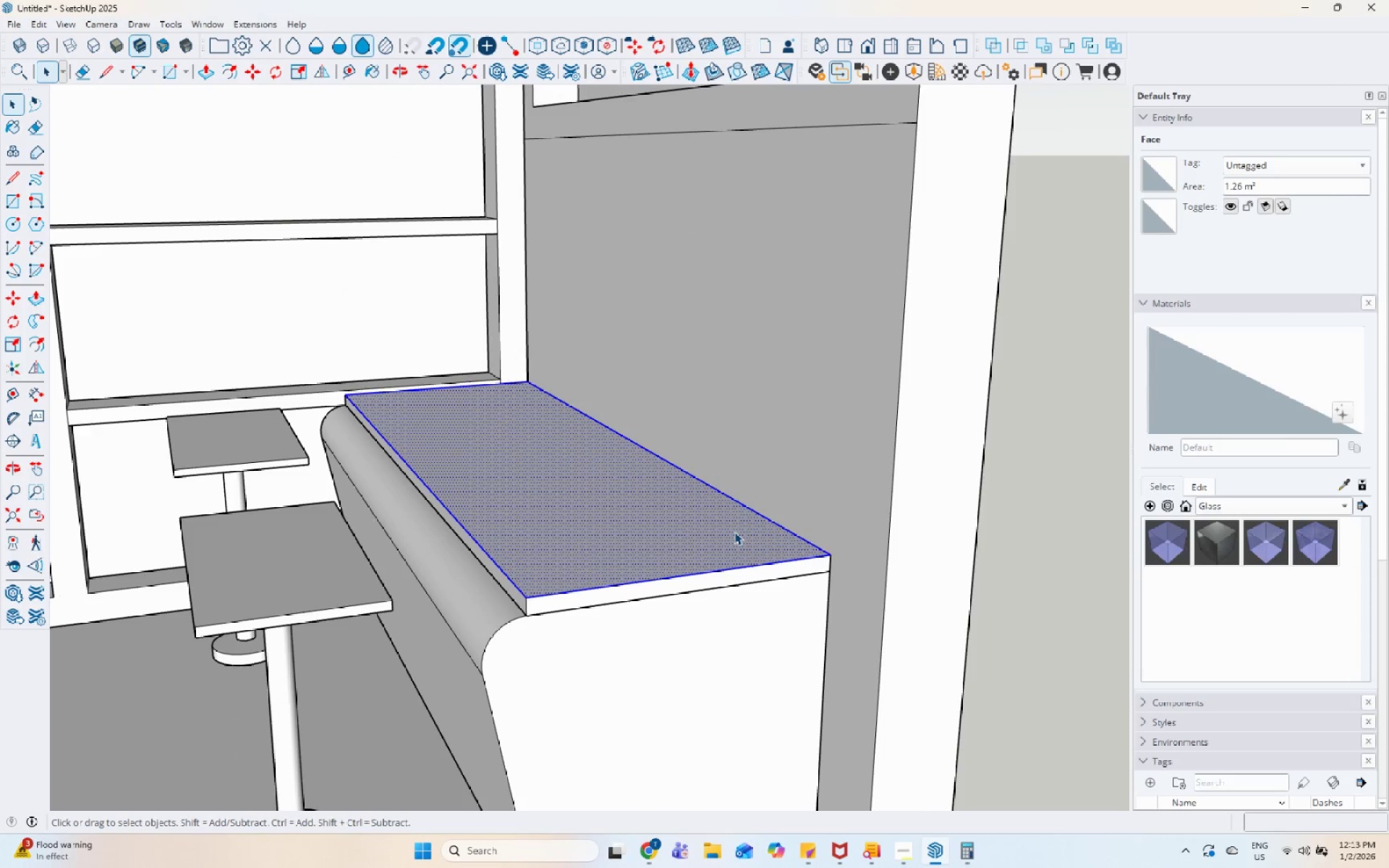 
scroll: coordinate [734, 532], scroll_direction: up, amount: 5.0
 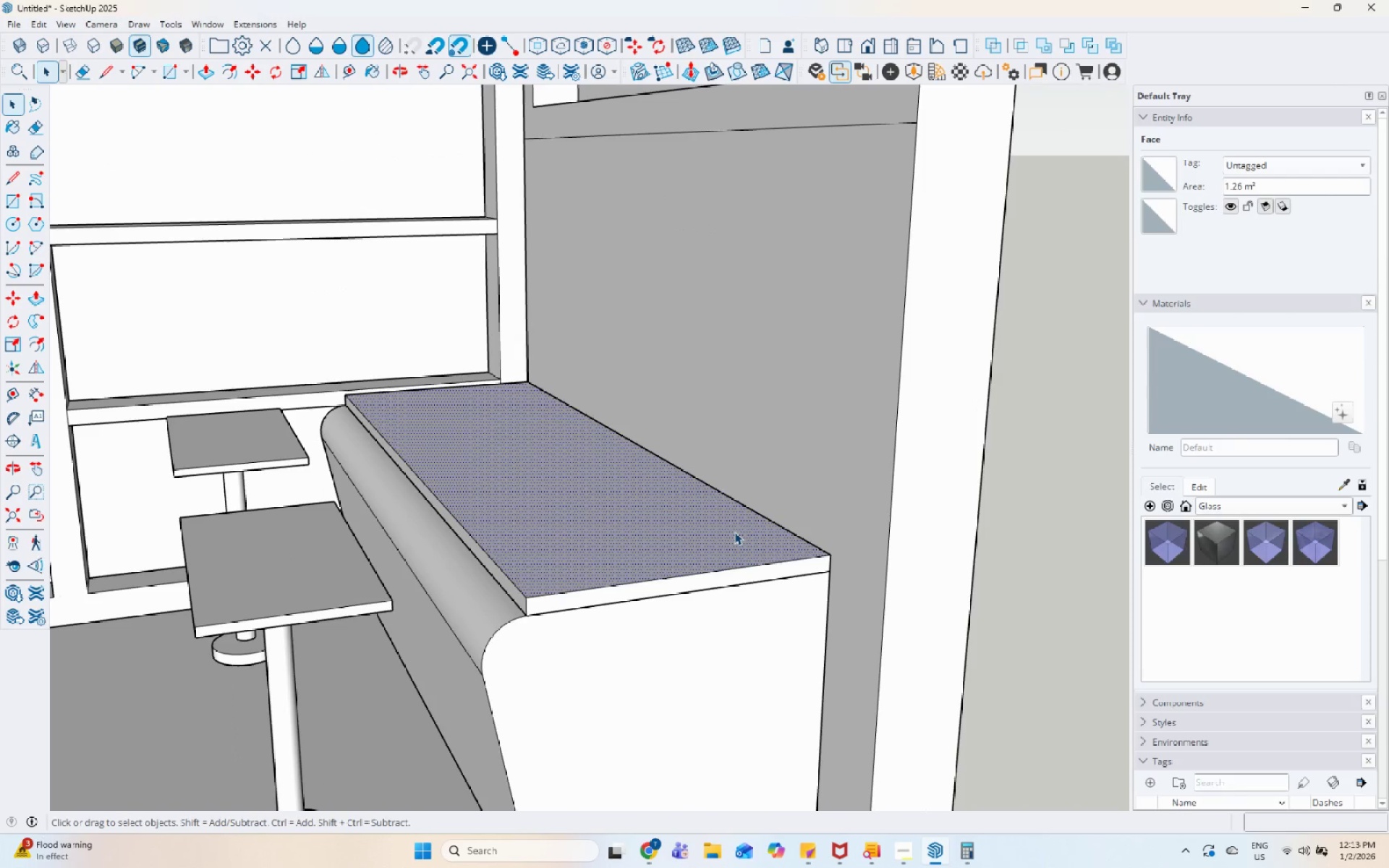 
triple_click([734, 532])
 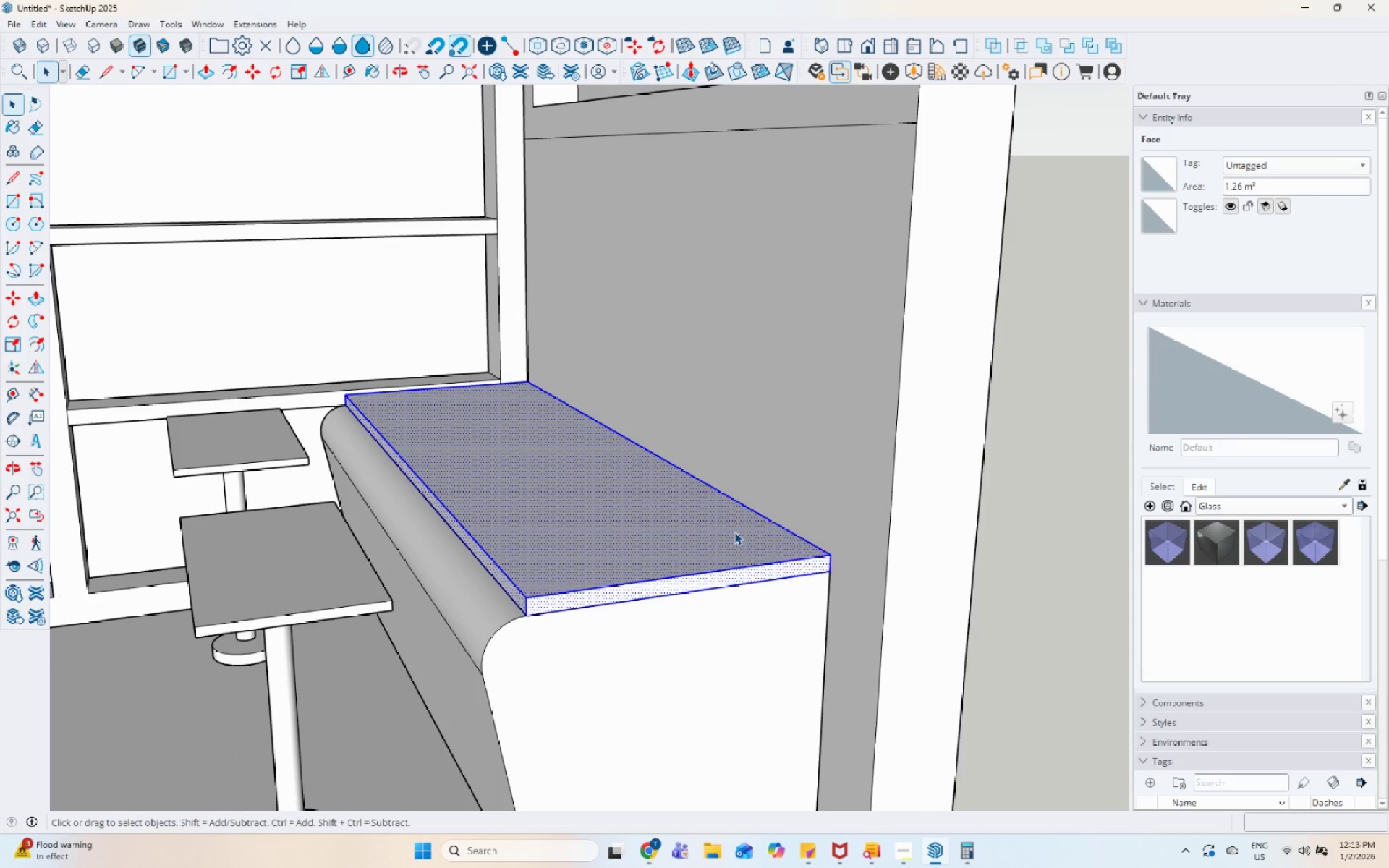 
right_click([734, 532])
 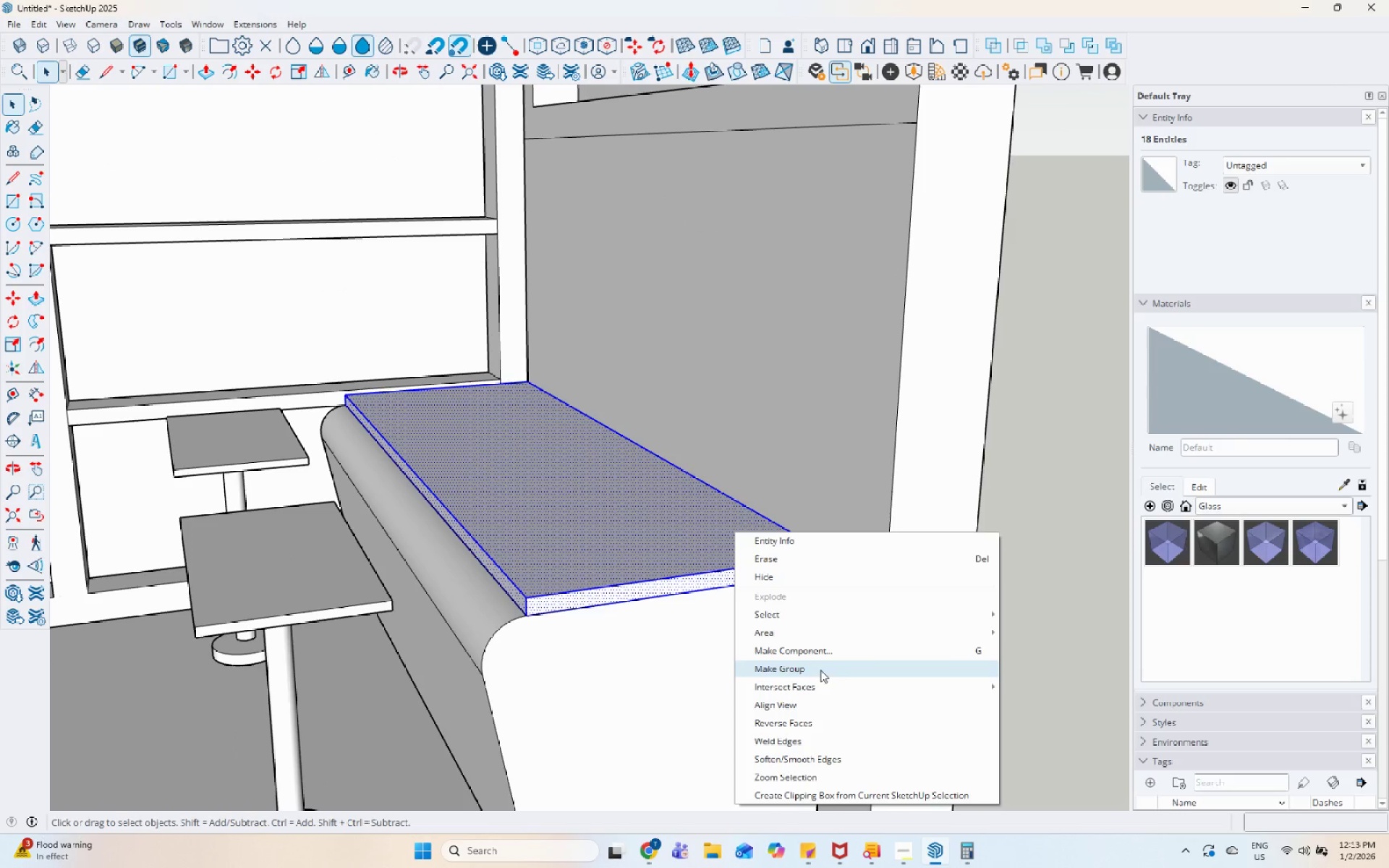 
left_click([820, 668])
 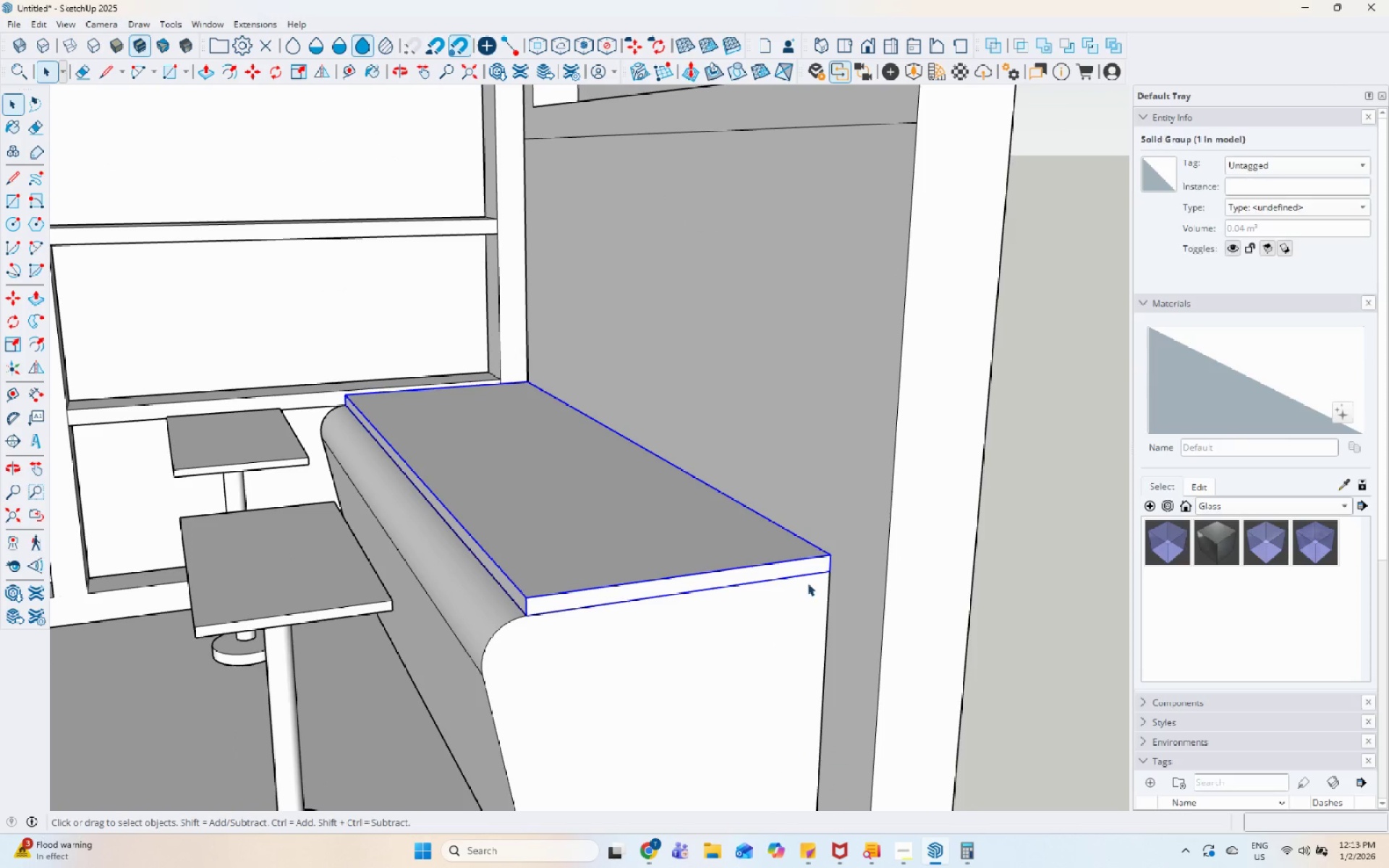 
key(M)
 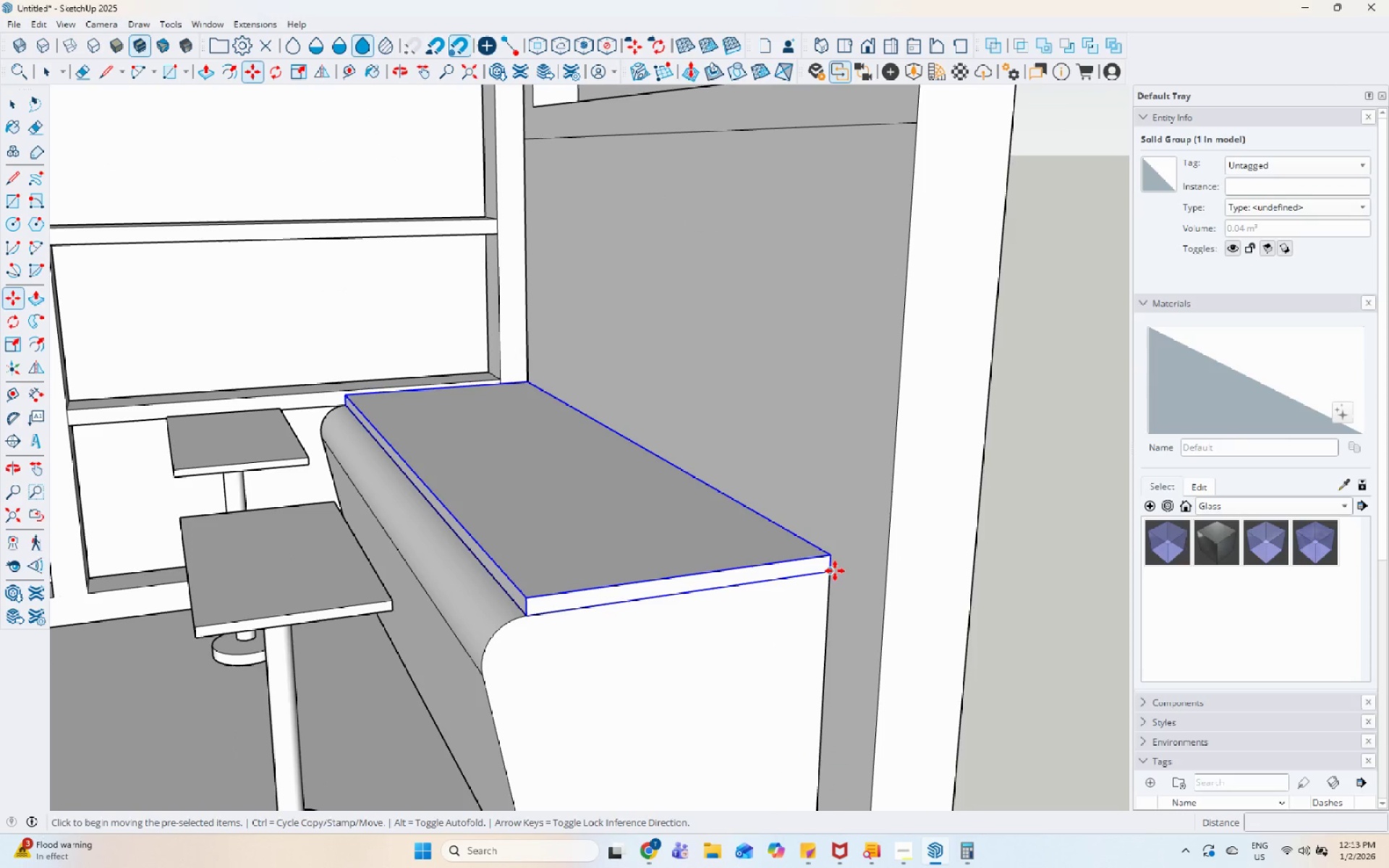 
key(Control+ControlLeft)
 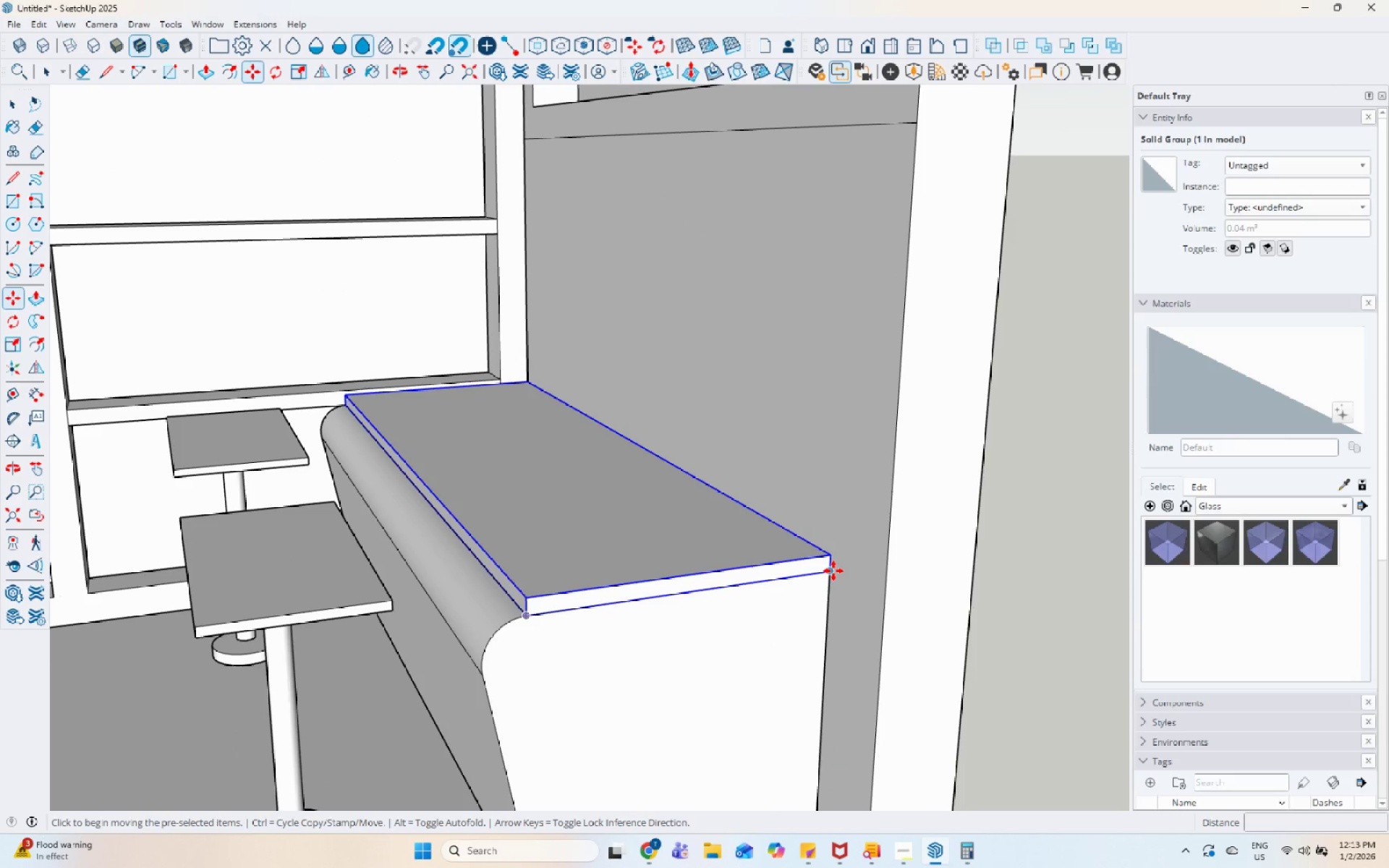 
left_click([833, 571])
 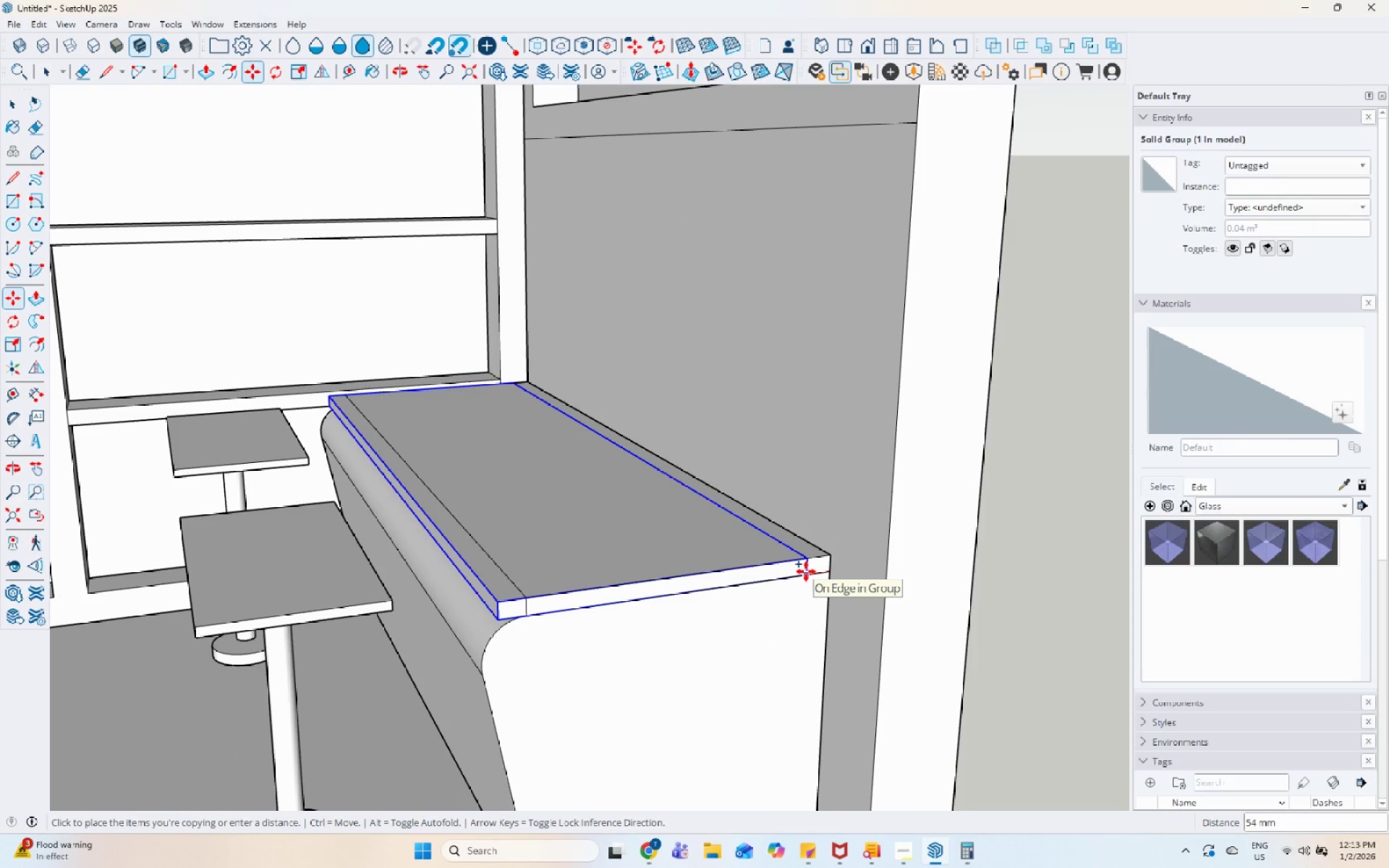 
key(Space)
 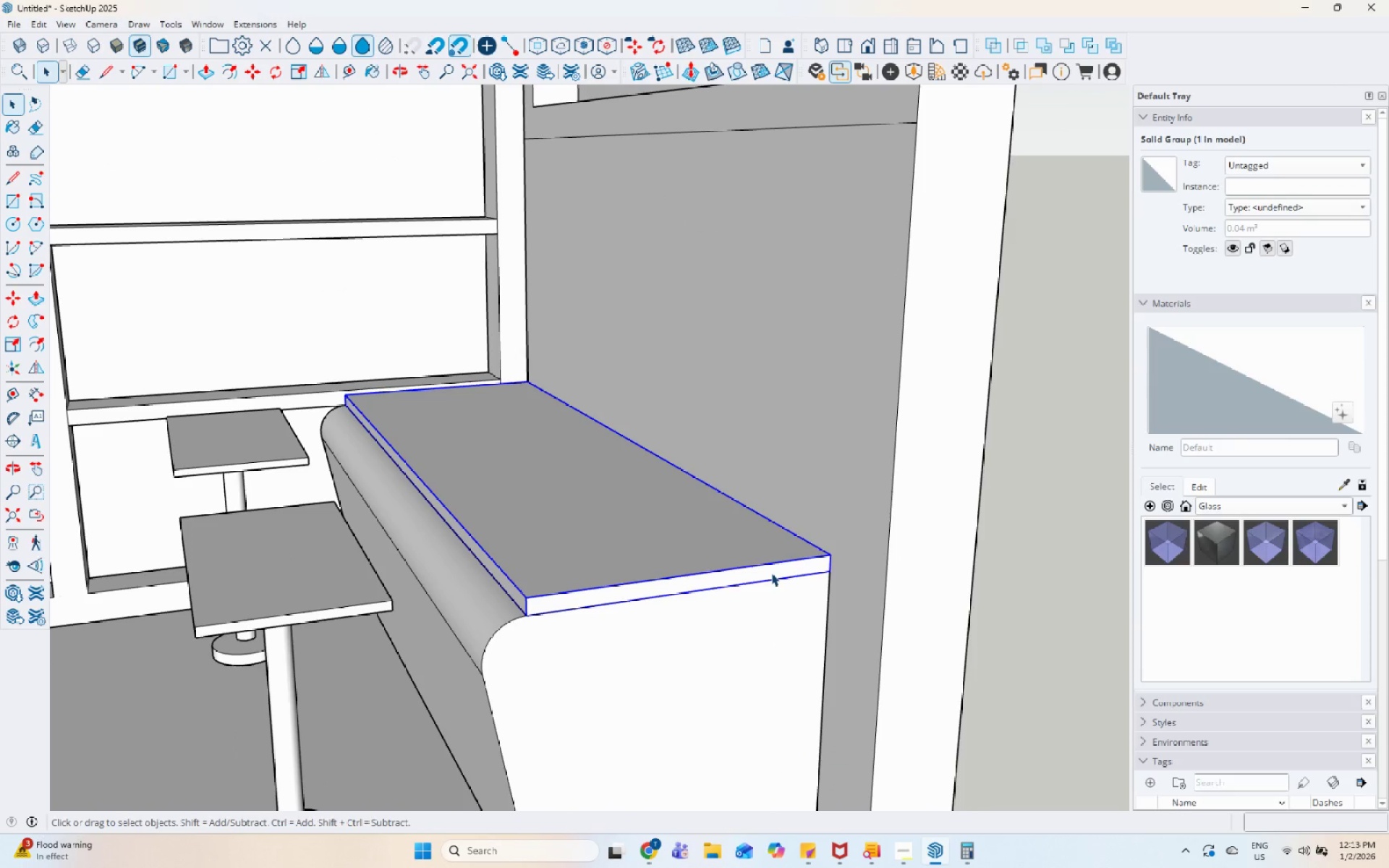 
key(M)
 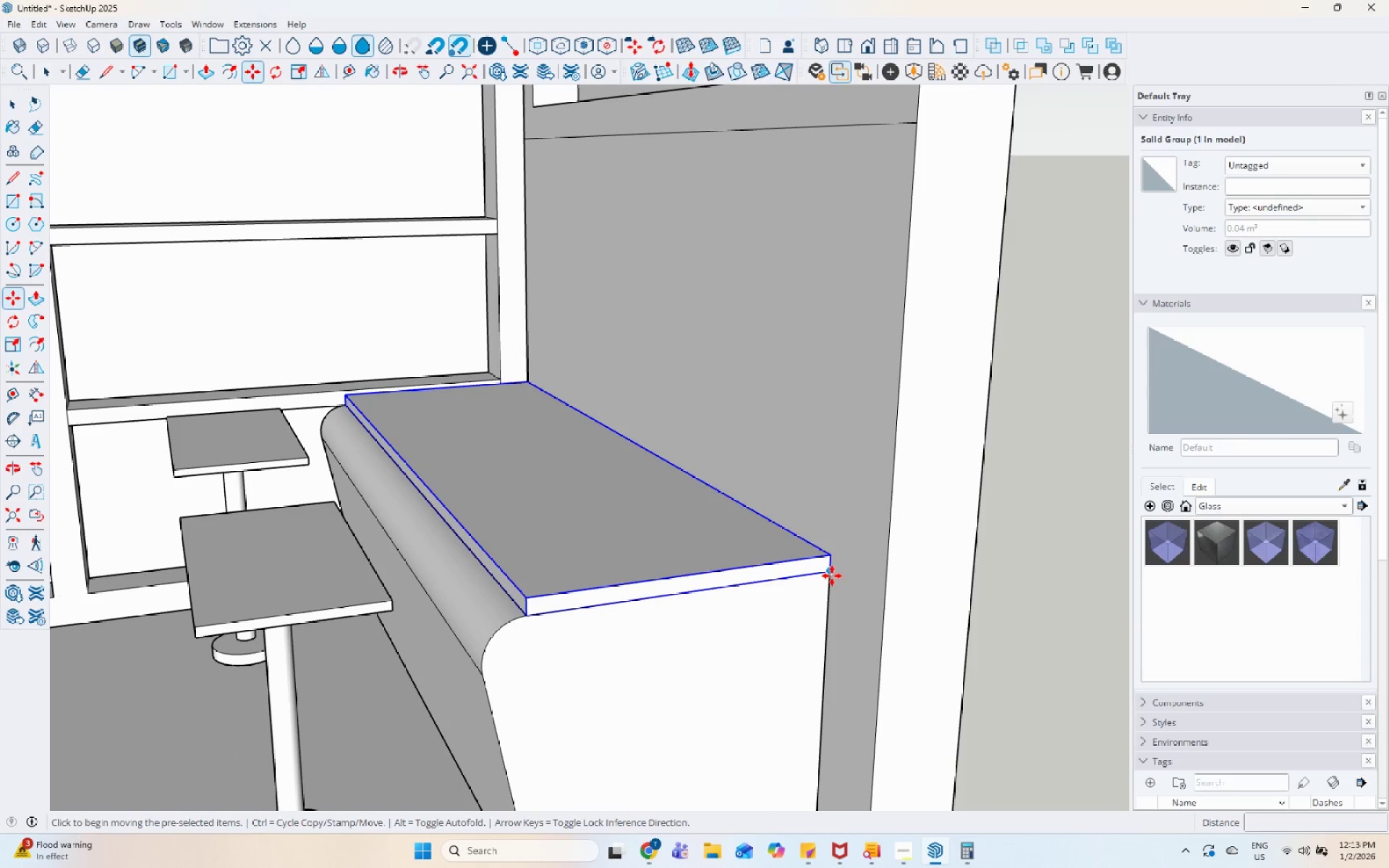 
key(Control+ControlLeft)
 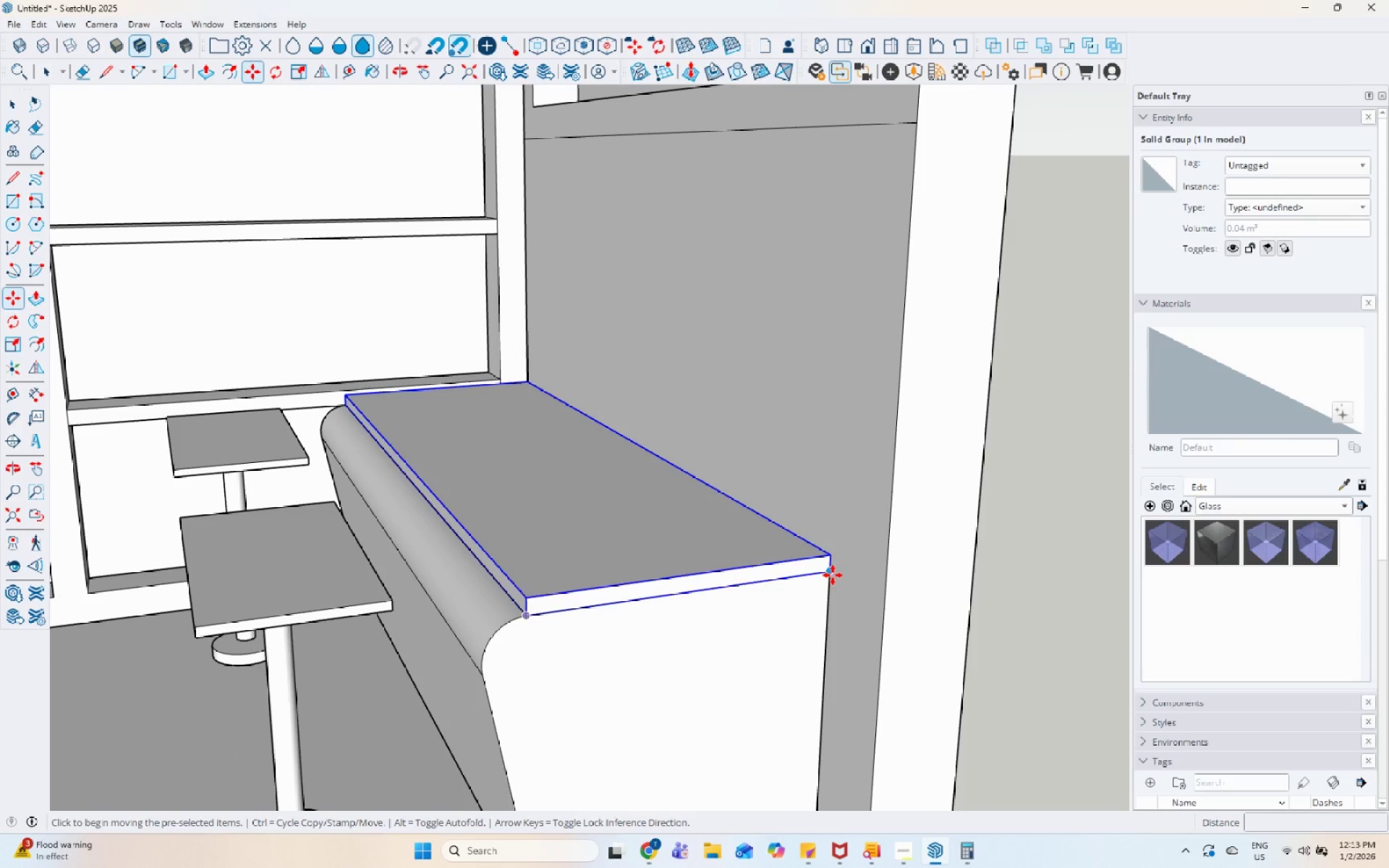 
left_click([833, 575])
 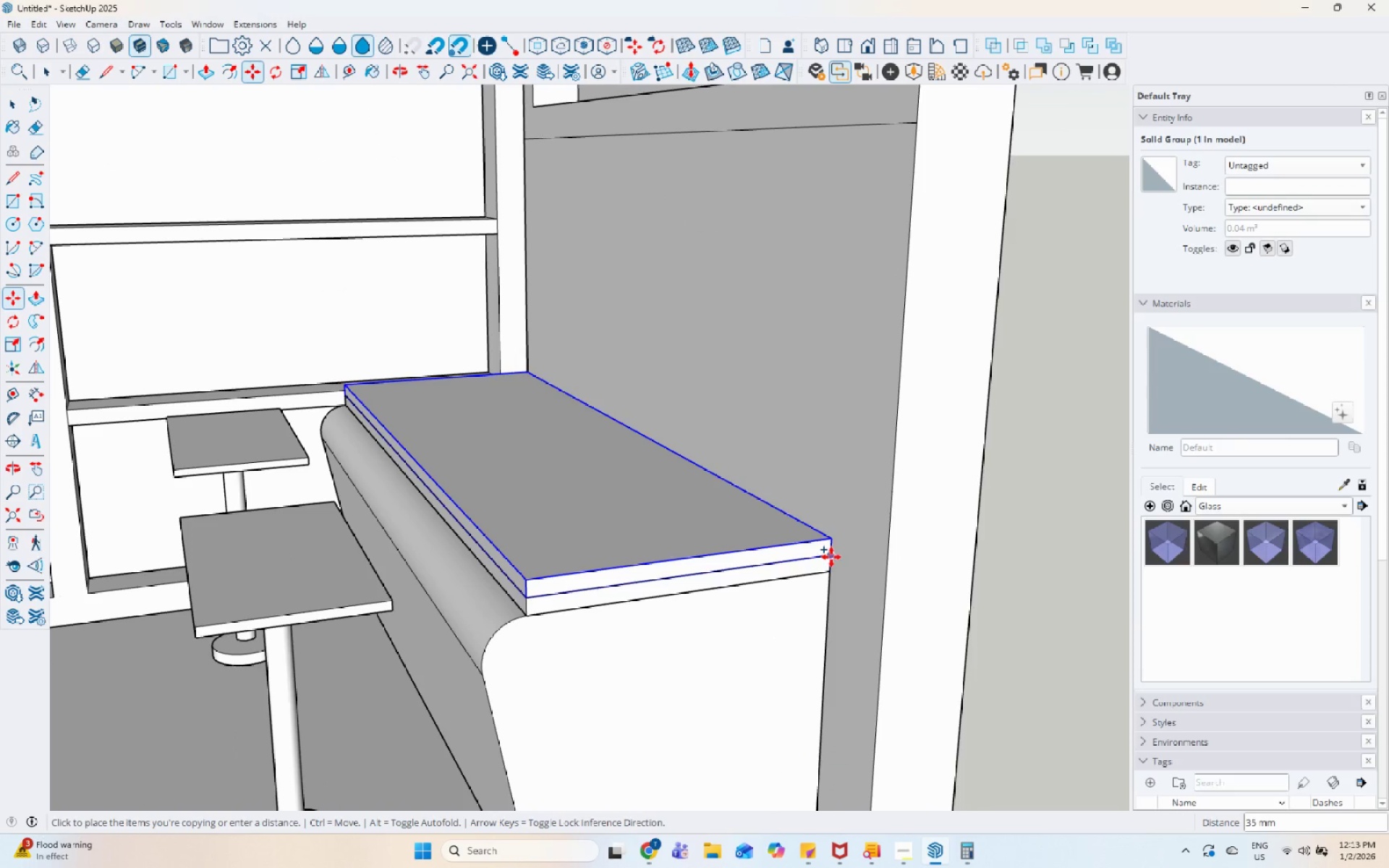 
key(R)
 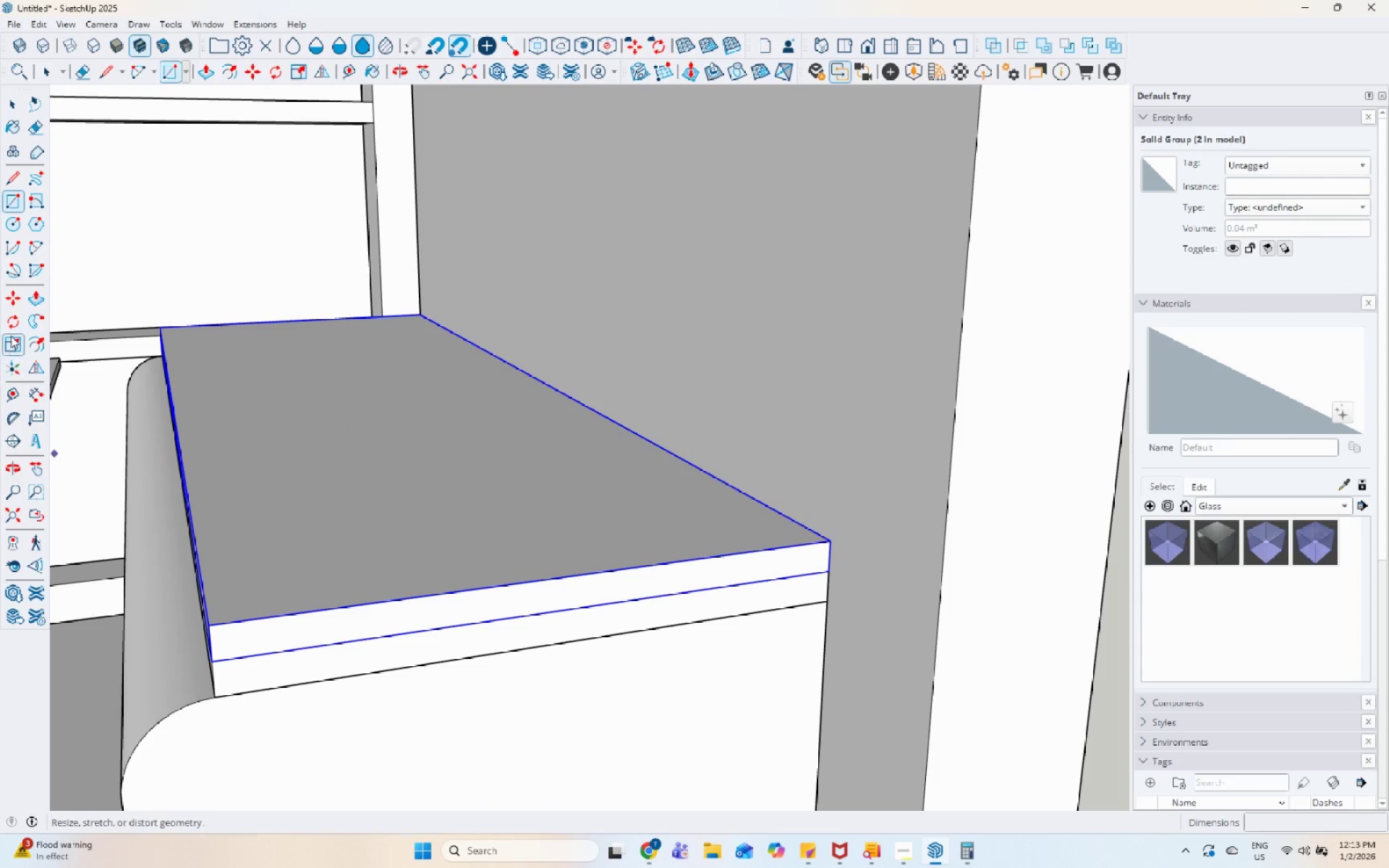 
scroll: coordinate [833, 536], scroll_direction: up, amount: 6.0
 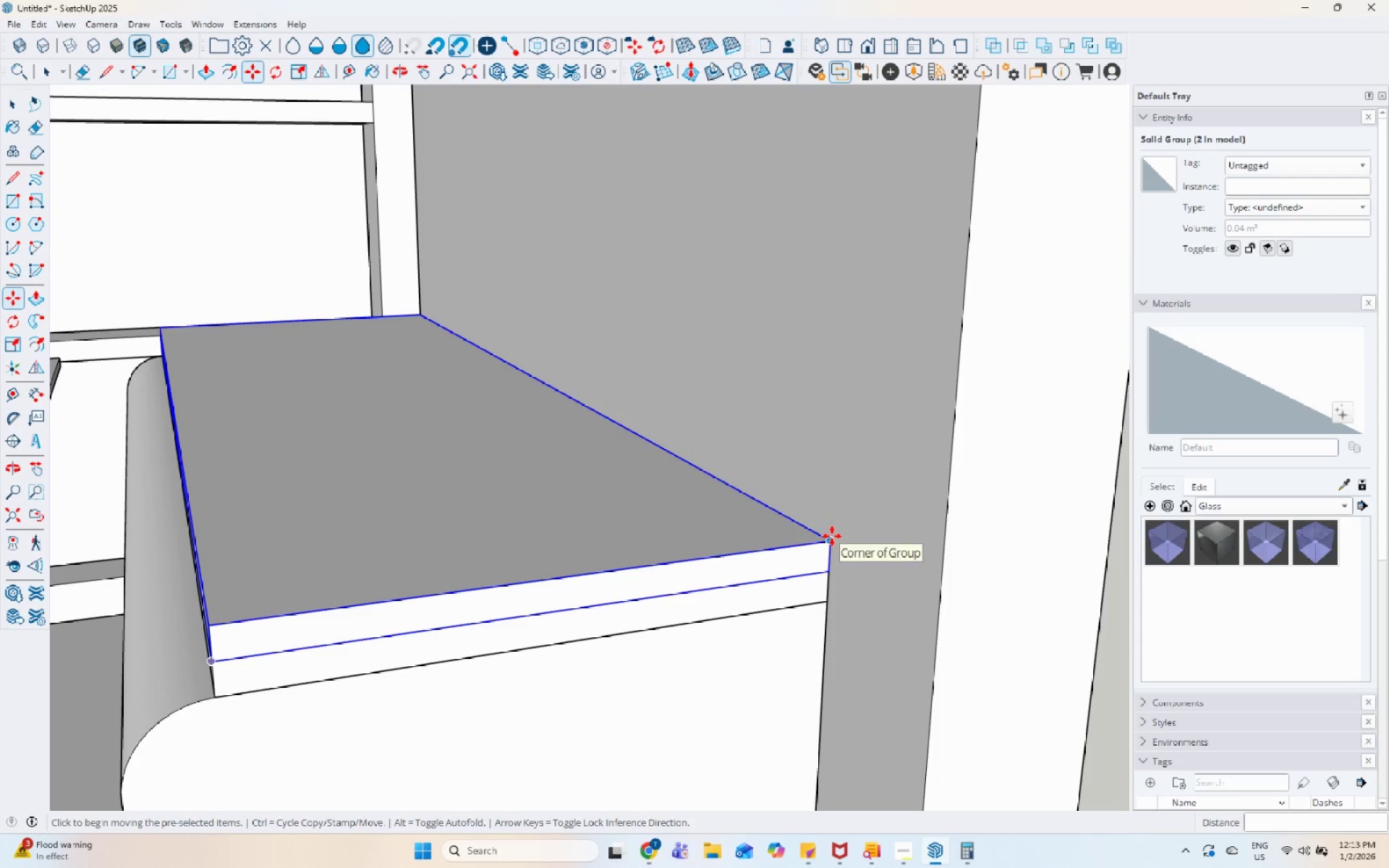 
left_click([11, 325])
 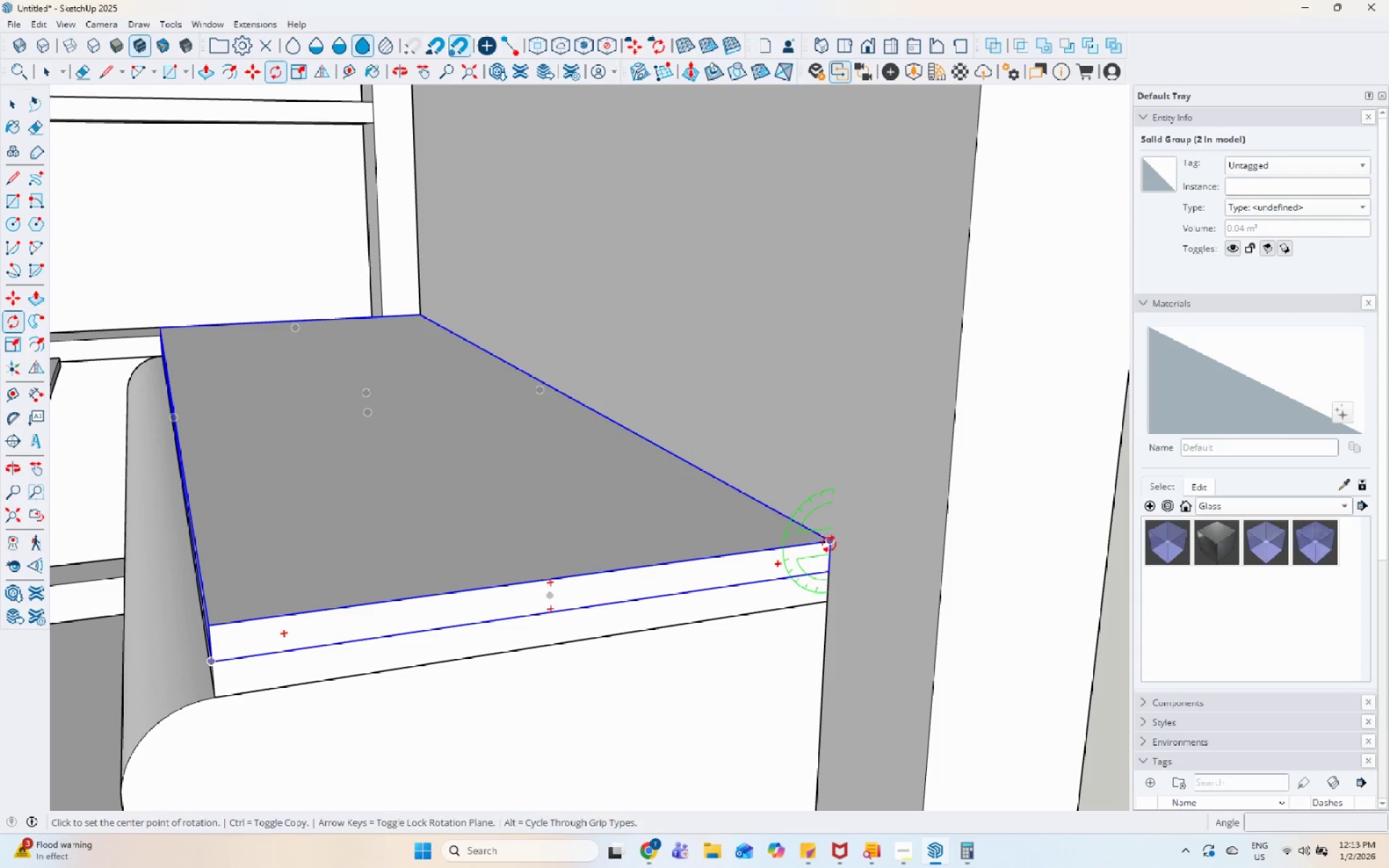 
double_click([772, 549])
 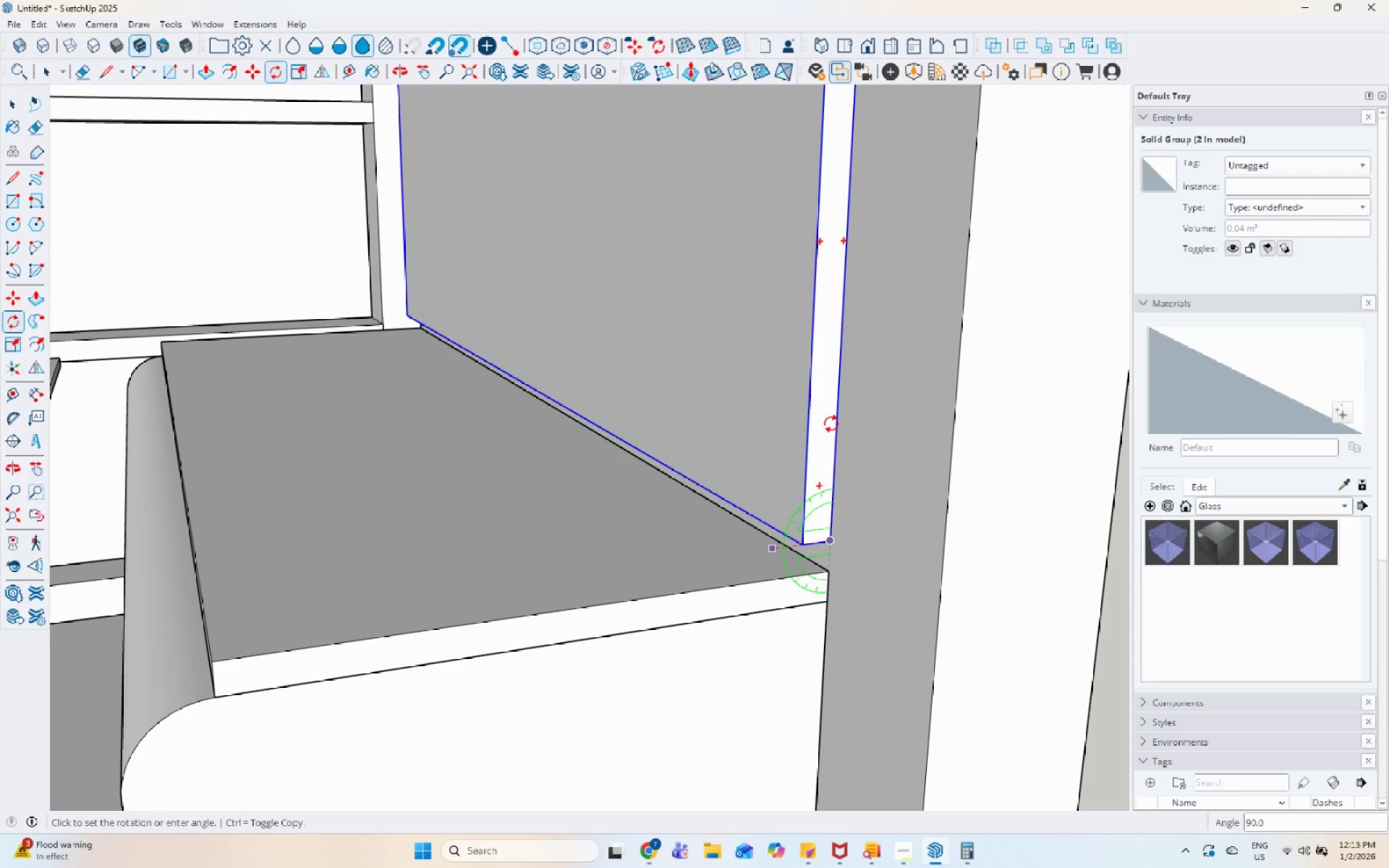 
left_click([832, 388])
 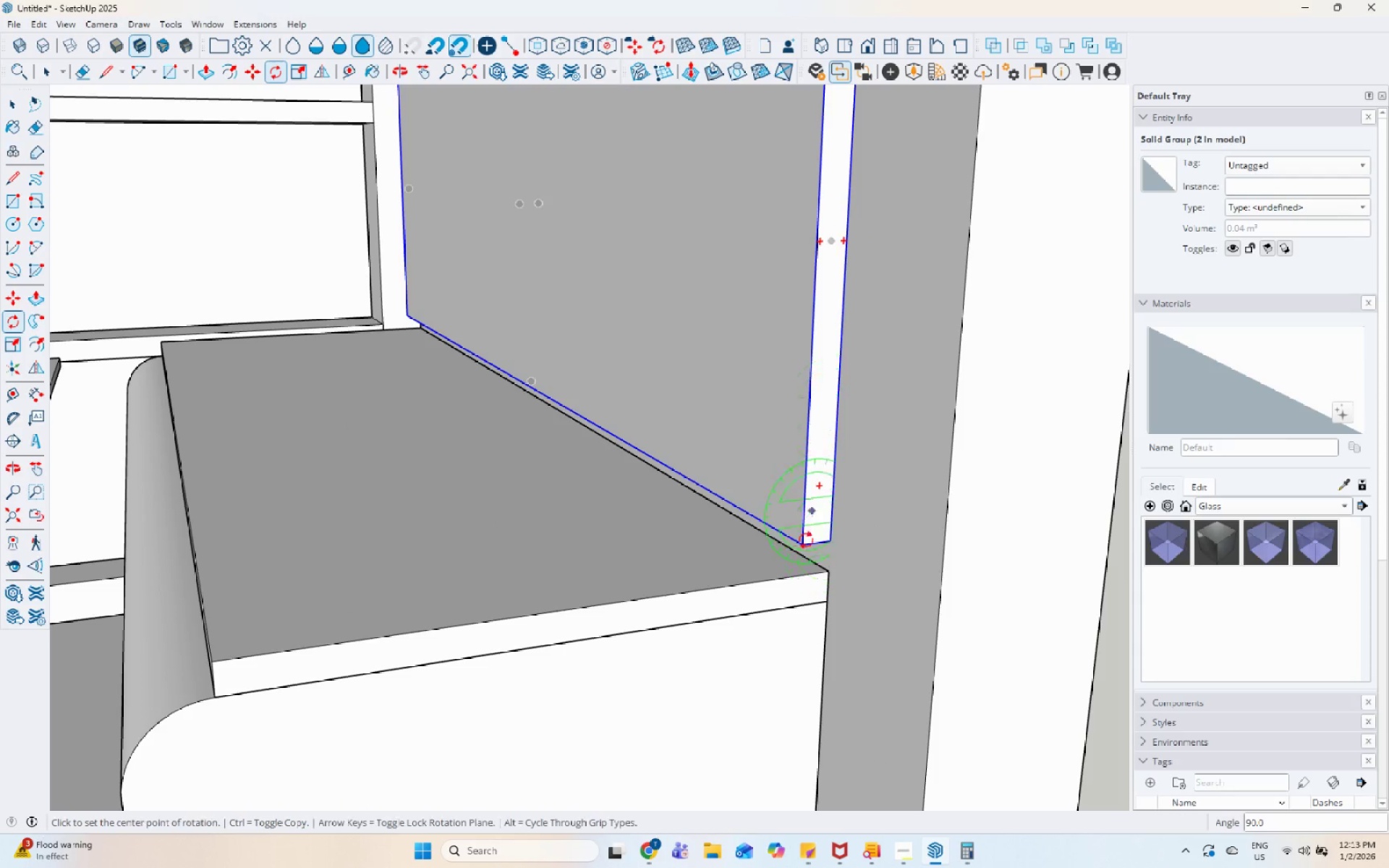 
scroll: coordinate [779, 546], scroll_direction: down, amount: 2.0
 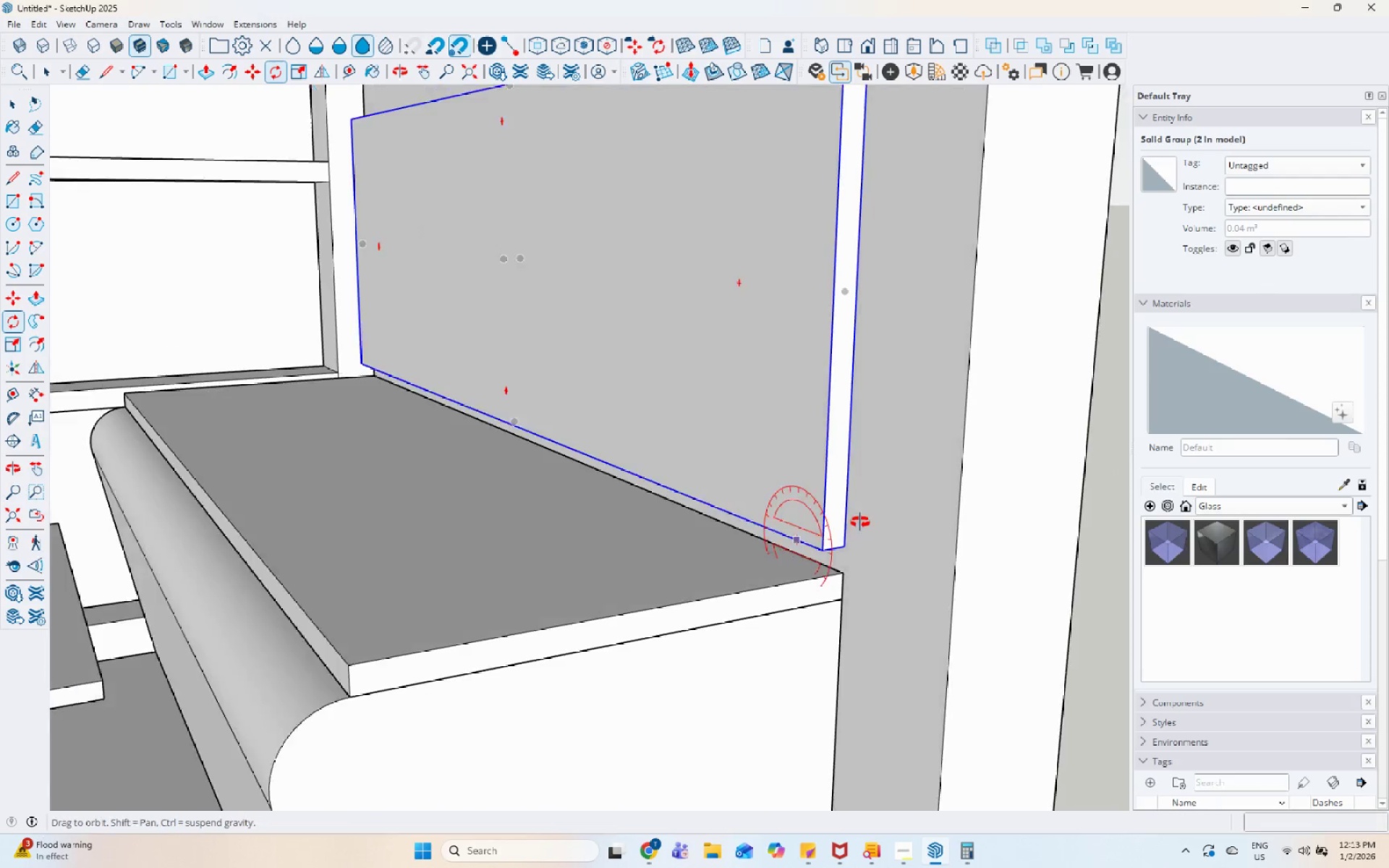 
key(Space)
 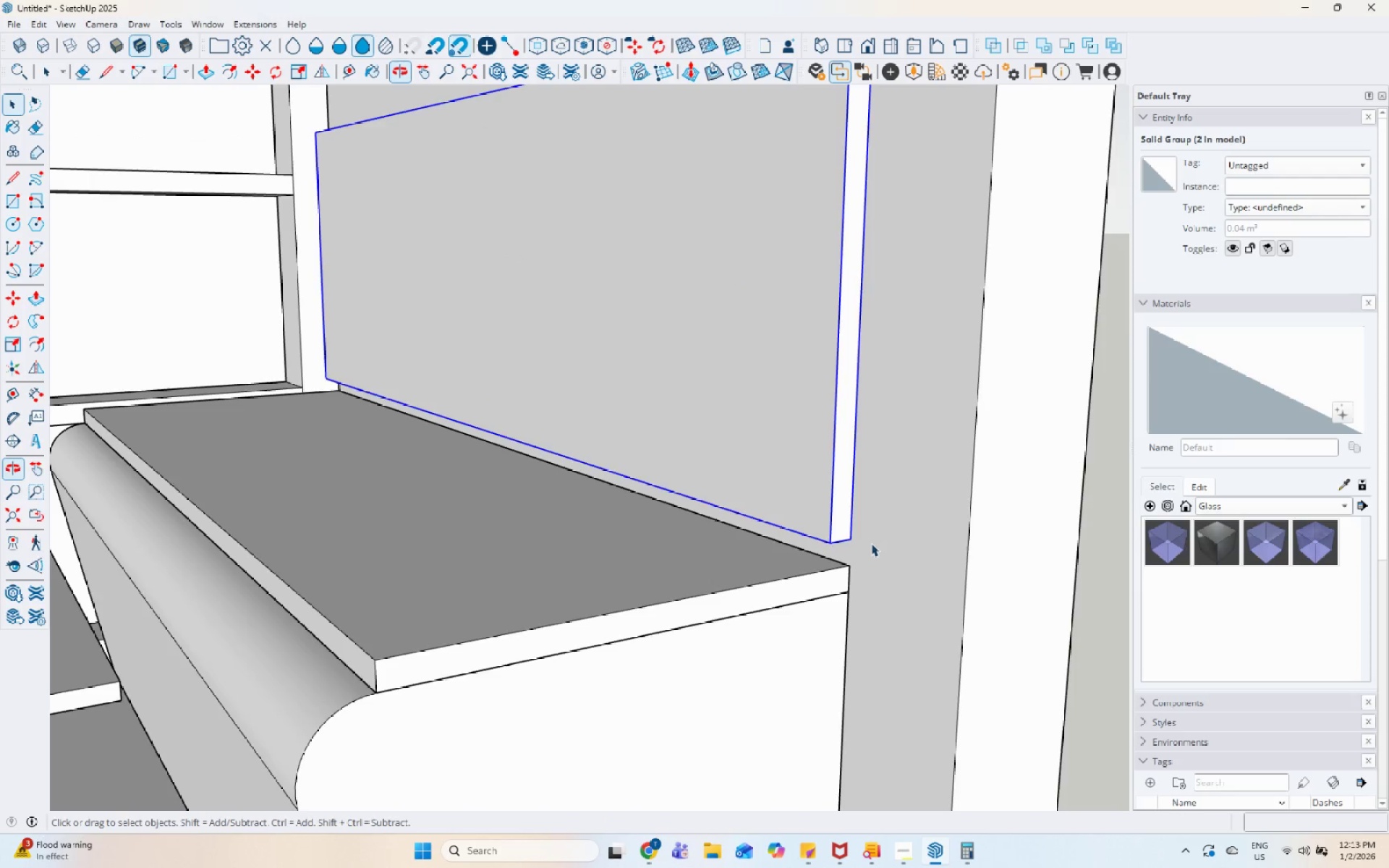 
scroll: coordinate [871, 544], scroll_direction: up, amount: 5.0
 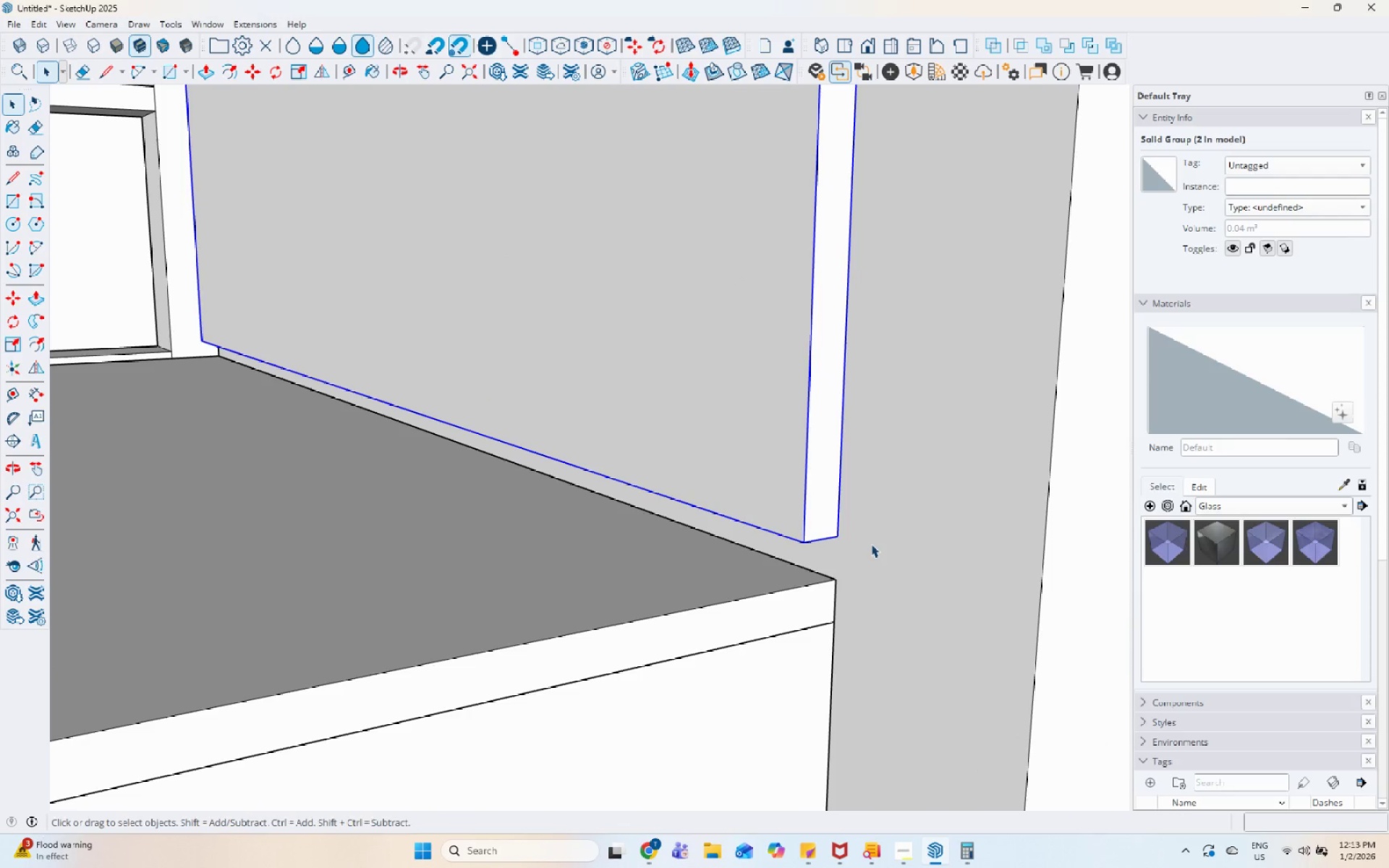 
key(M)
 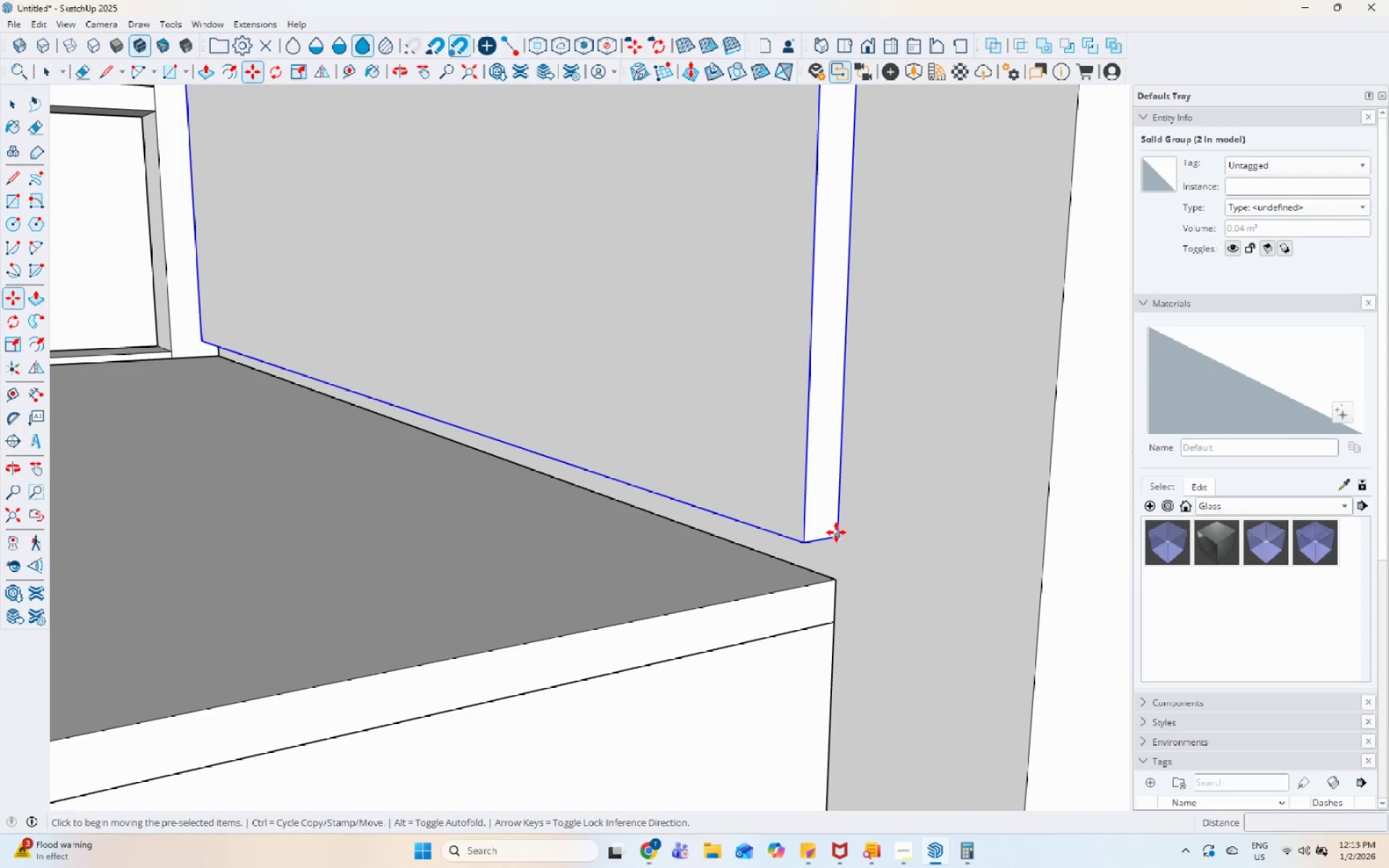 
left_click([838, 533])
 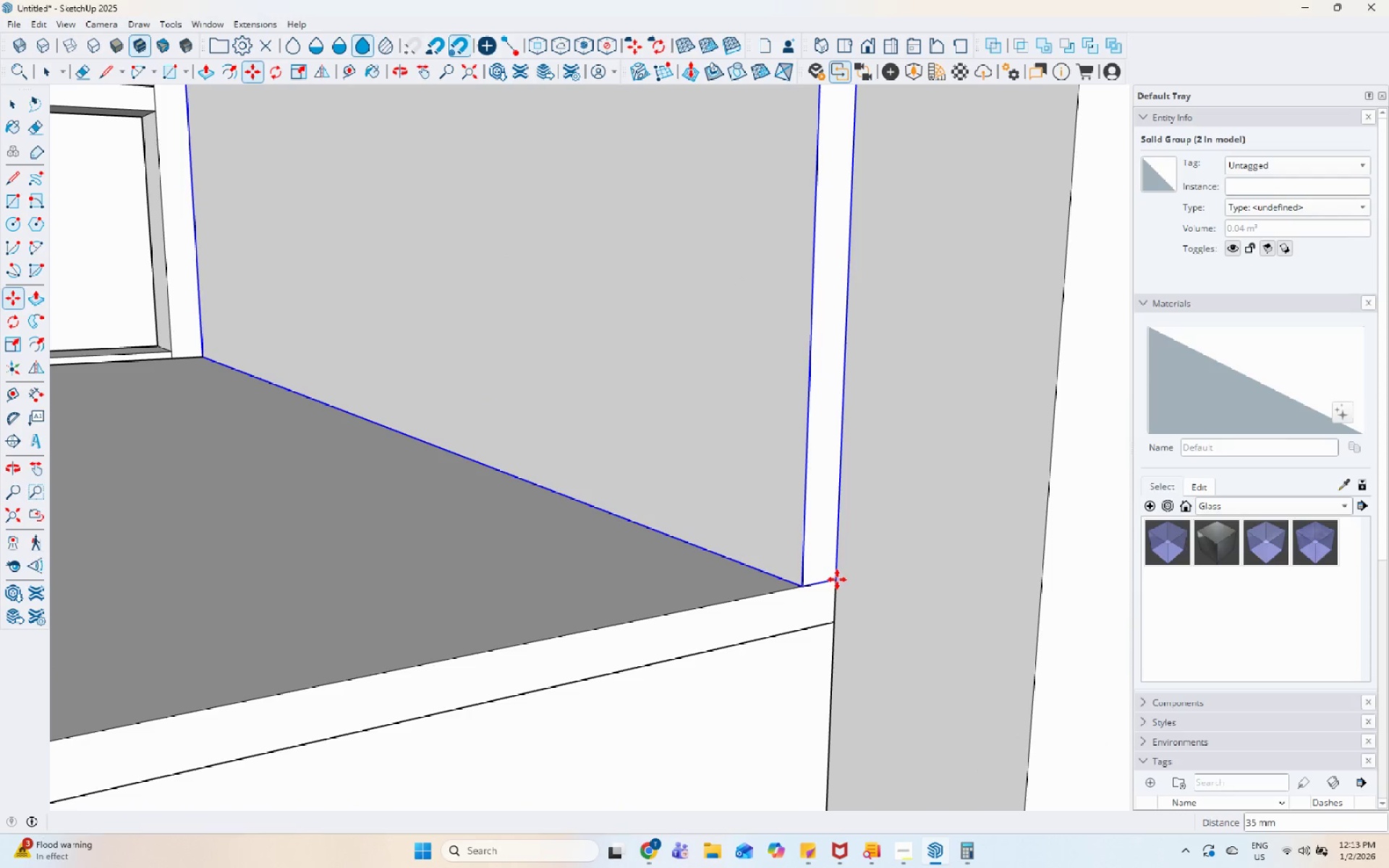 
key(Space)
 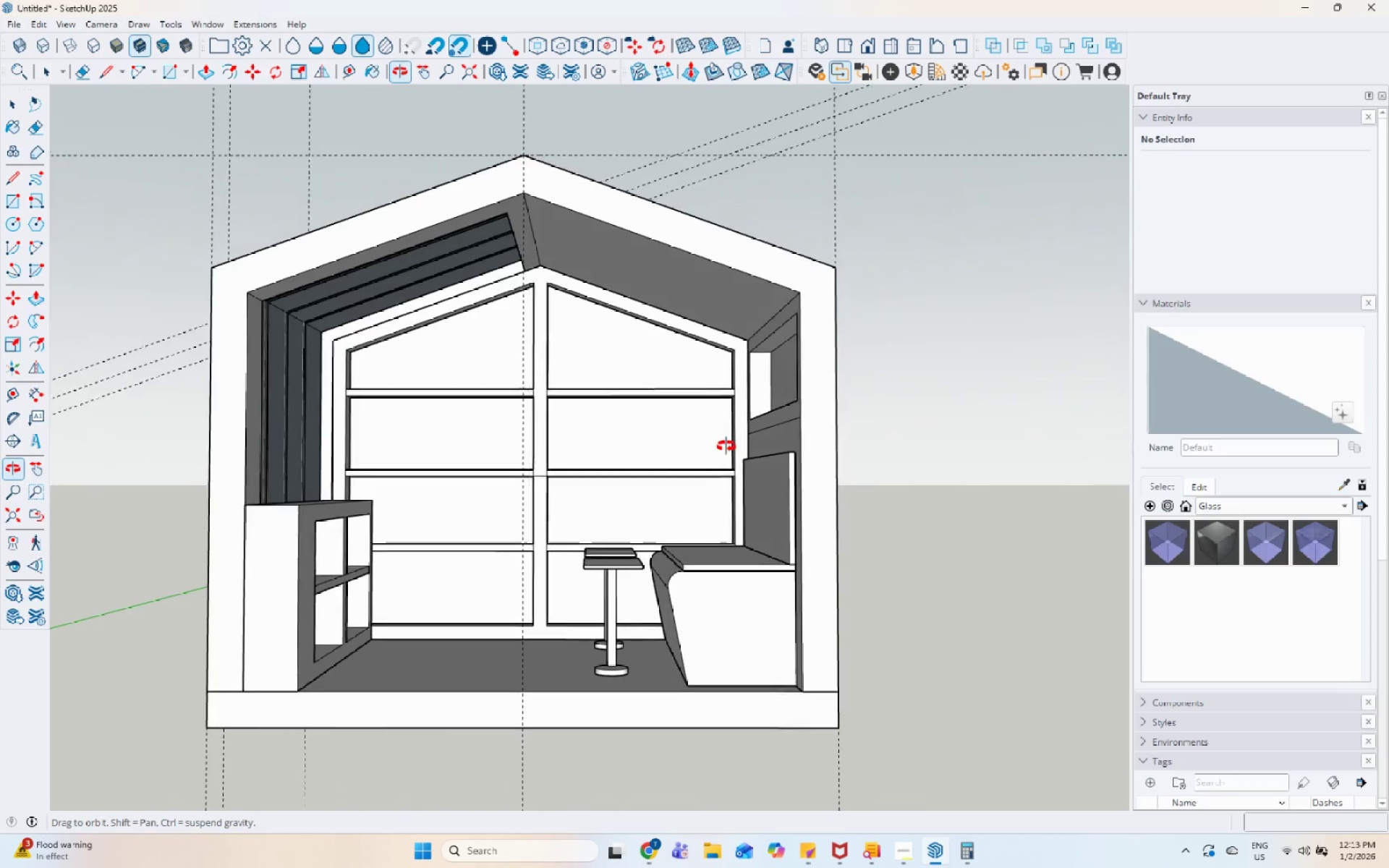 
scroll: coordinate [846, 567], scroll_direction: down, amount: 23.0
 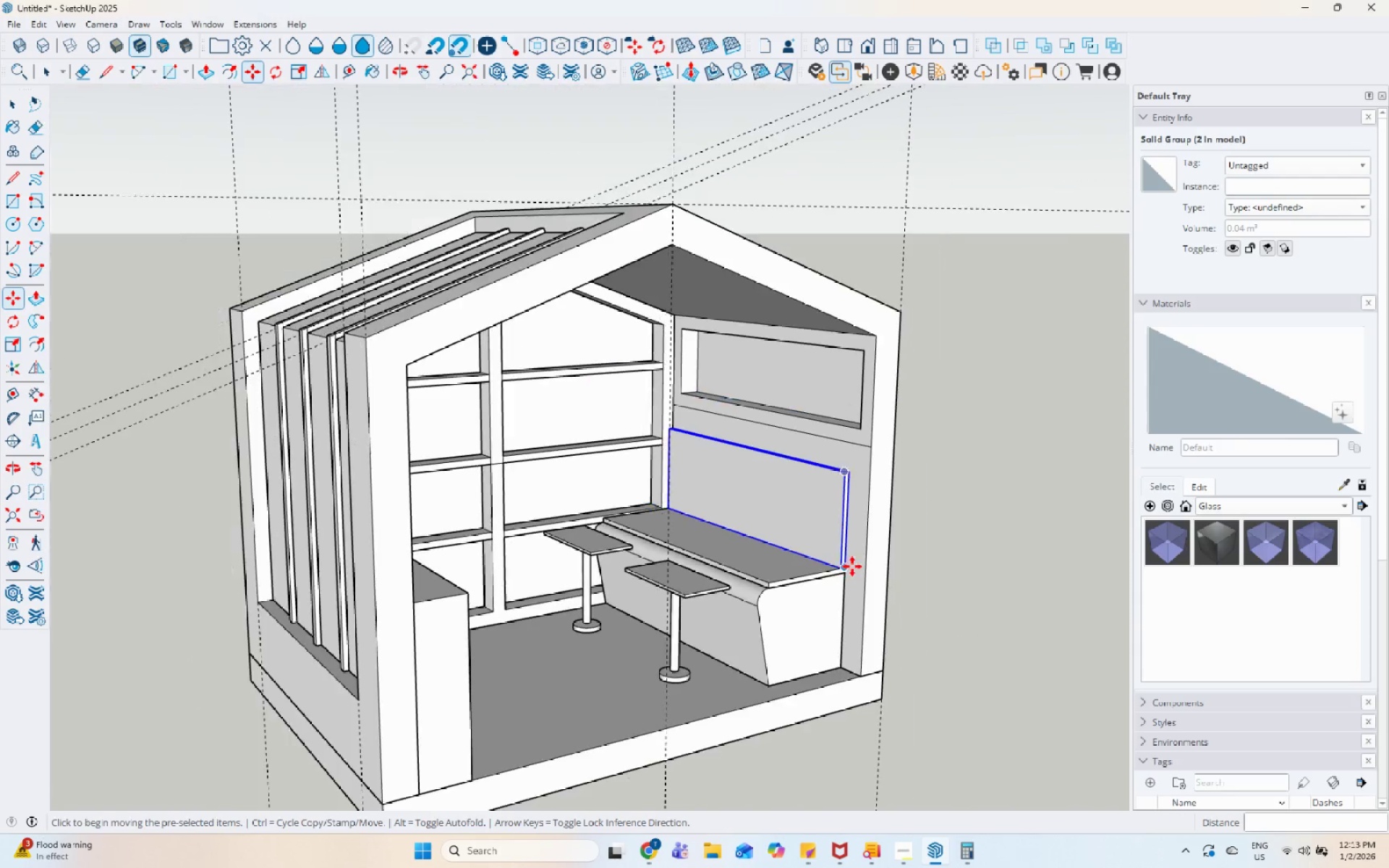 
left_click([594, 561])
 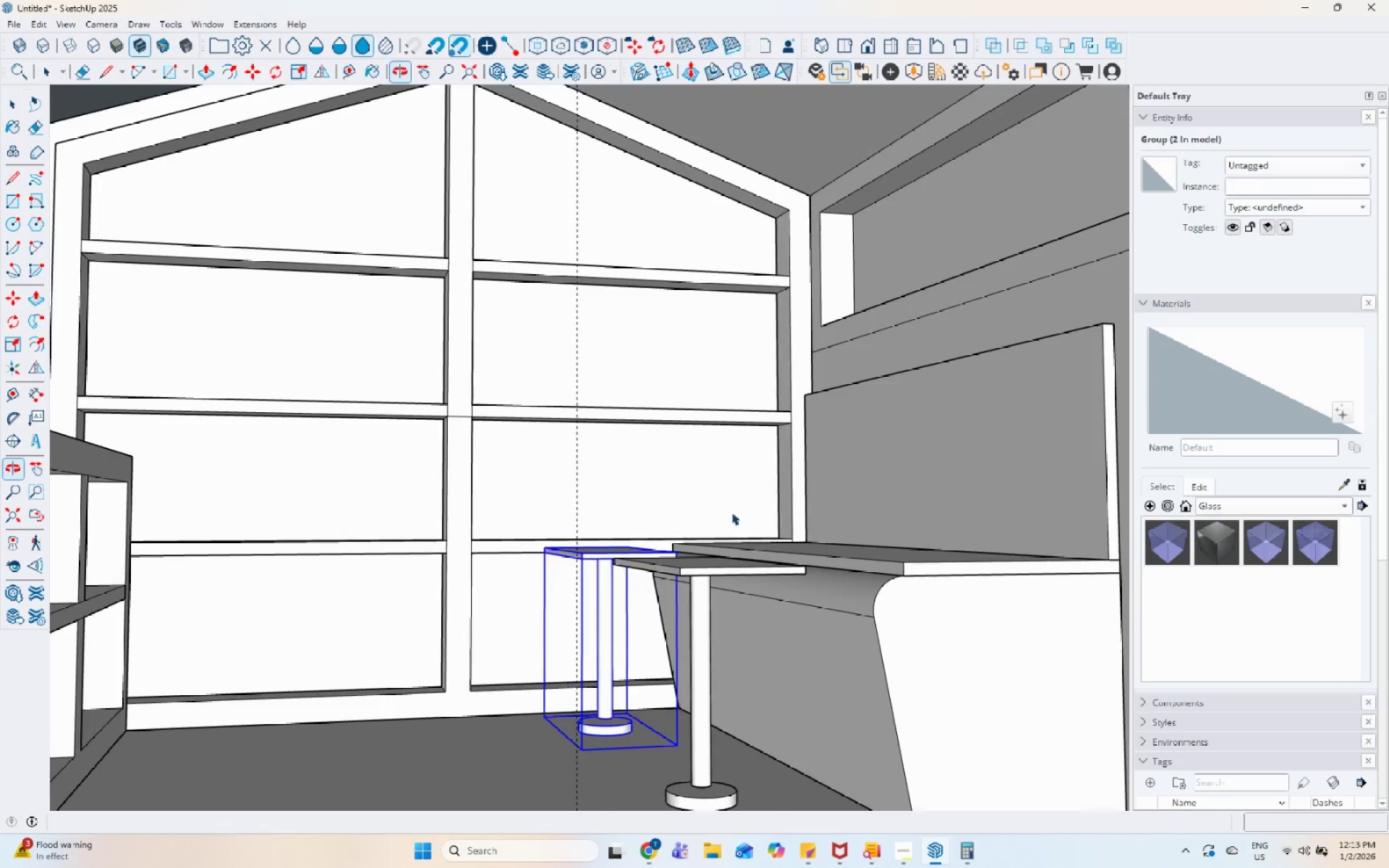 
scroll: coordinate [591, 553], scroll_direction: up, amount: 6.0
 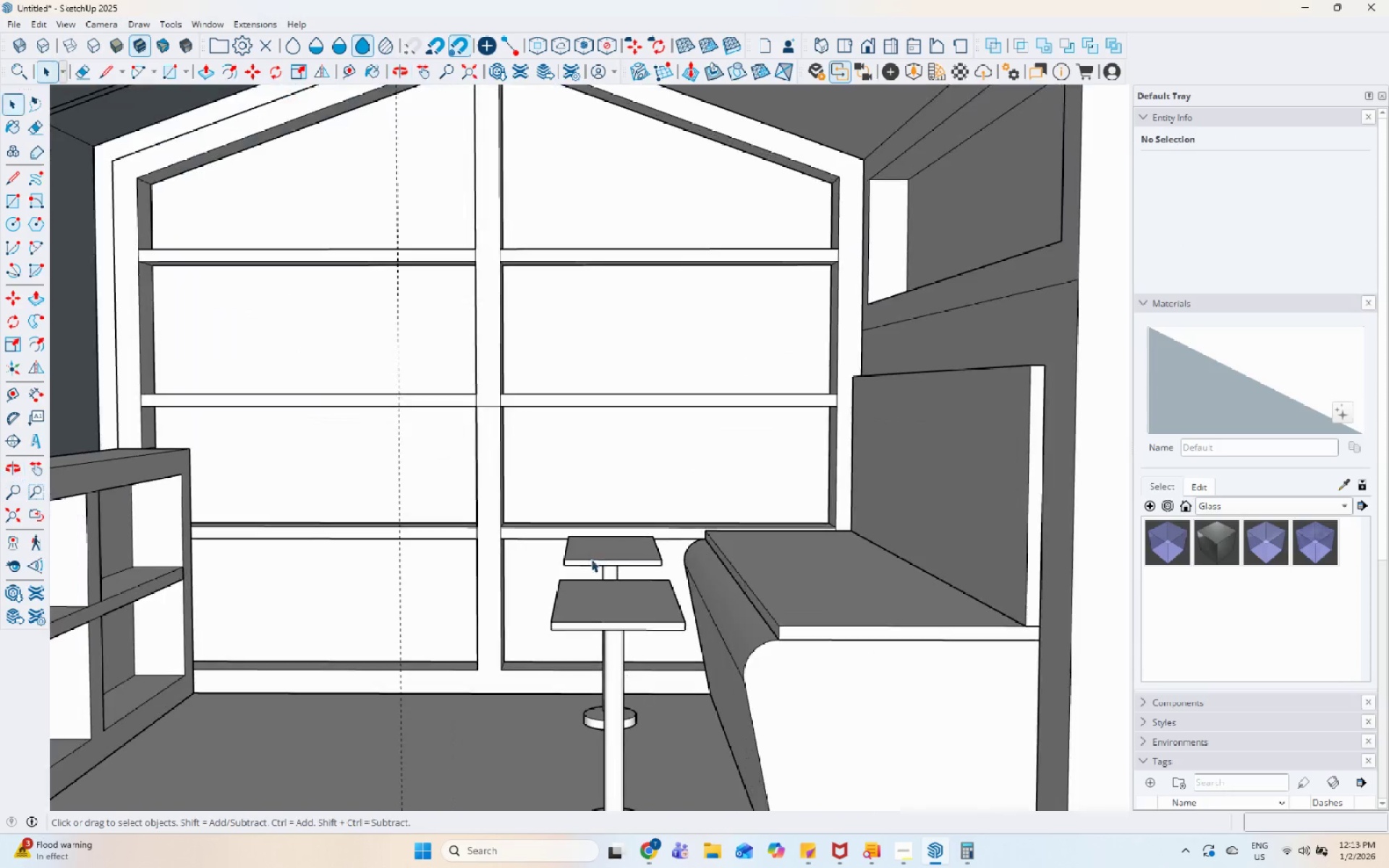 
hold_key(key=ShiftLeft, duration=0.39)
left_click([709, 566])
 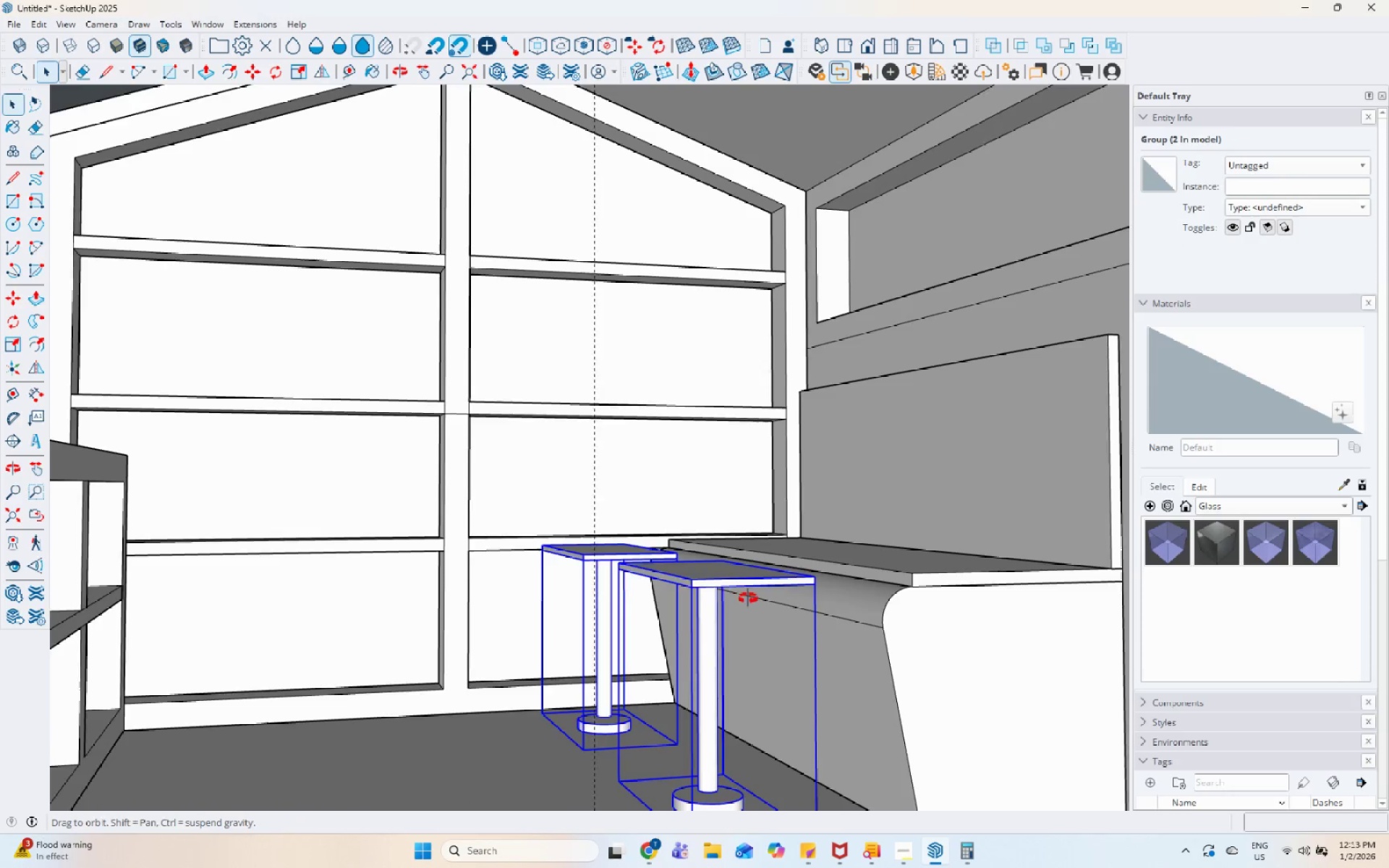 
key(S)
 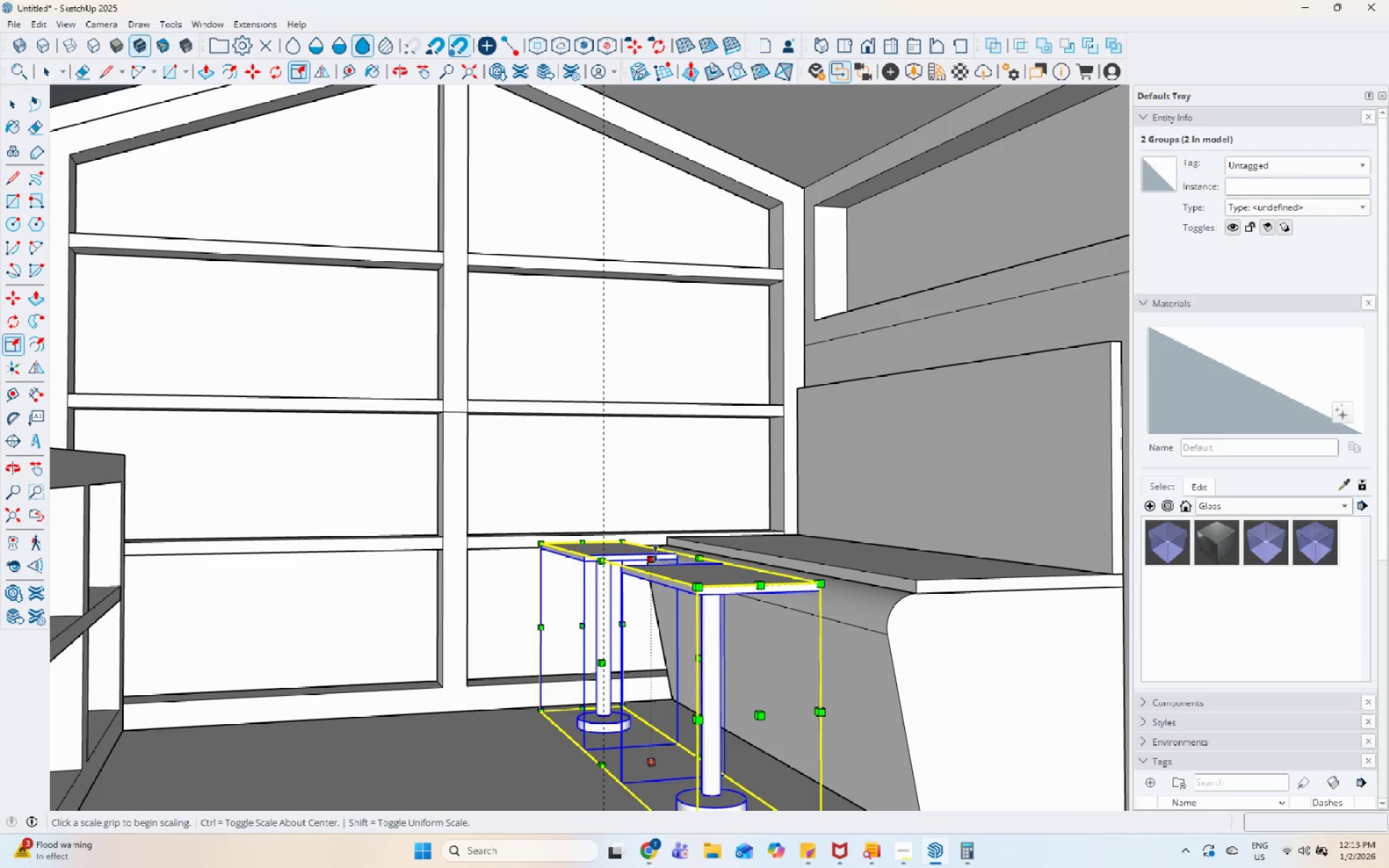 
left_click([655, 554])
 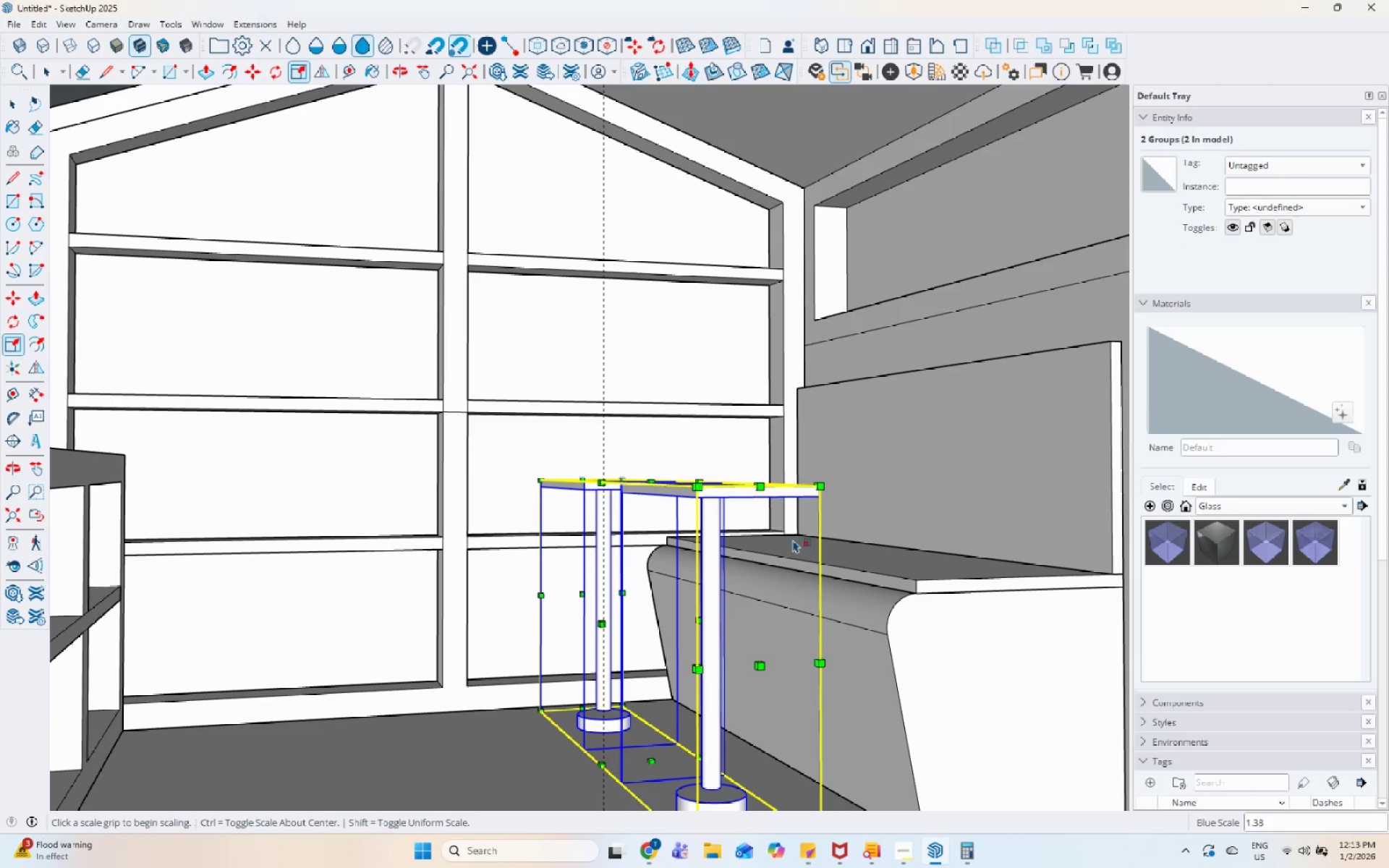 
key(Space)
 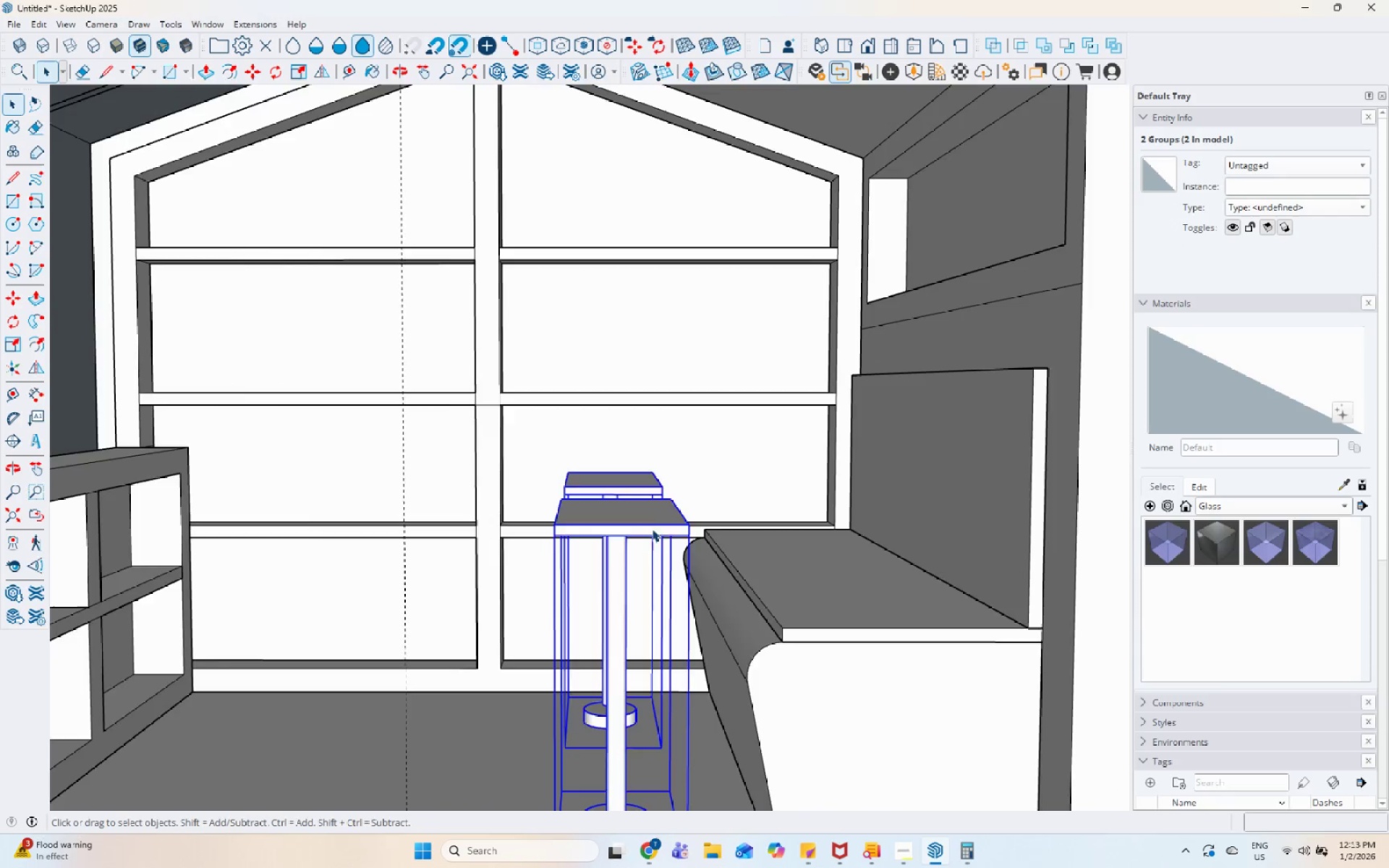 
scroll: coordinate [652, 521], scroll_direction: down, amount: 8.0
 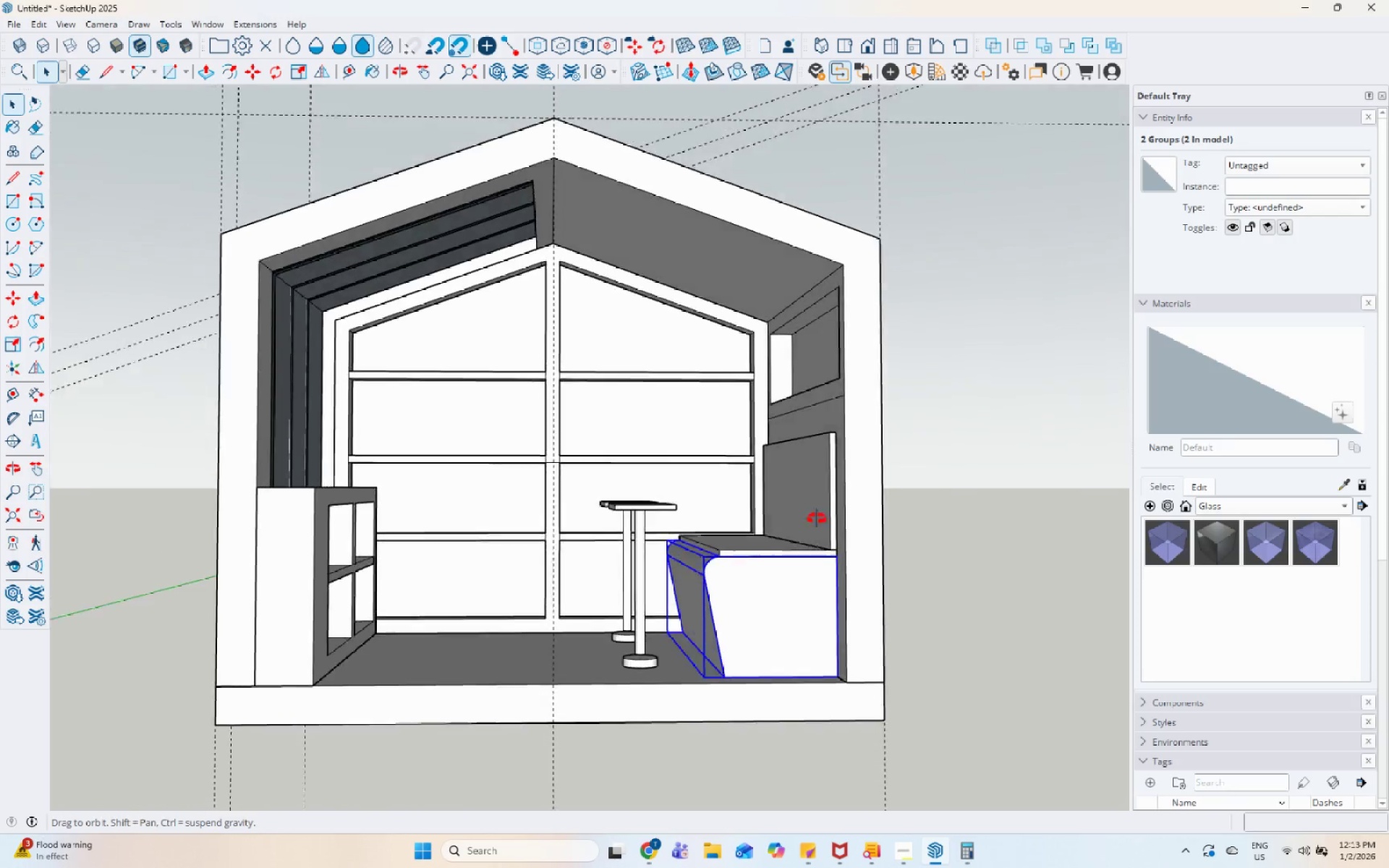 
key(Space)
 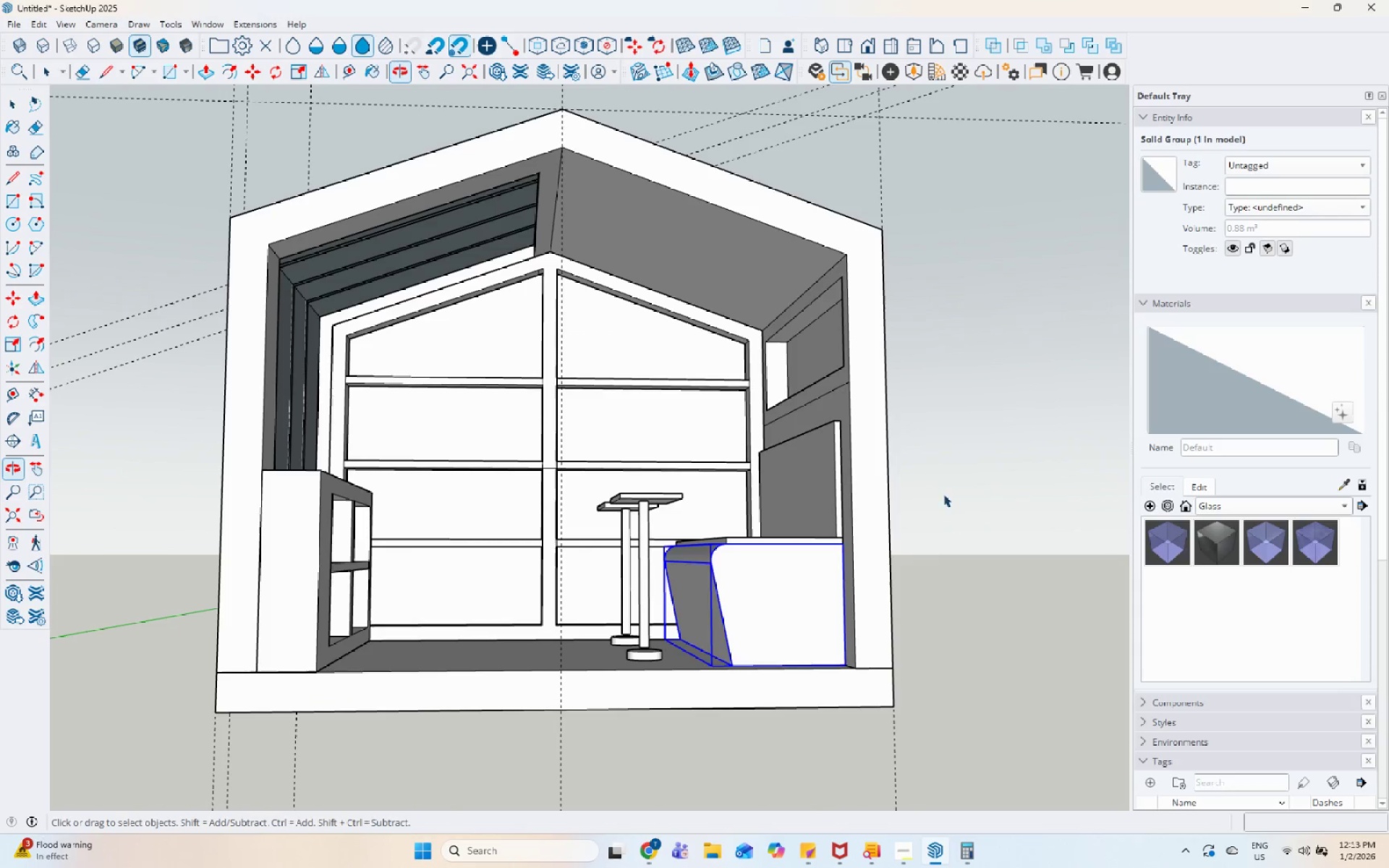 
left_click([960, 491])
 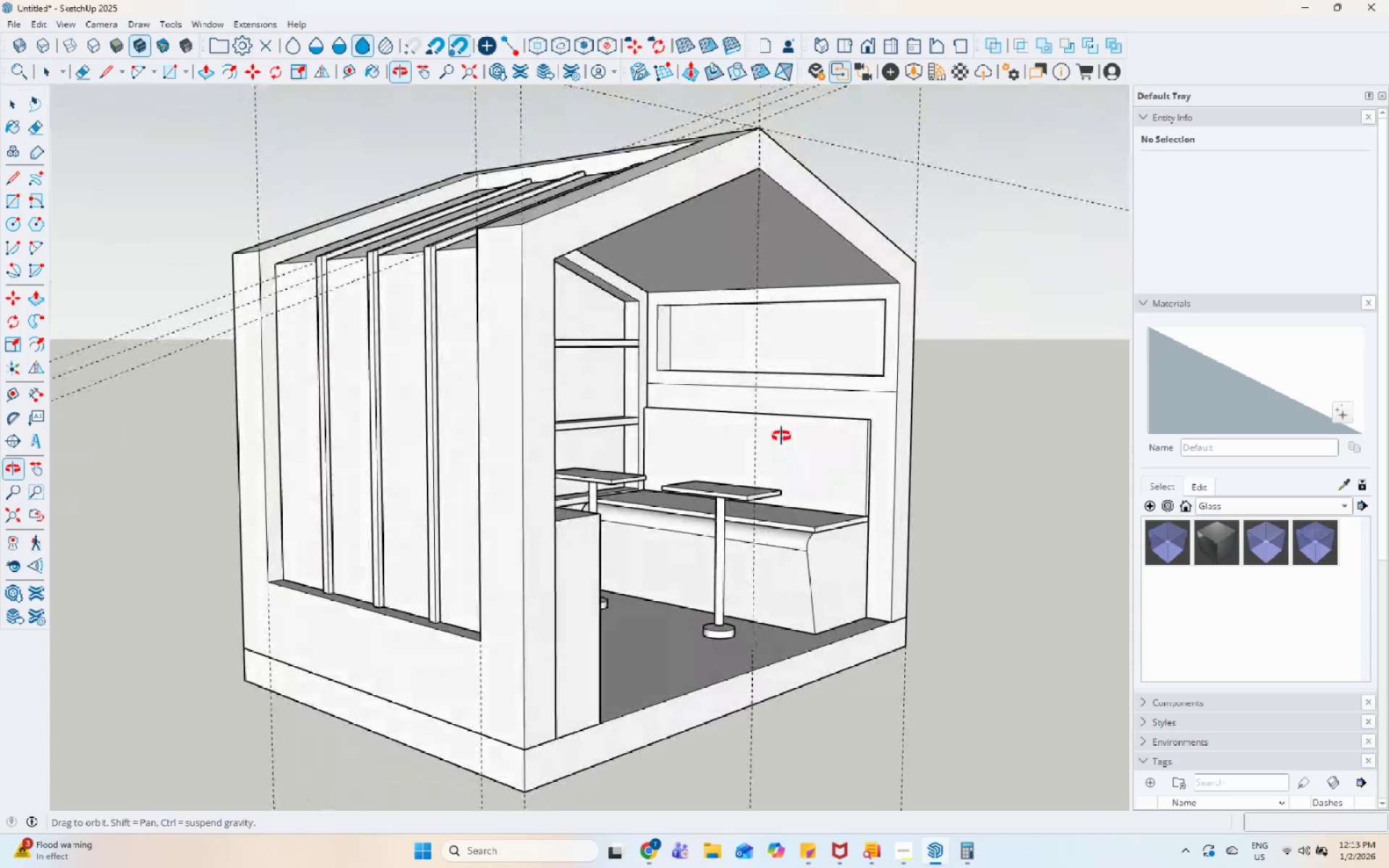 
scroll: coordinate [632, 456], scroll_direction: down, amount: 2.0
 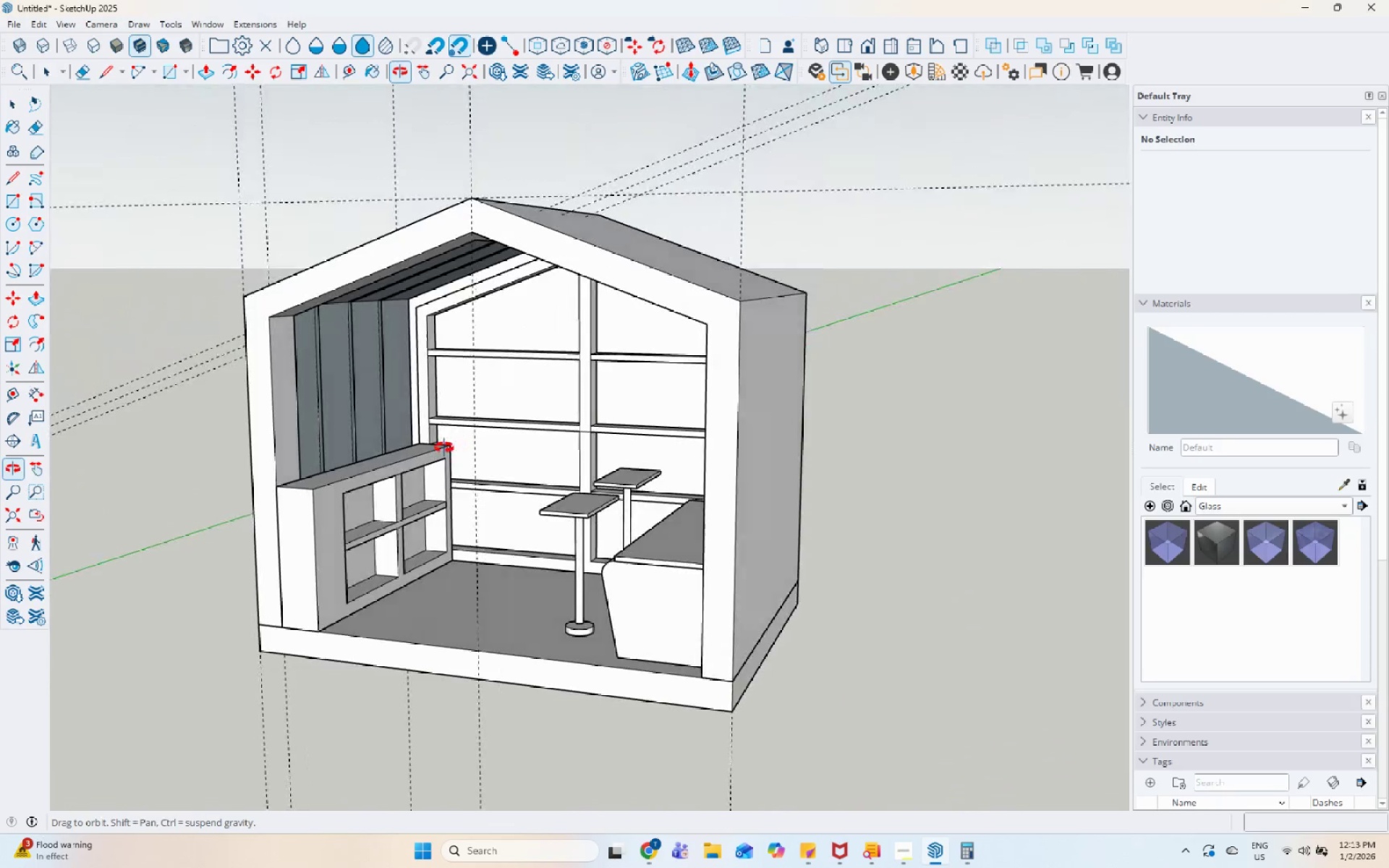 
left_click([608, 547])
 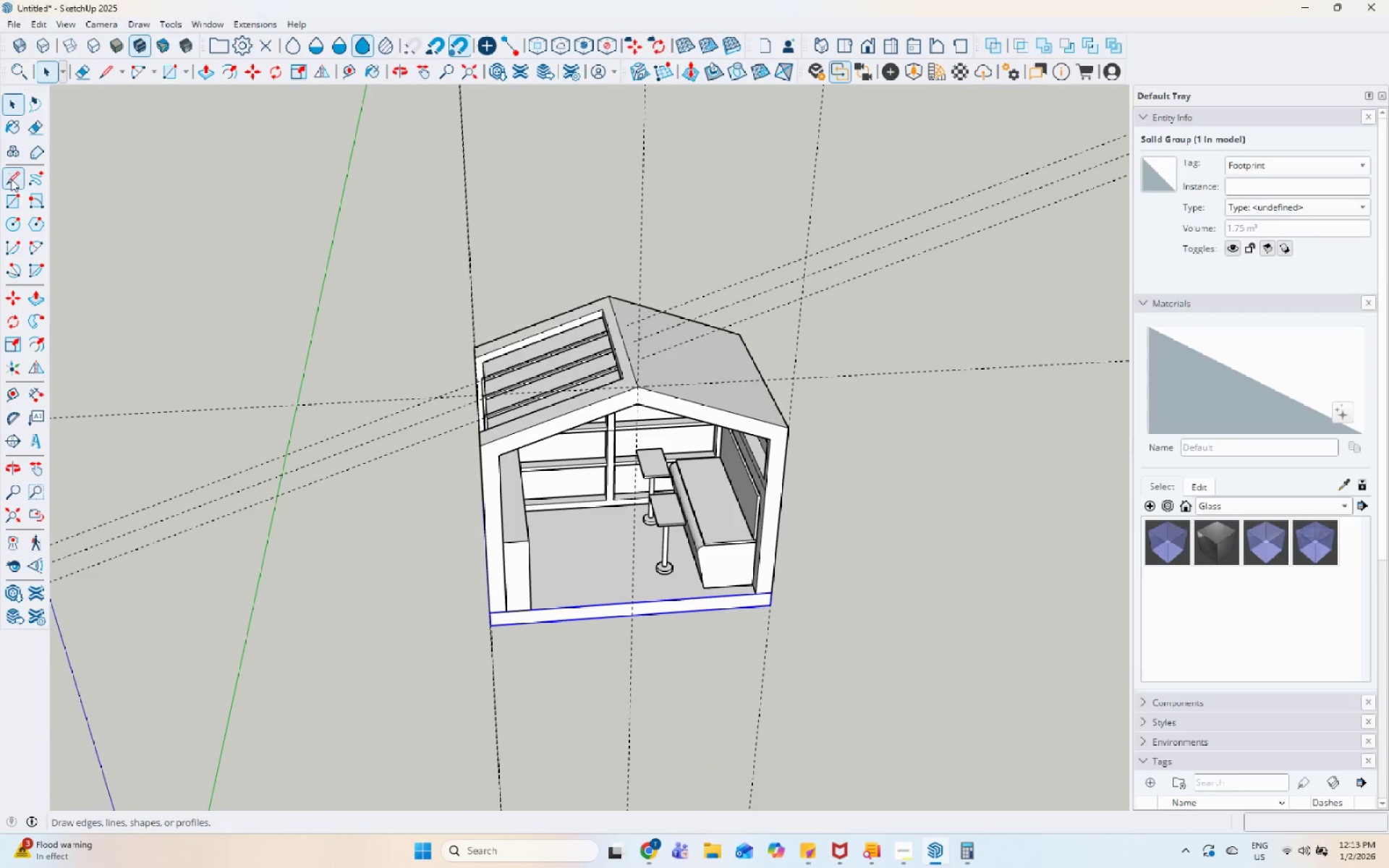 
scroll: coordinate [613, 535], scroll_direction: down, amount: 5.0
 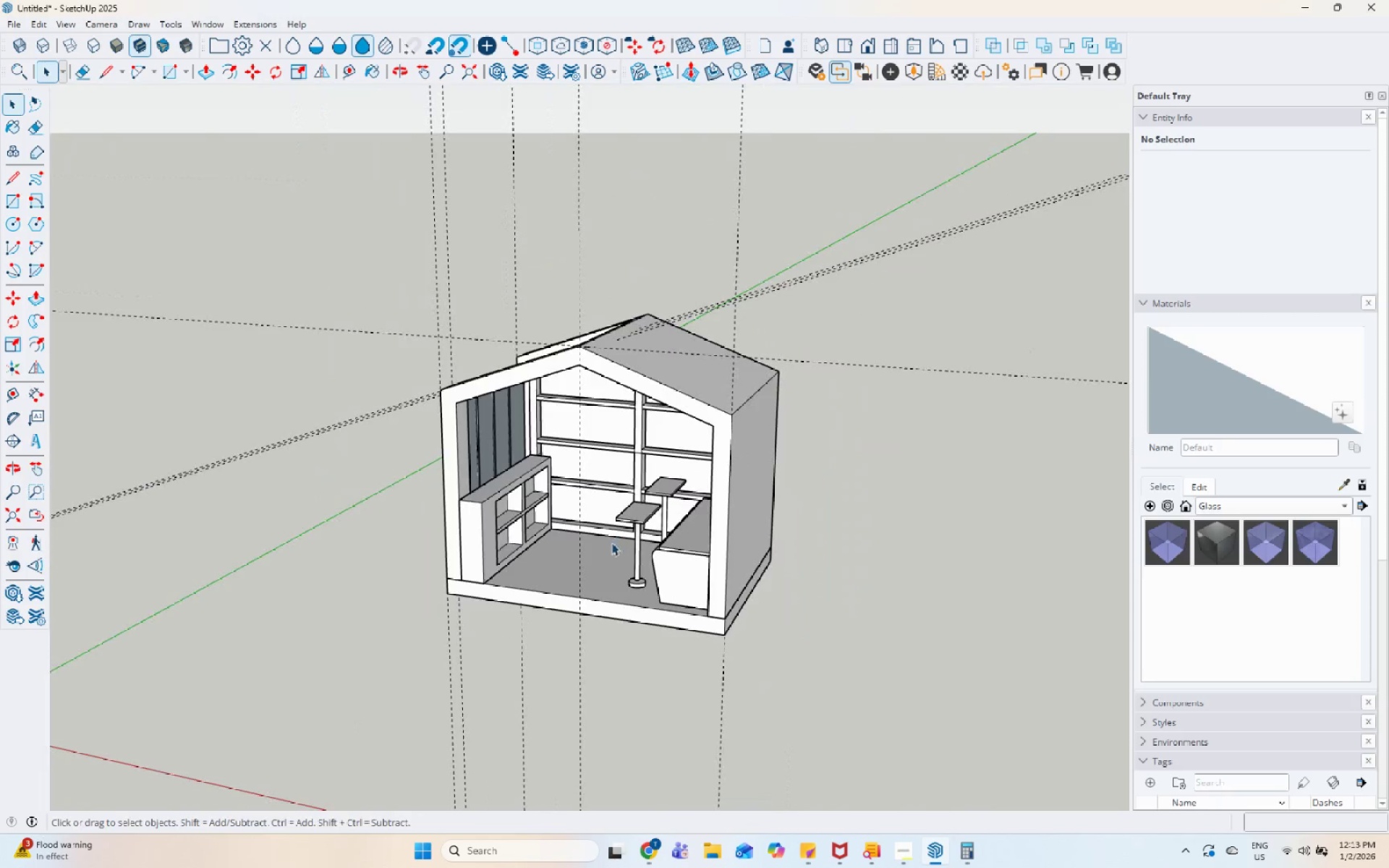 
left_click_drag(start_coordinate=[14, 199], to_coordinate=[37, 205])
 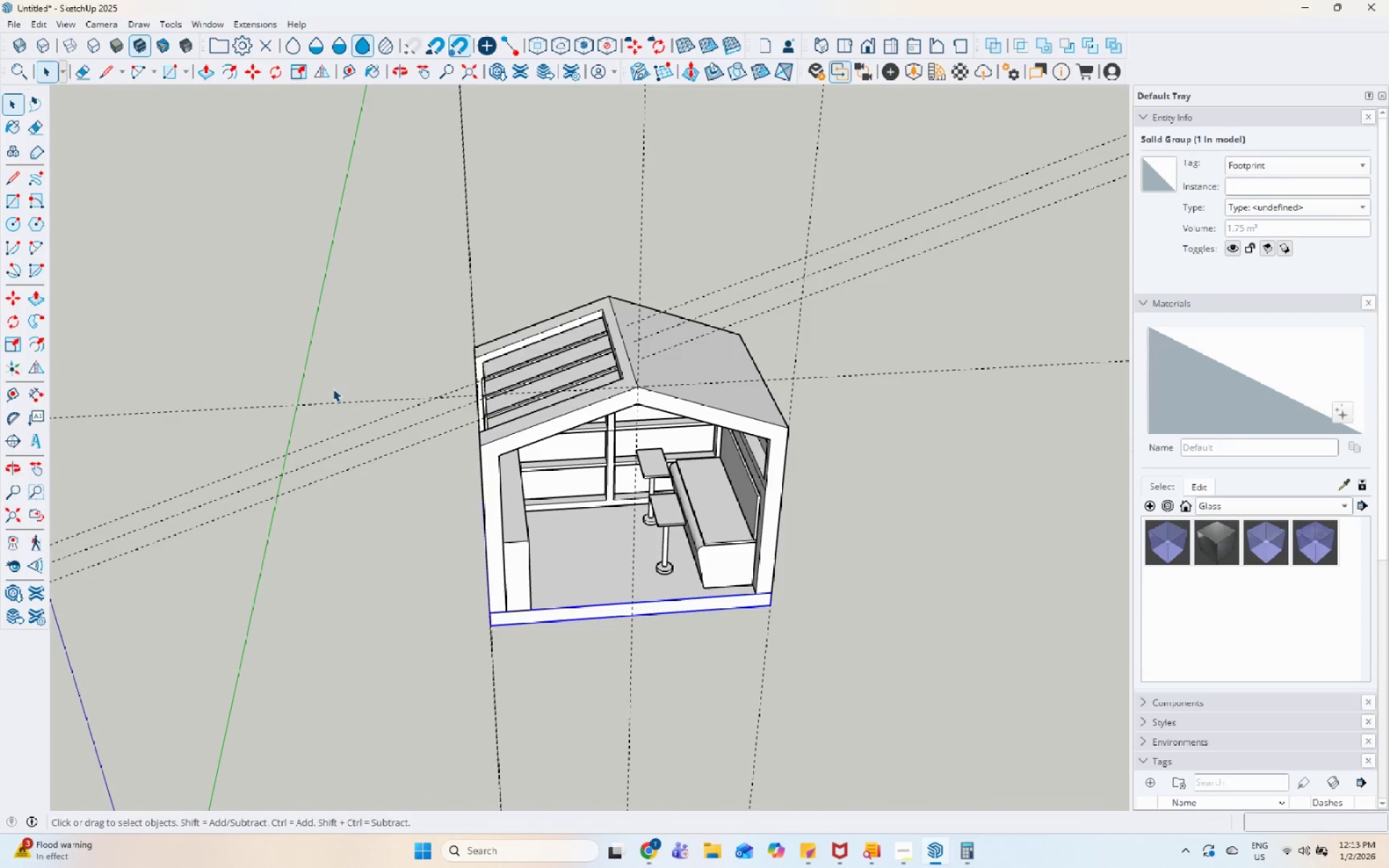 
scroll: coordinate [556, 472], scroll_direction: up, amount: 6.0
 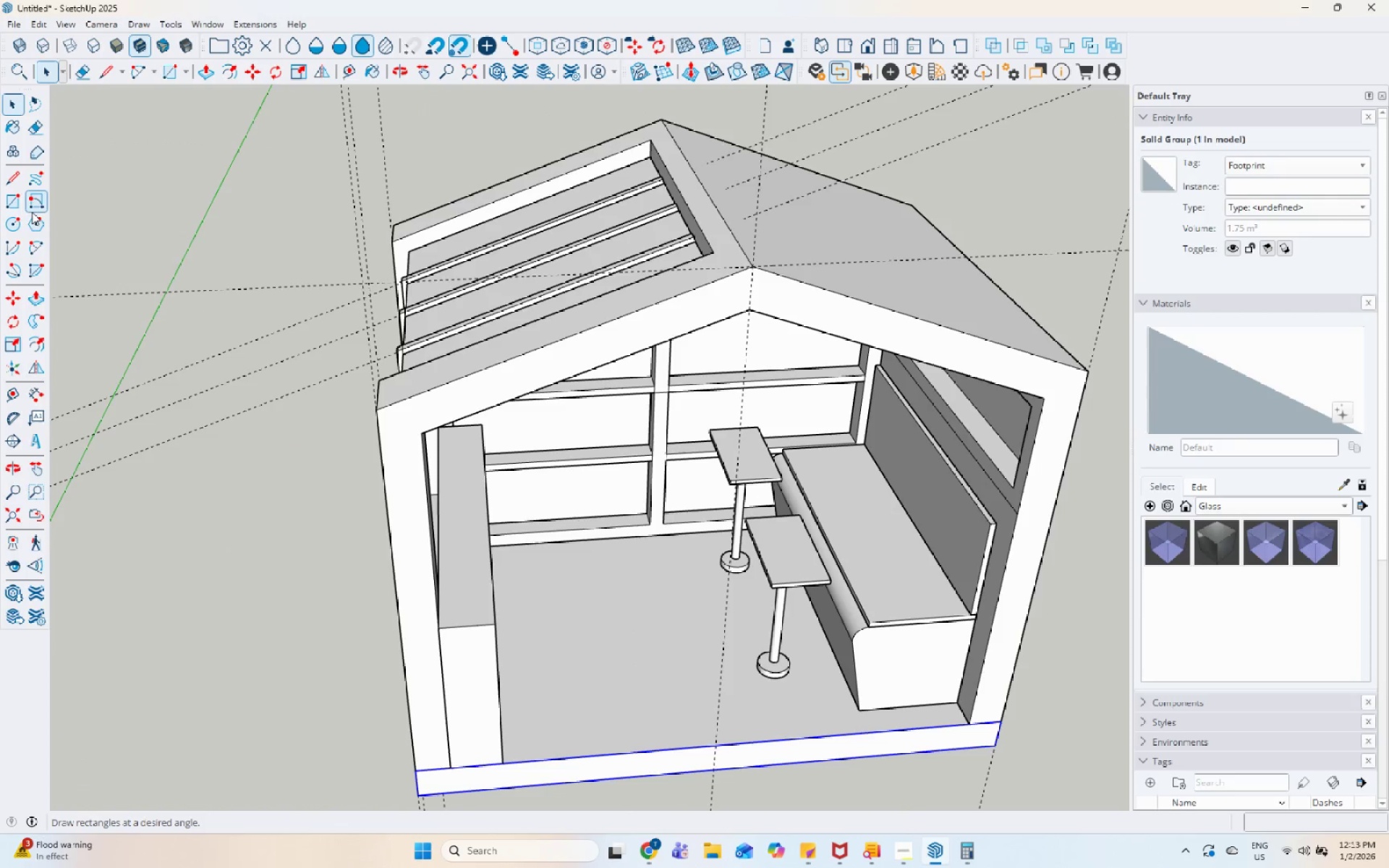 
left_click_drag(start_coordinate=[18, 208], to_coordinate=[23, 208])
 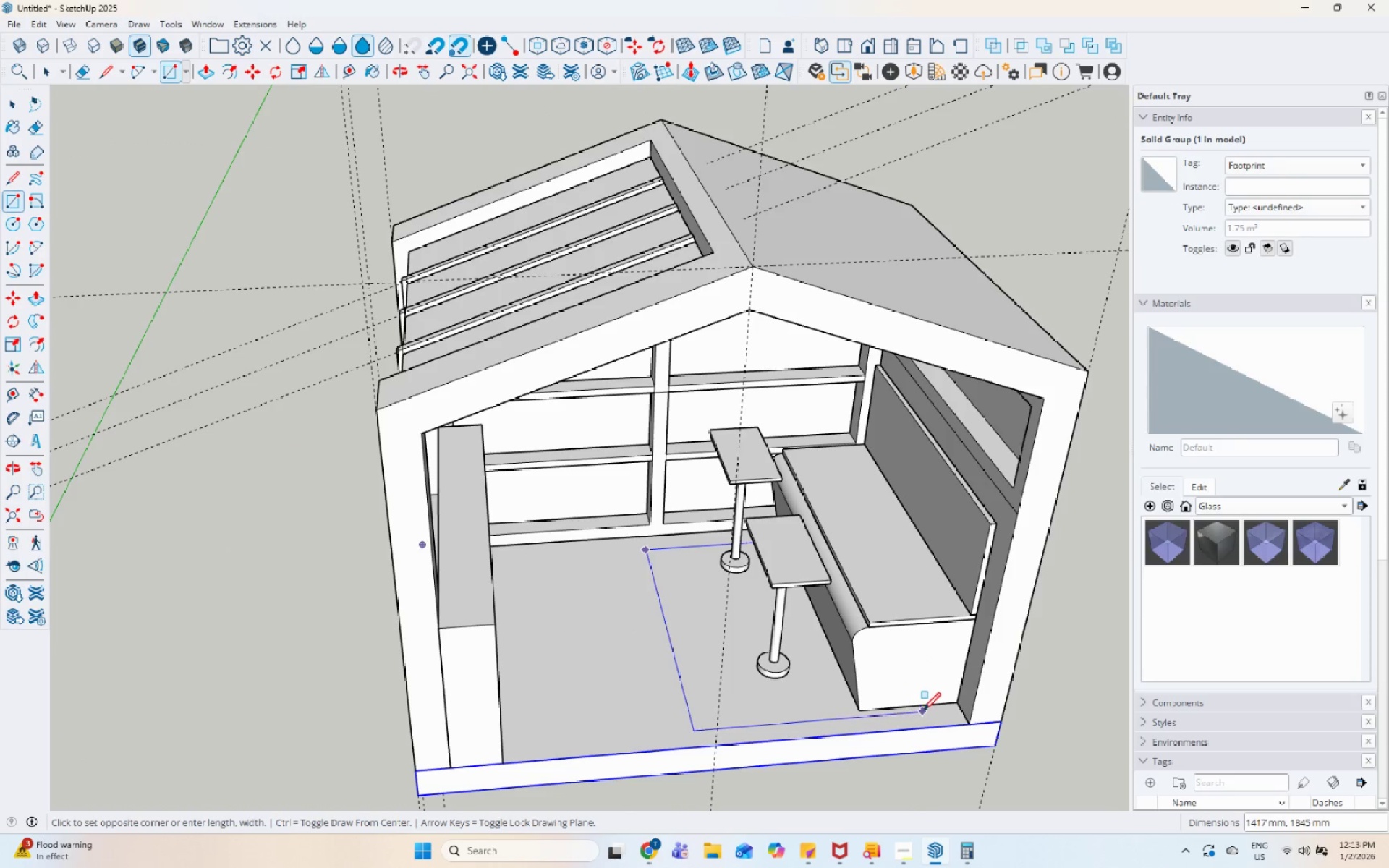 
left_click([932, 710])
 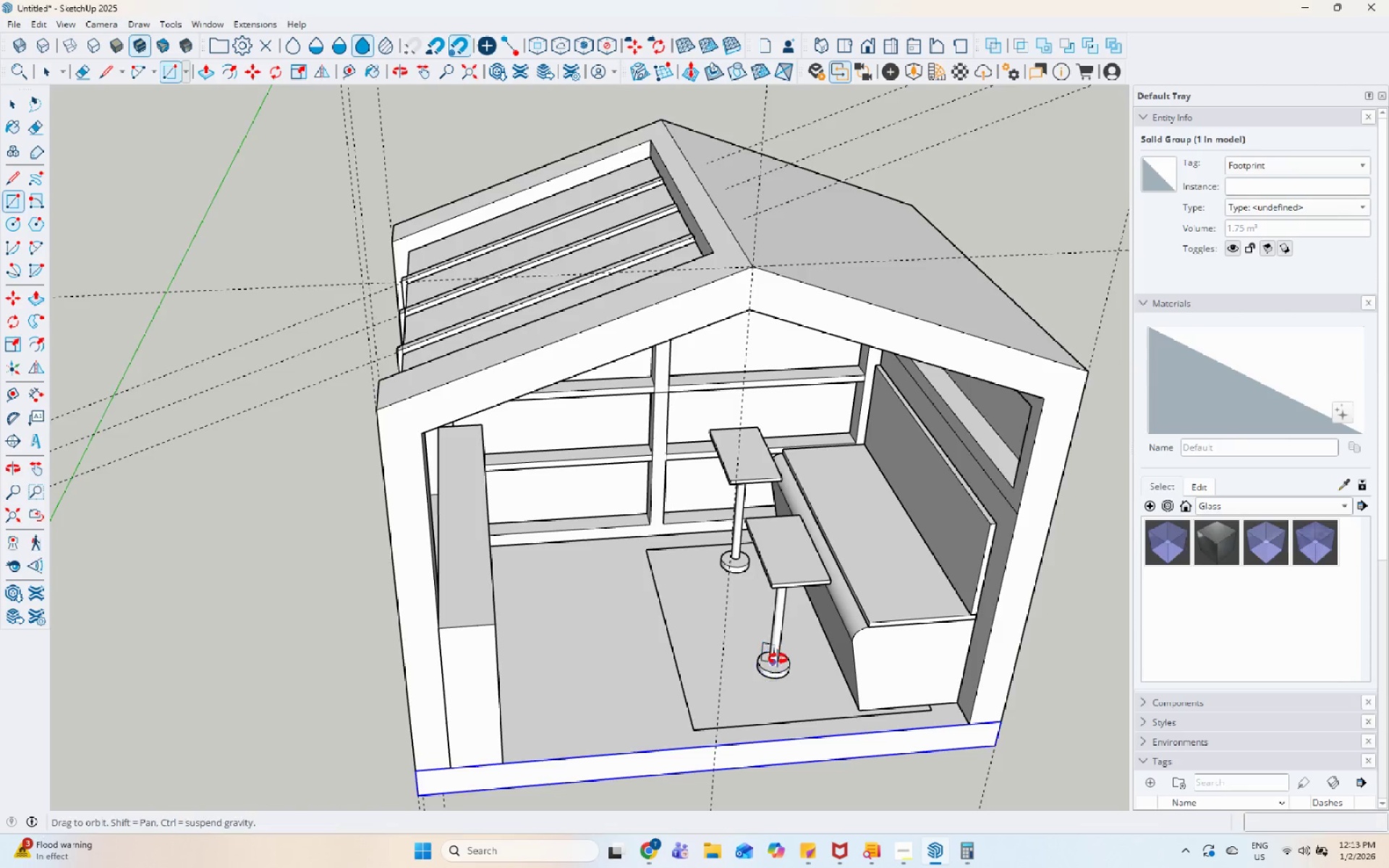 
key(Space)
 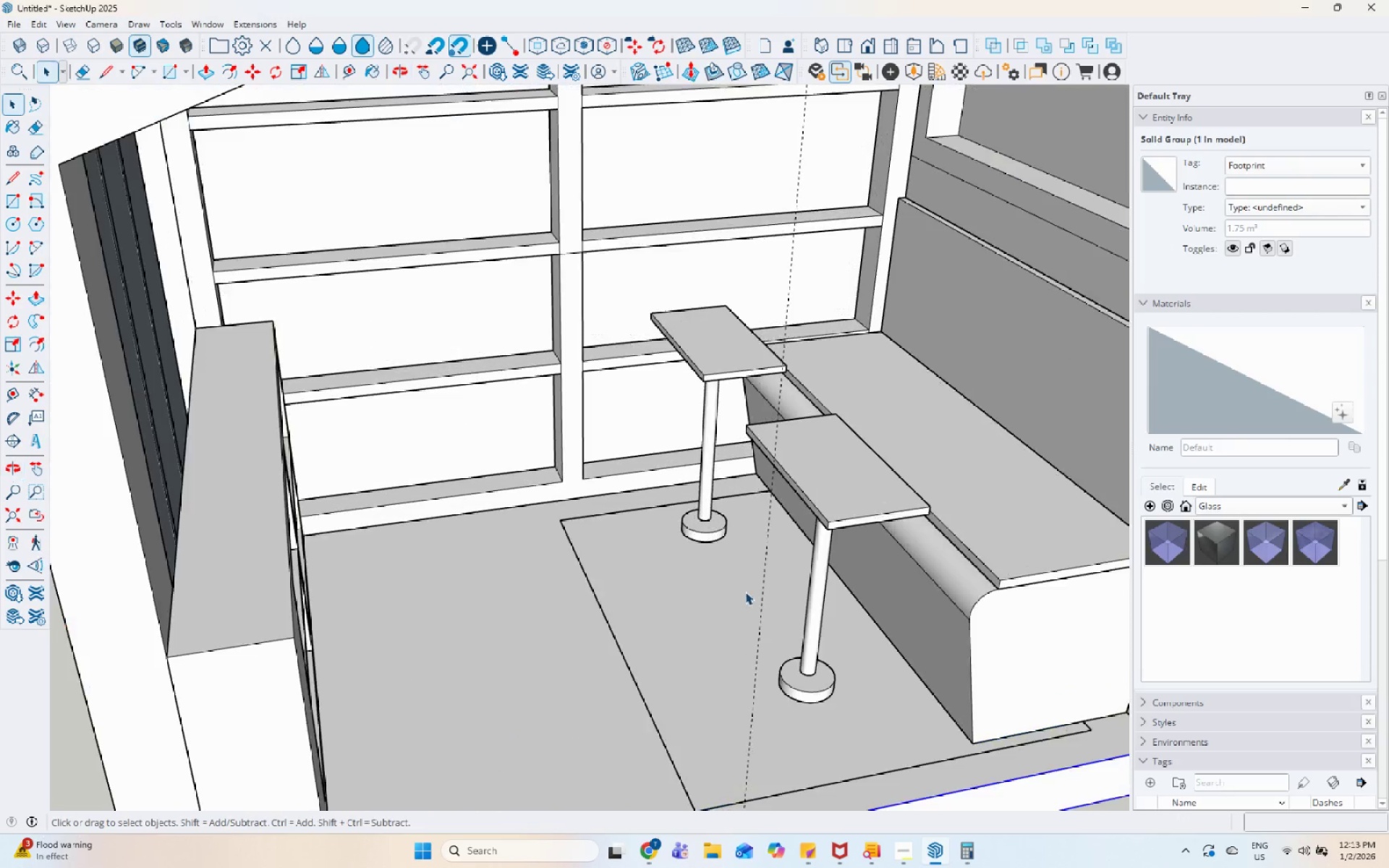 
left_click([652, 591])
 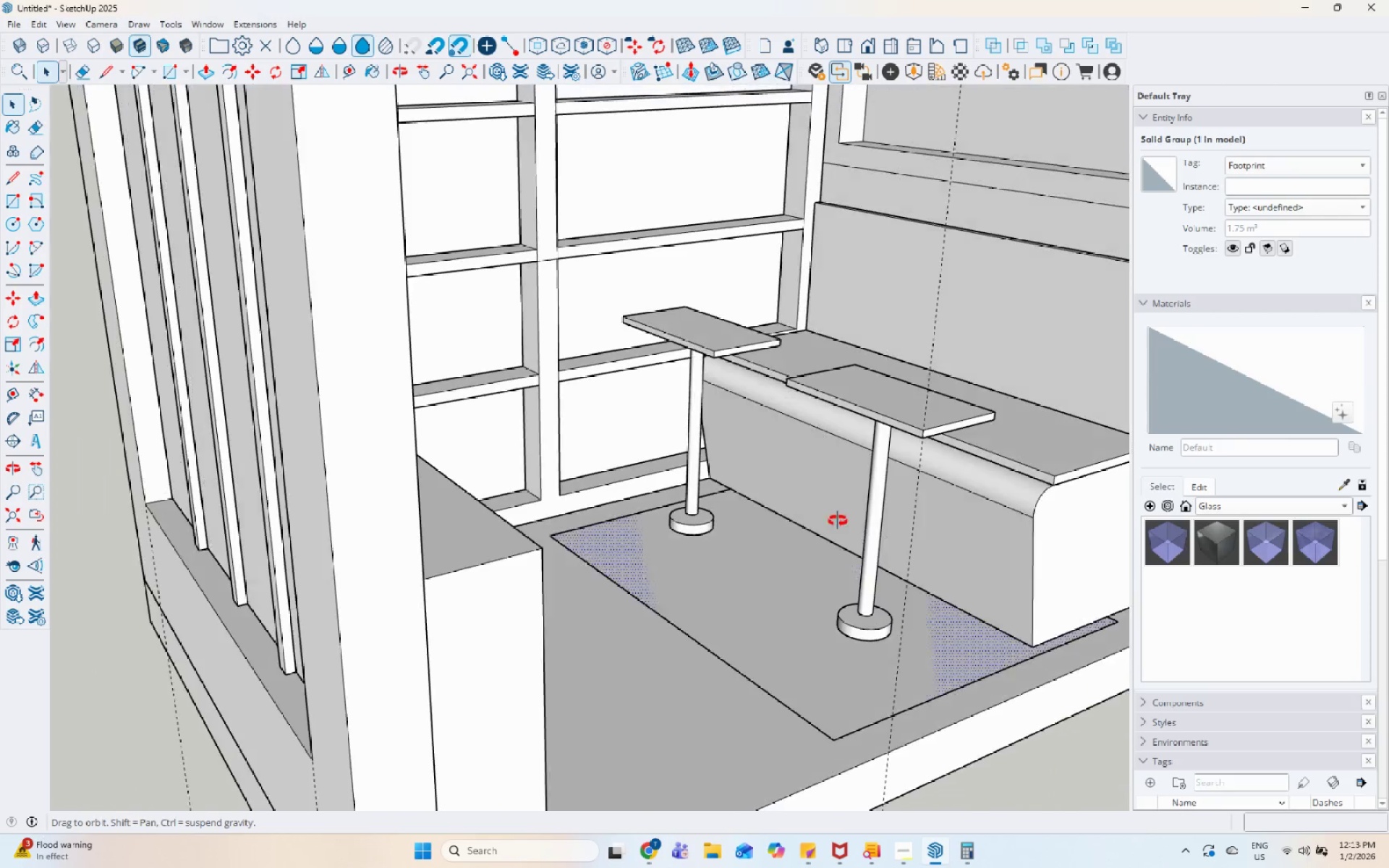 
scroll: coordinate [799, 586], scroll_direction: up, amount: 10.0
 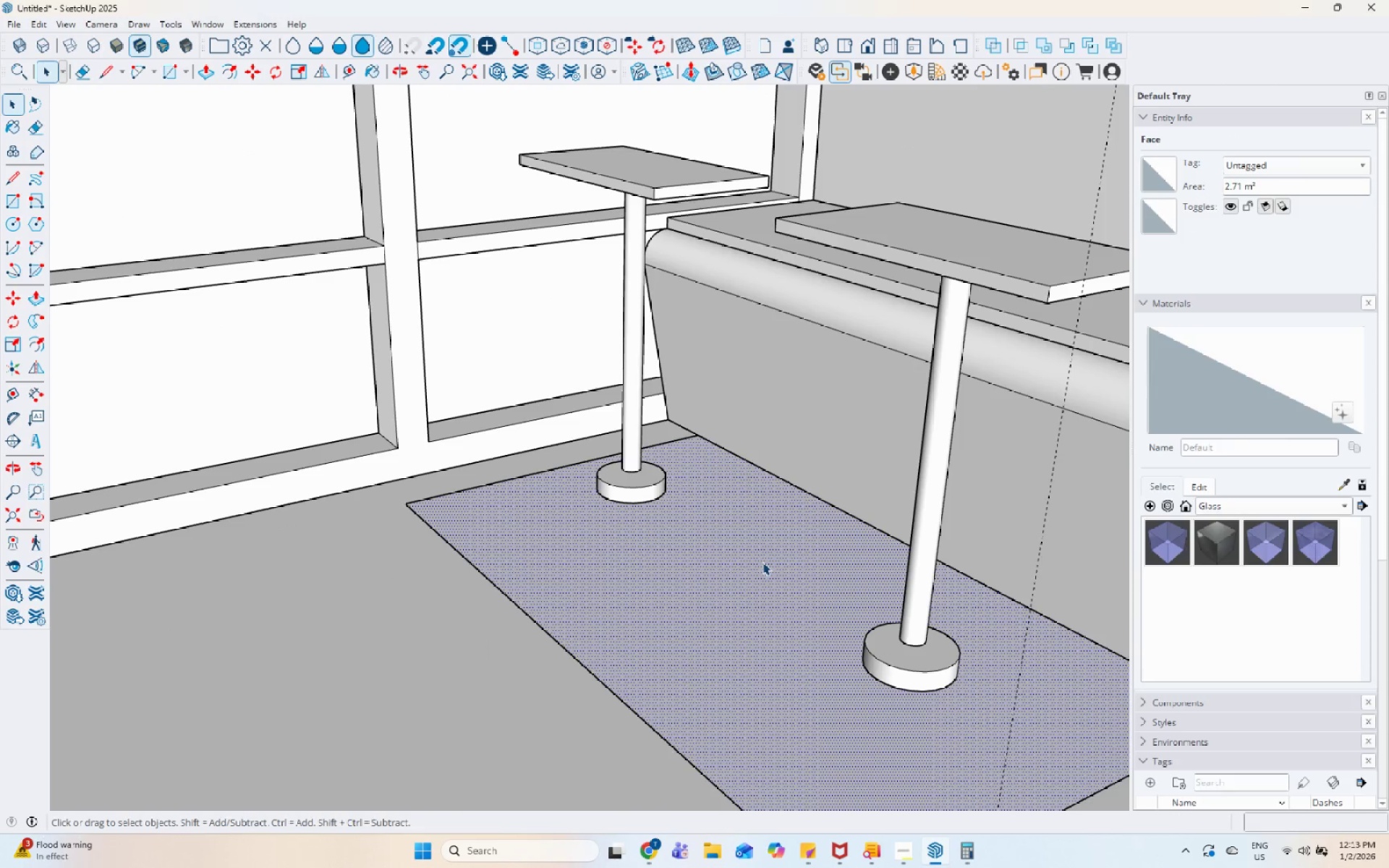 
key(P)
 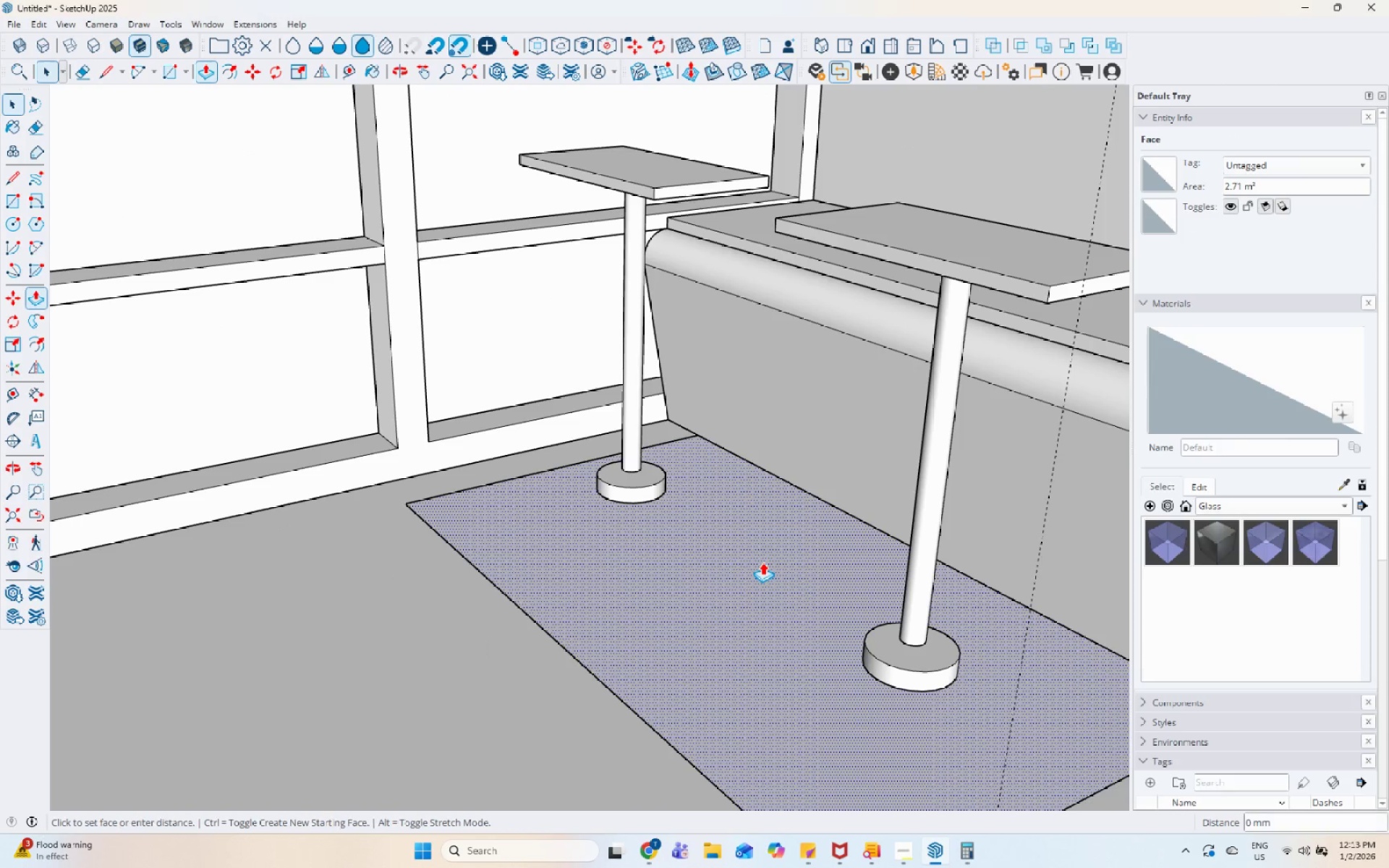 
left_click([763, 562])
 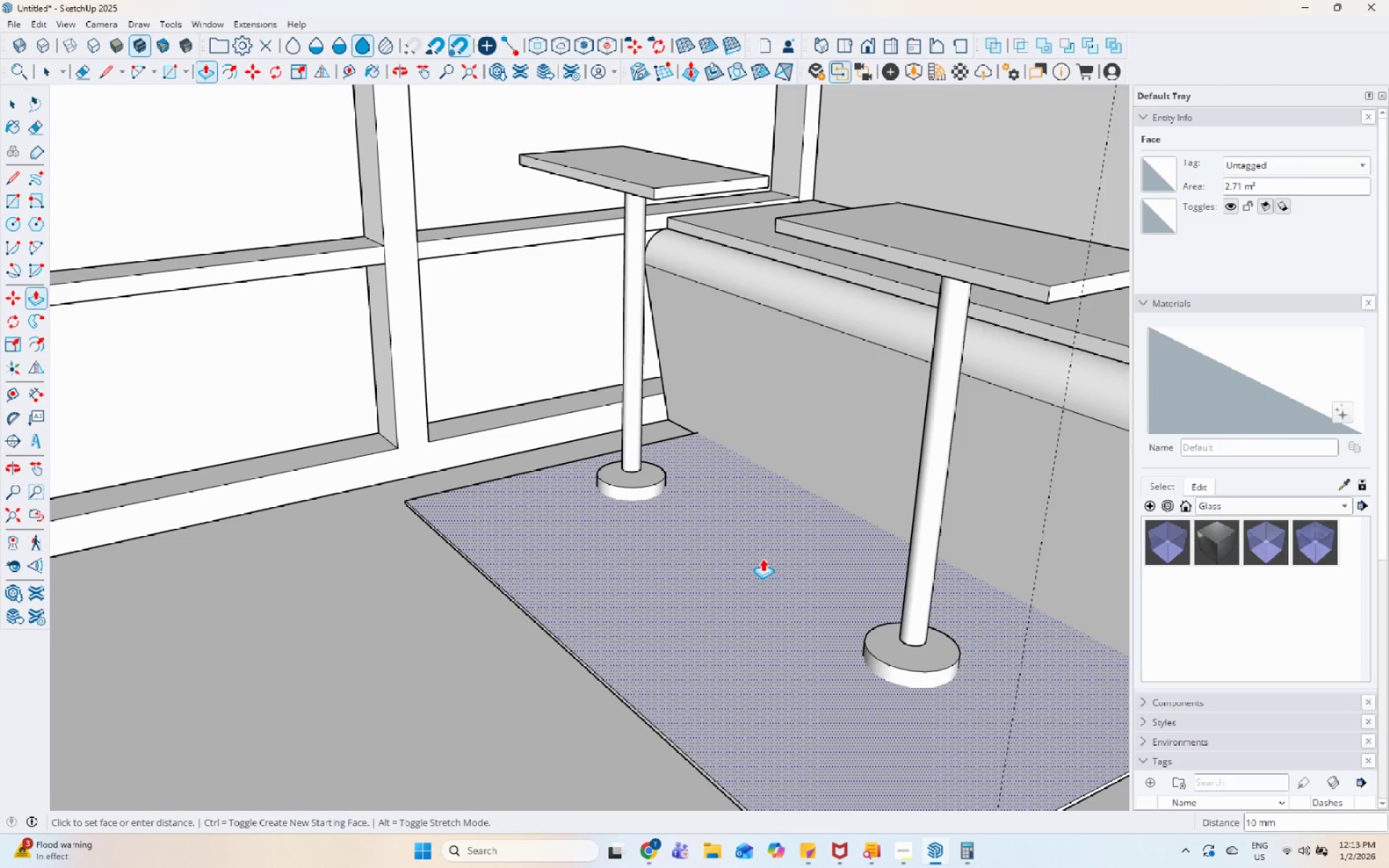 
left_click([763, 558])
 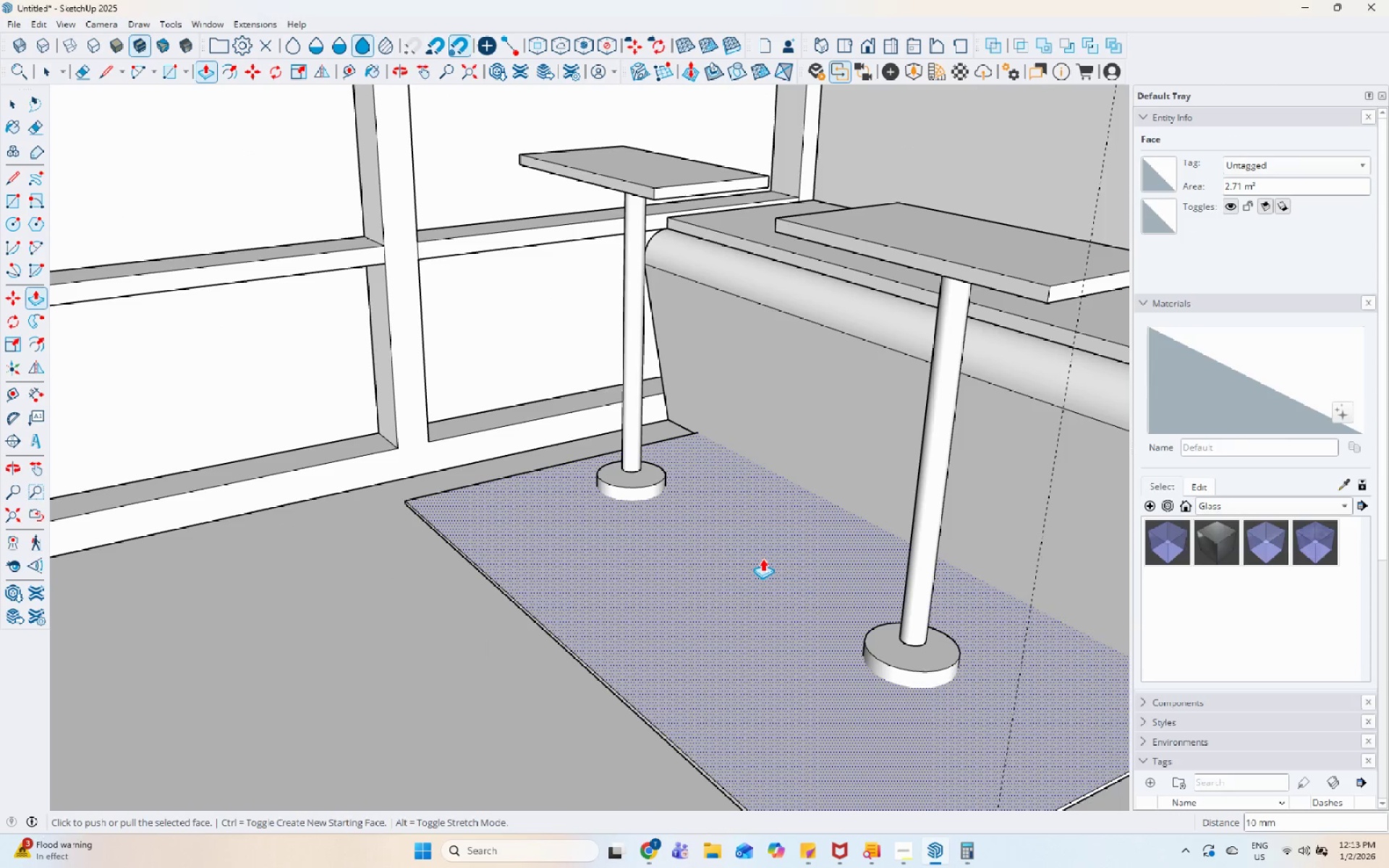 
key(Space)
 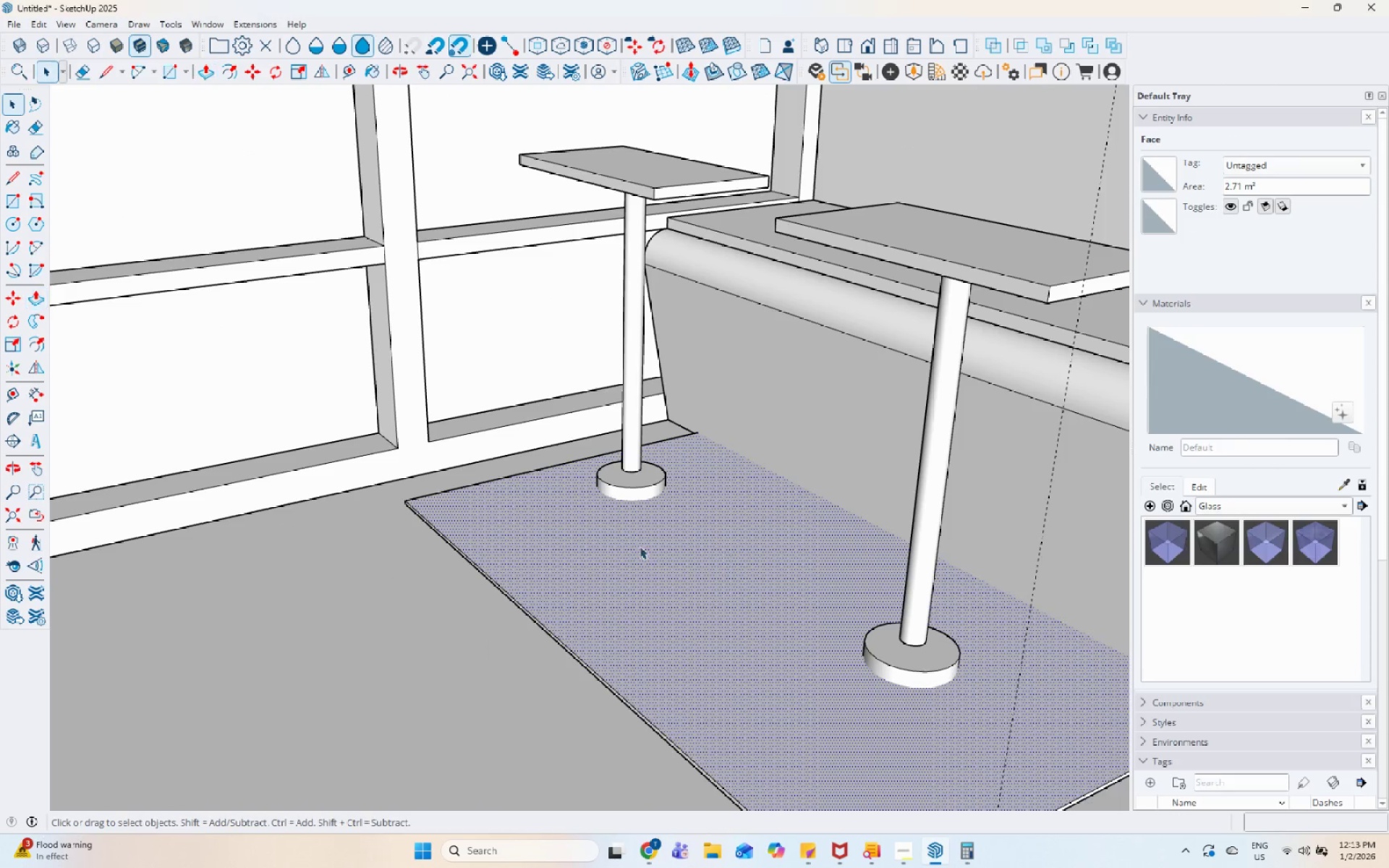 
double_click([630, 543])
 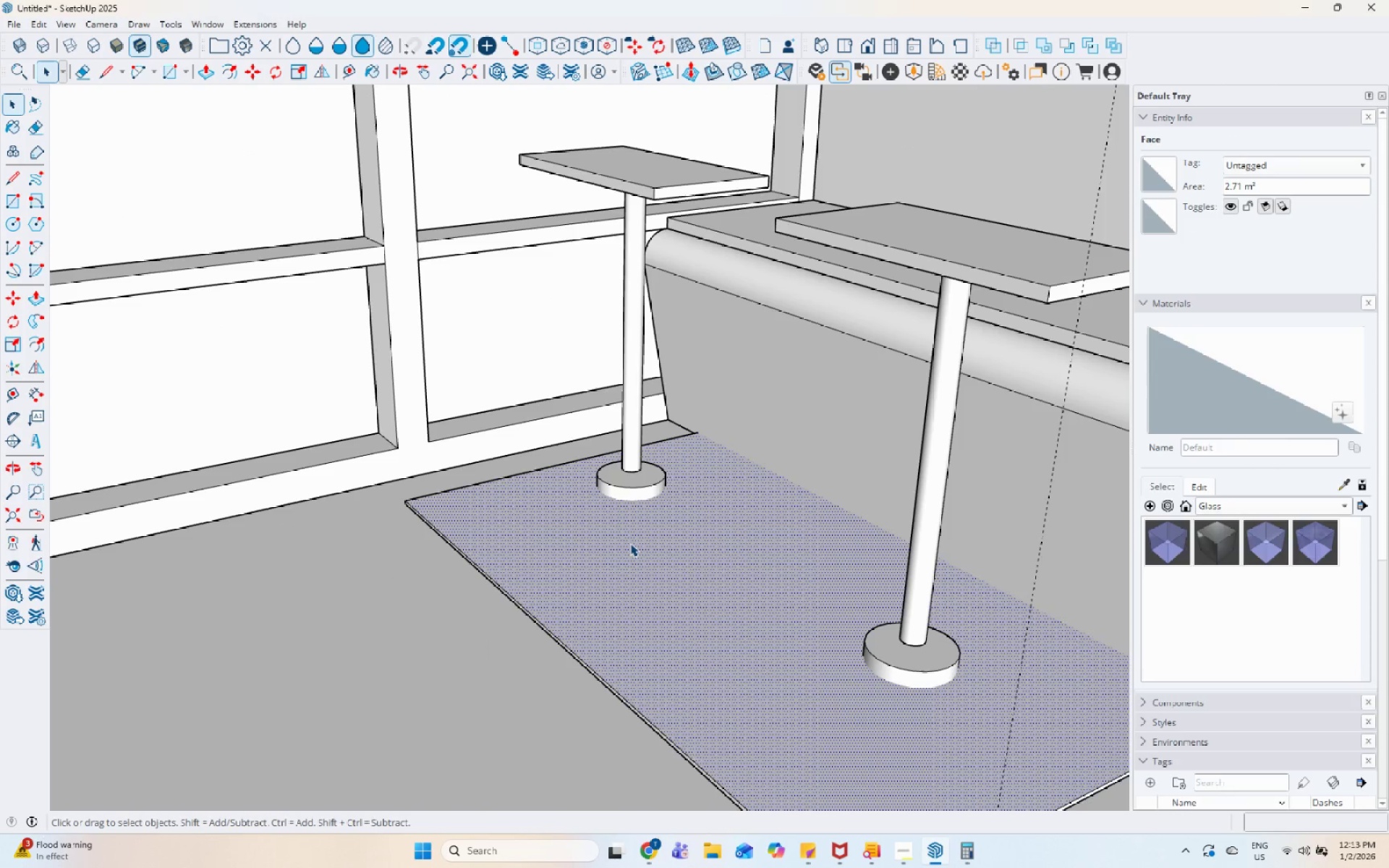 
triple_click([630, 543])
 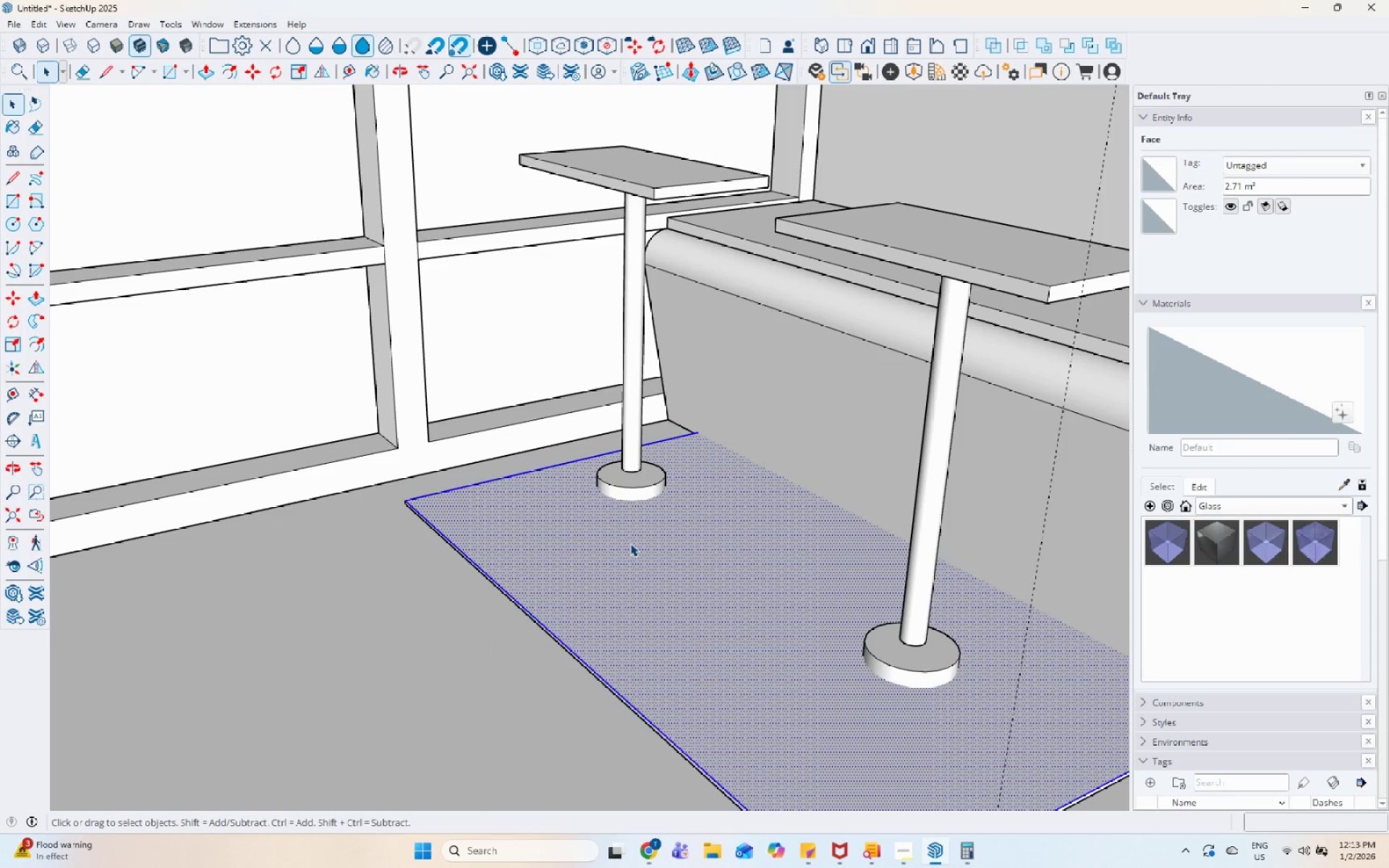 
triple_click([630, 543])
 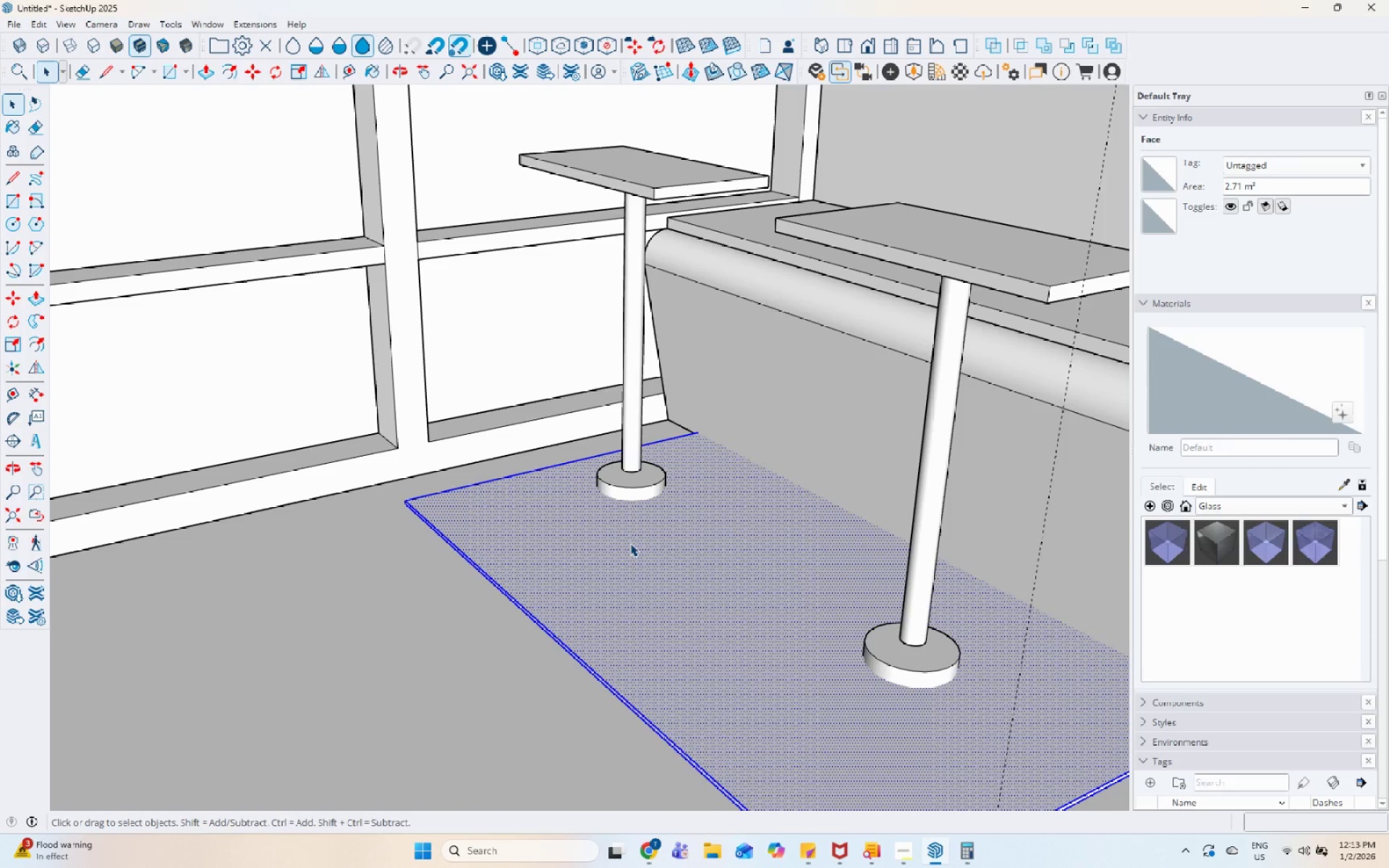 
right_click([630, 543])
 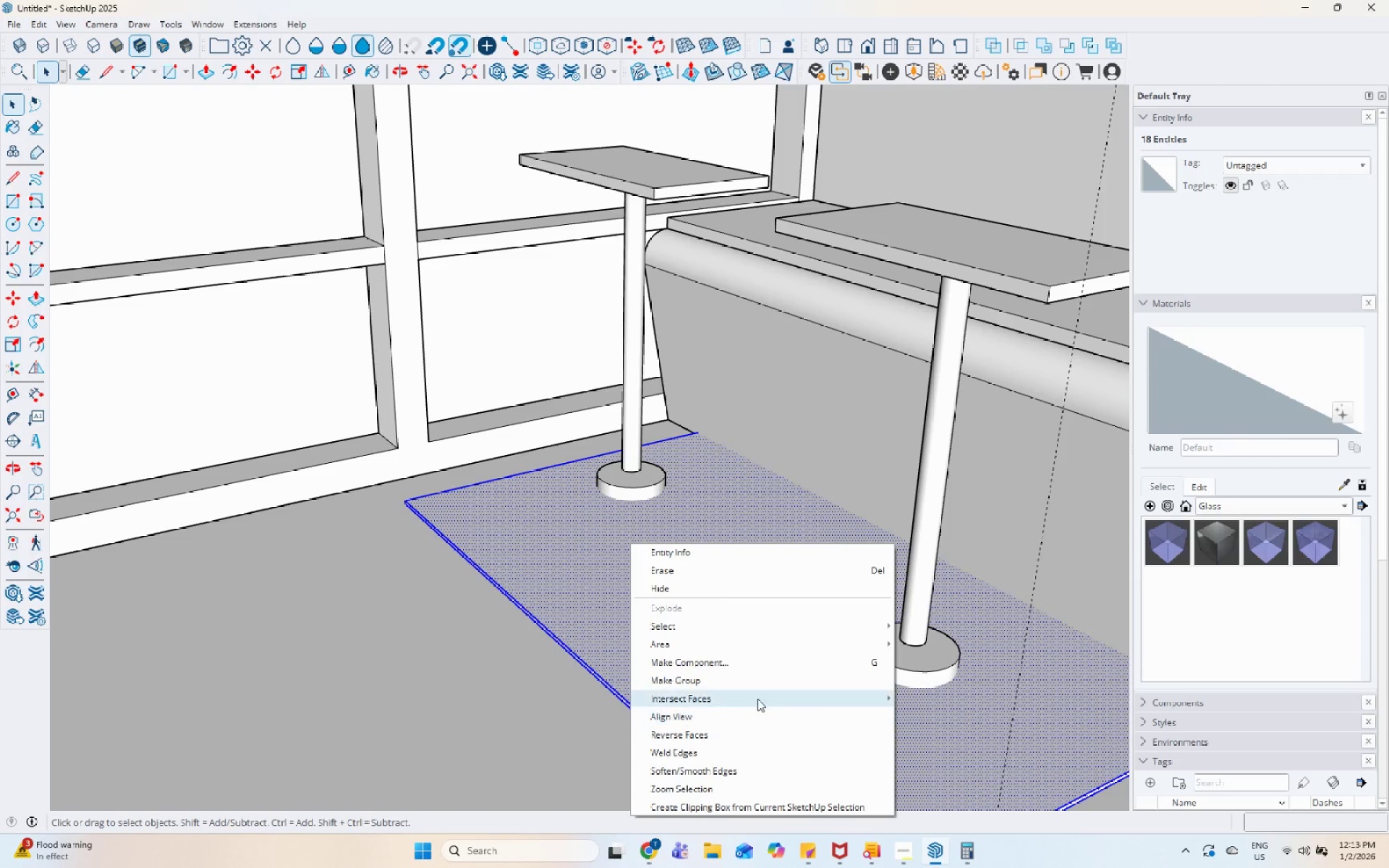 
left_click([759, 680])
 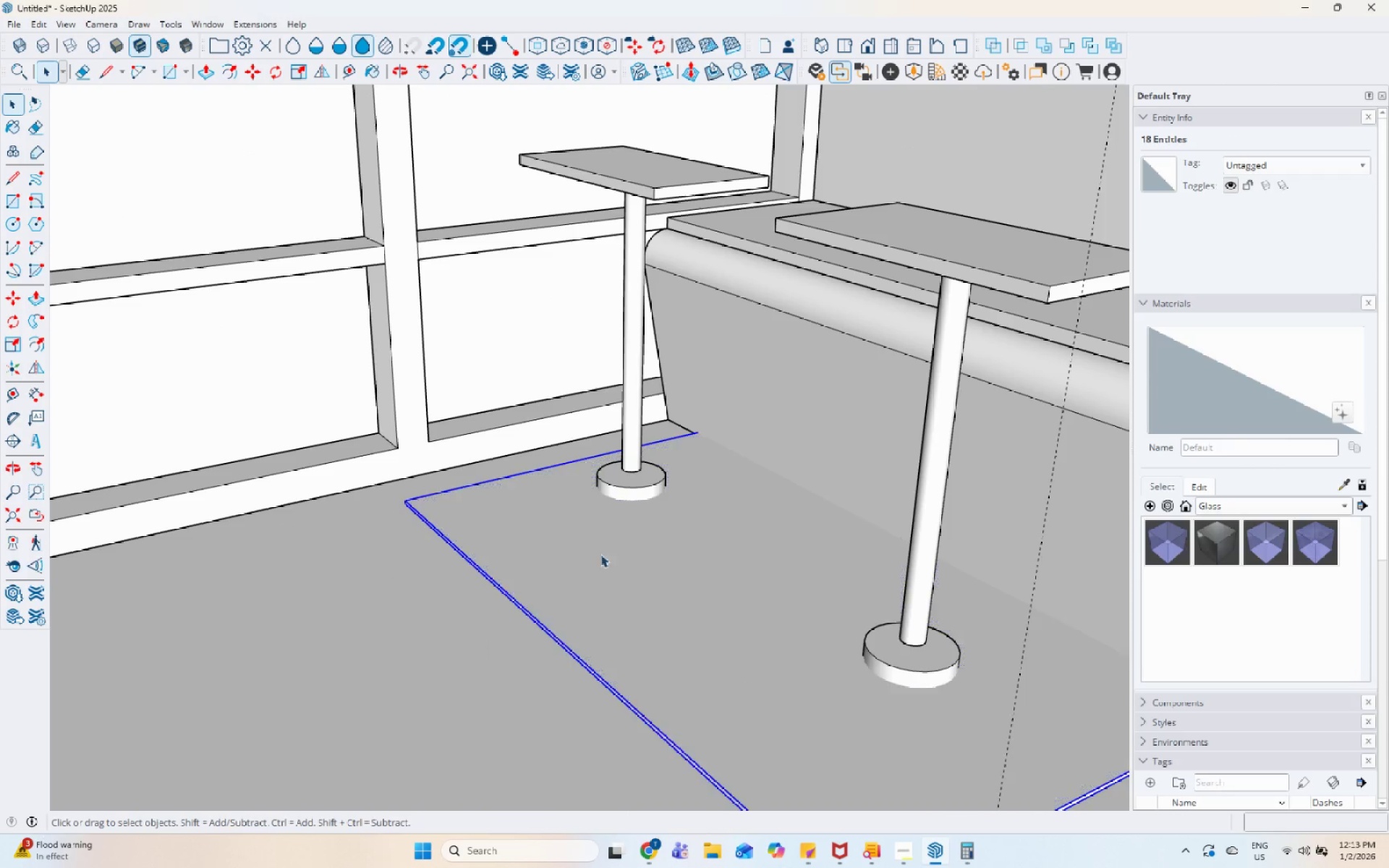 
left_click([677, 566])
 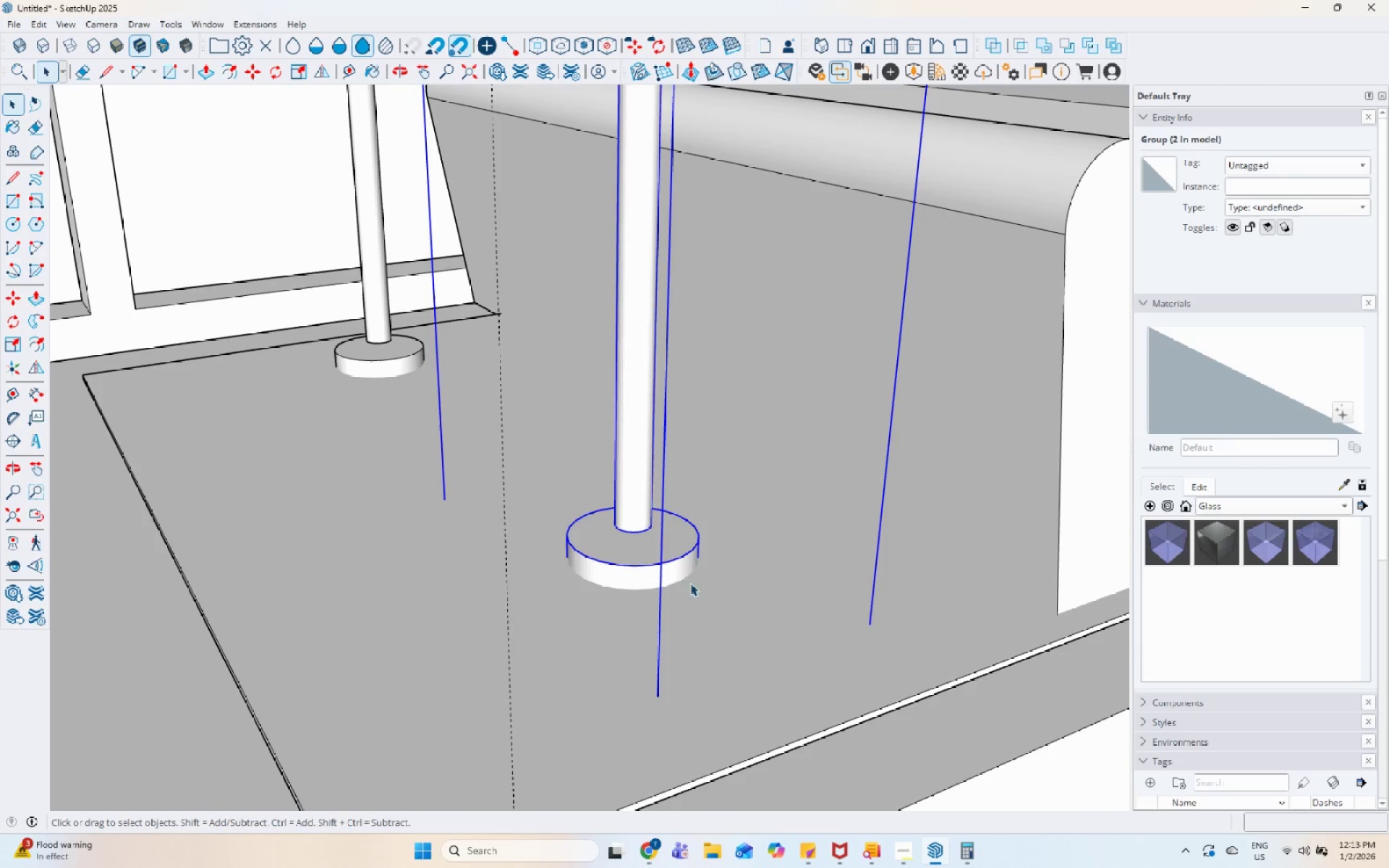 
scroll: coordinate [680, 584], scroll_direction: up, amount: 4.0
 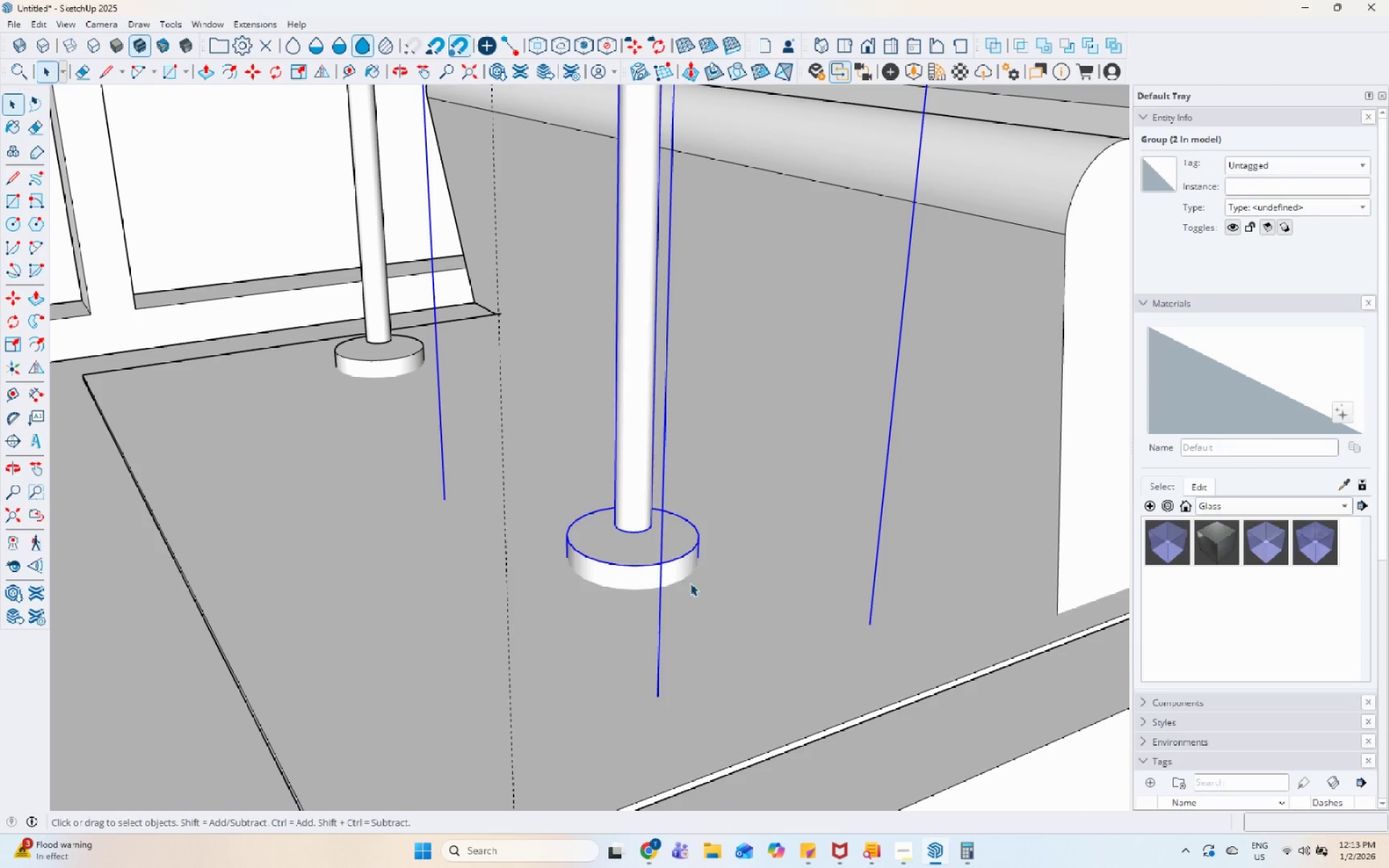 
hold_key(key=ControlLeft, duration=0.44)
left_click([409, 365])
 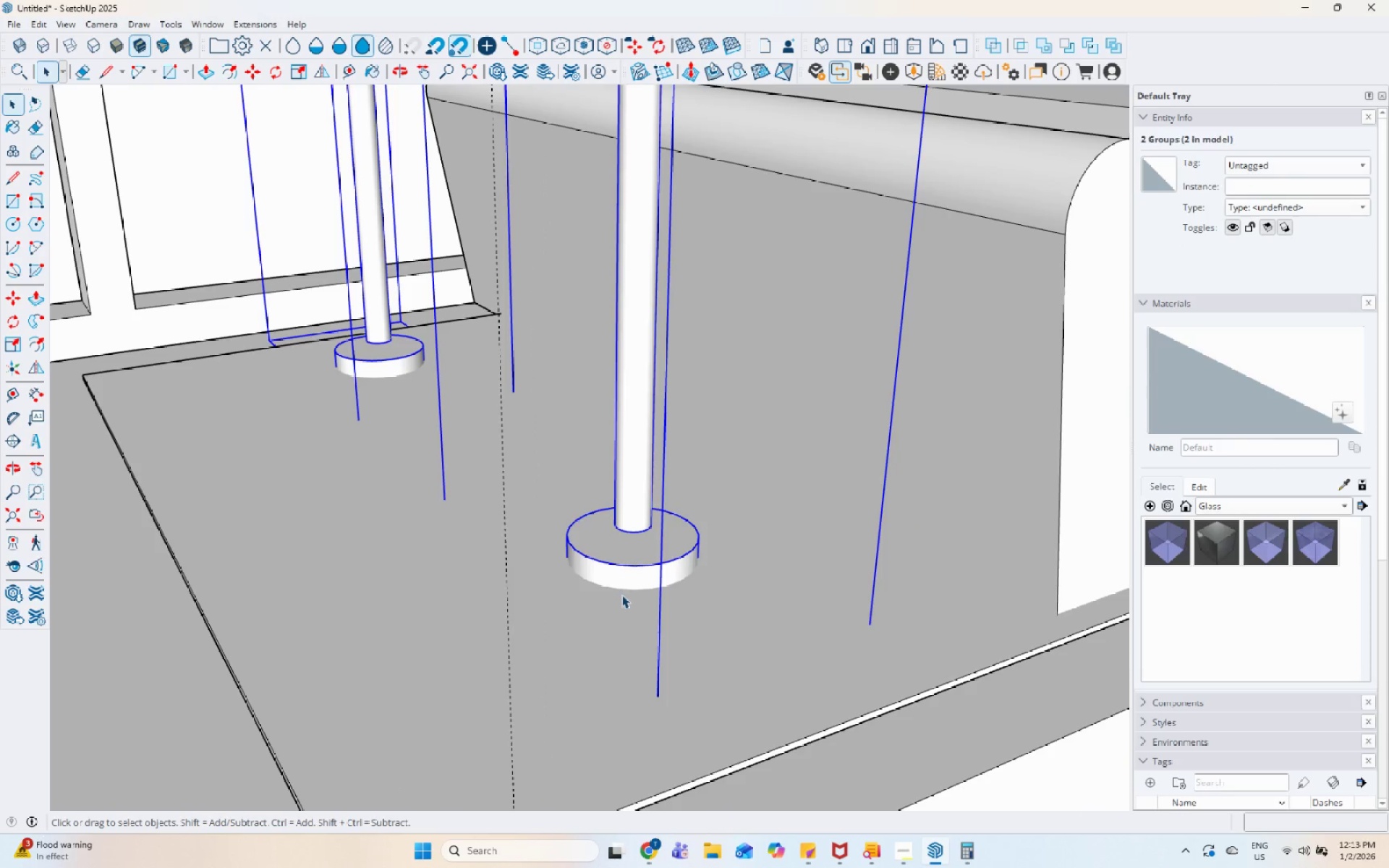 
key(M)
 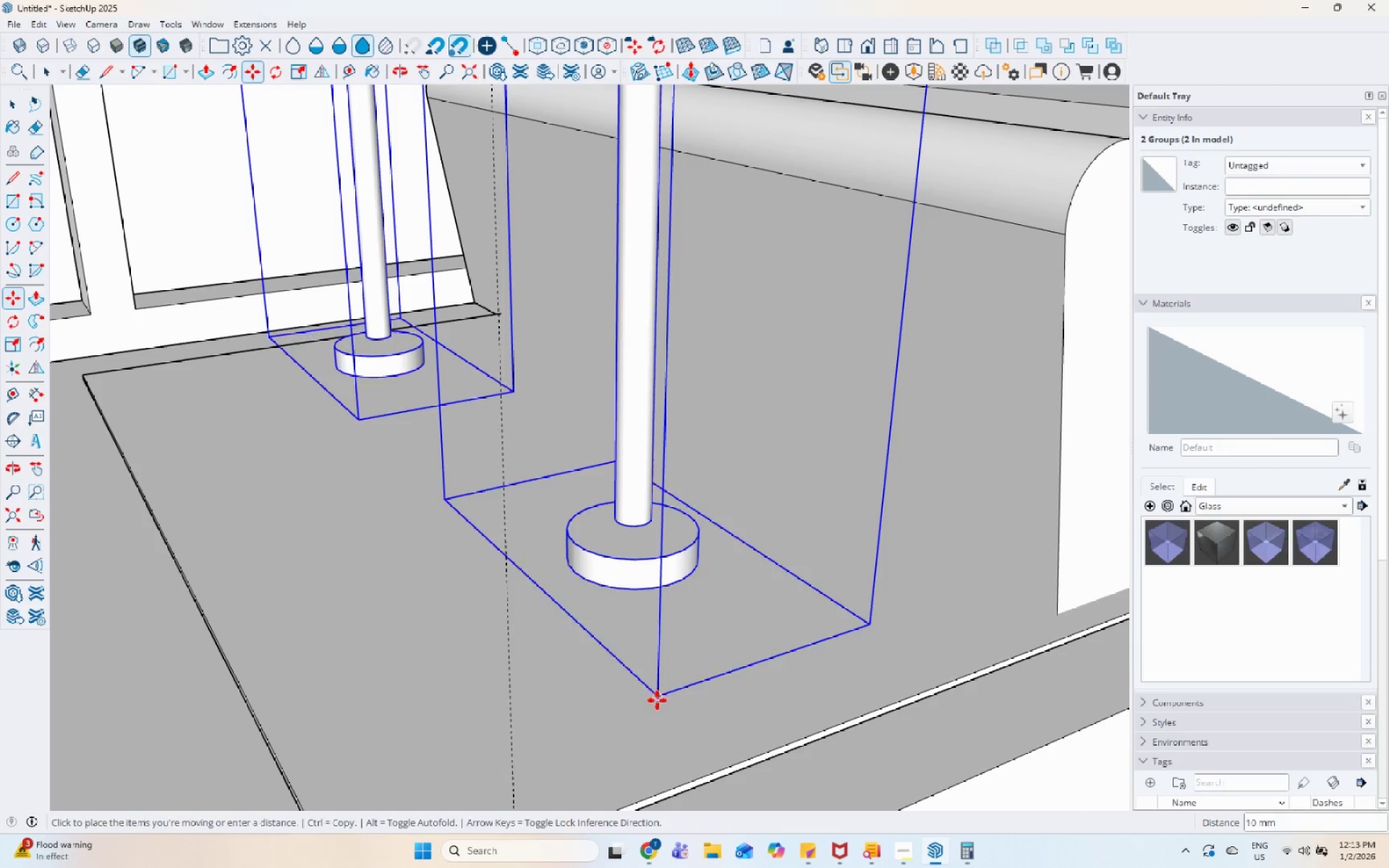 
double_click([656, 694])
 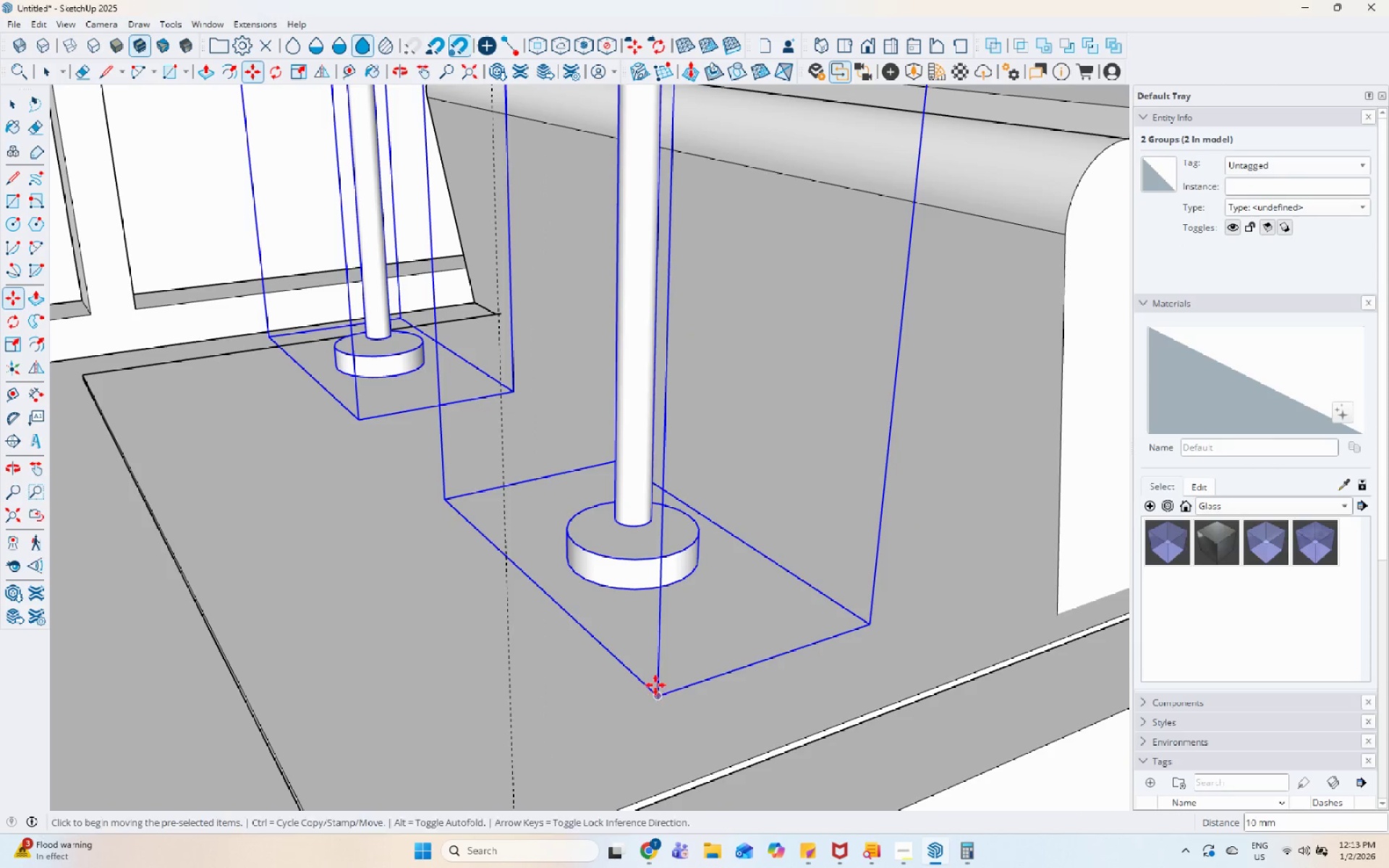 
key(Space)
 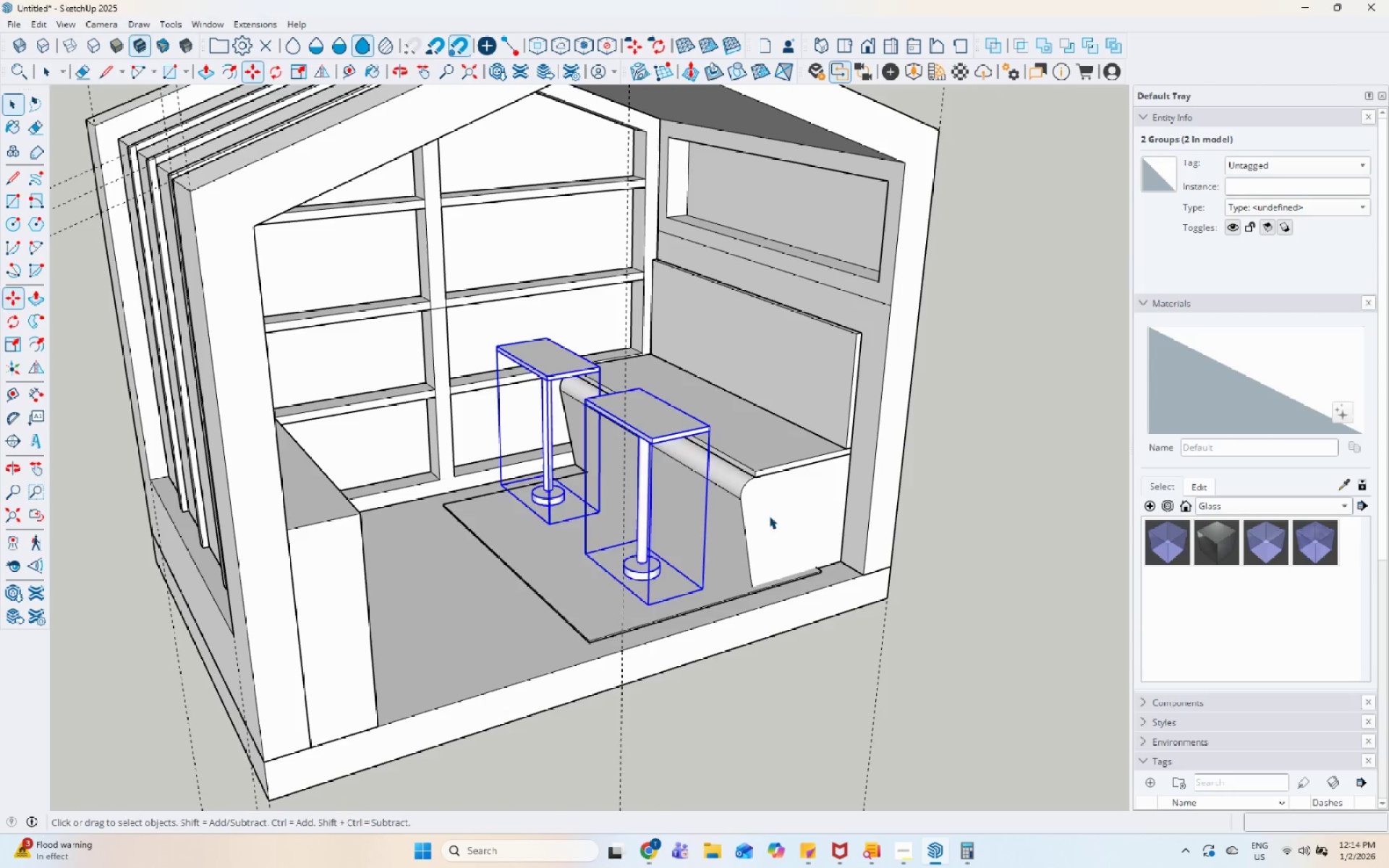 
left_click([769, 516])
 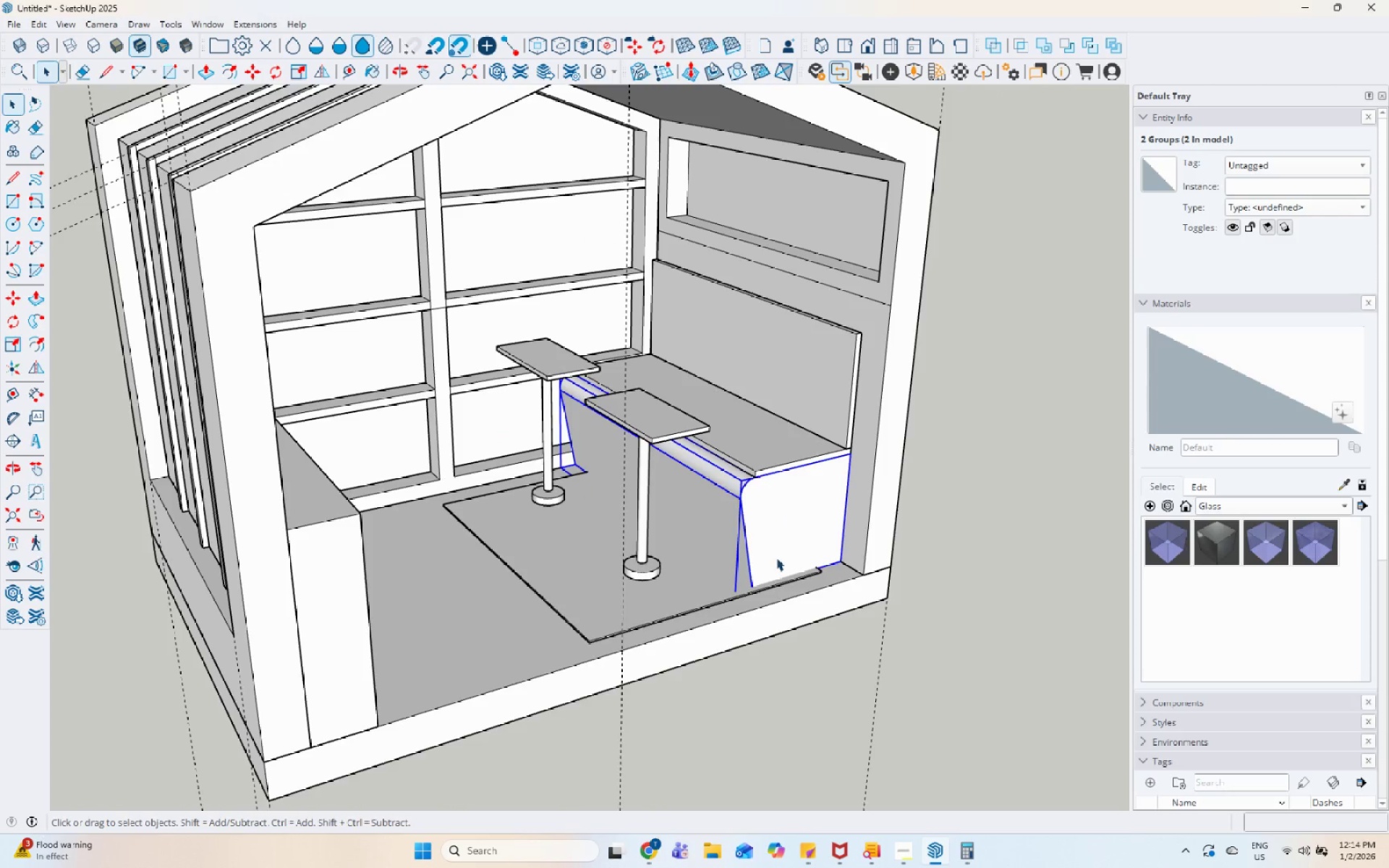 
scroll: coordinate [645, 575], scroll_direction: down, amount: 14.0
 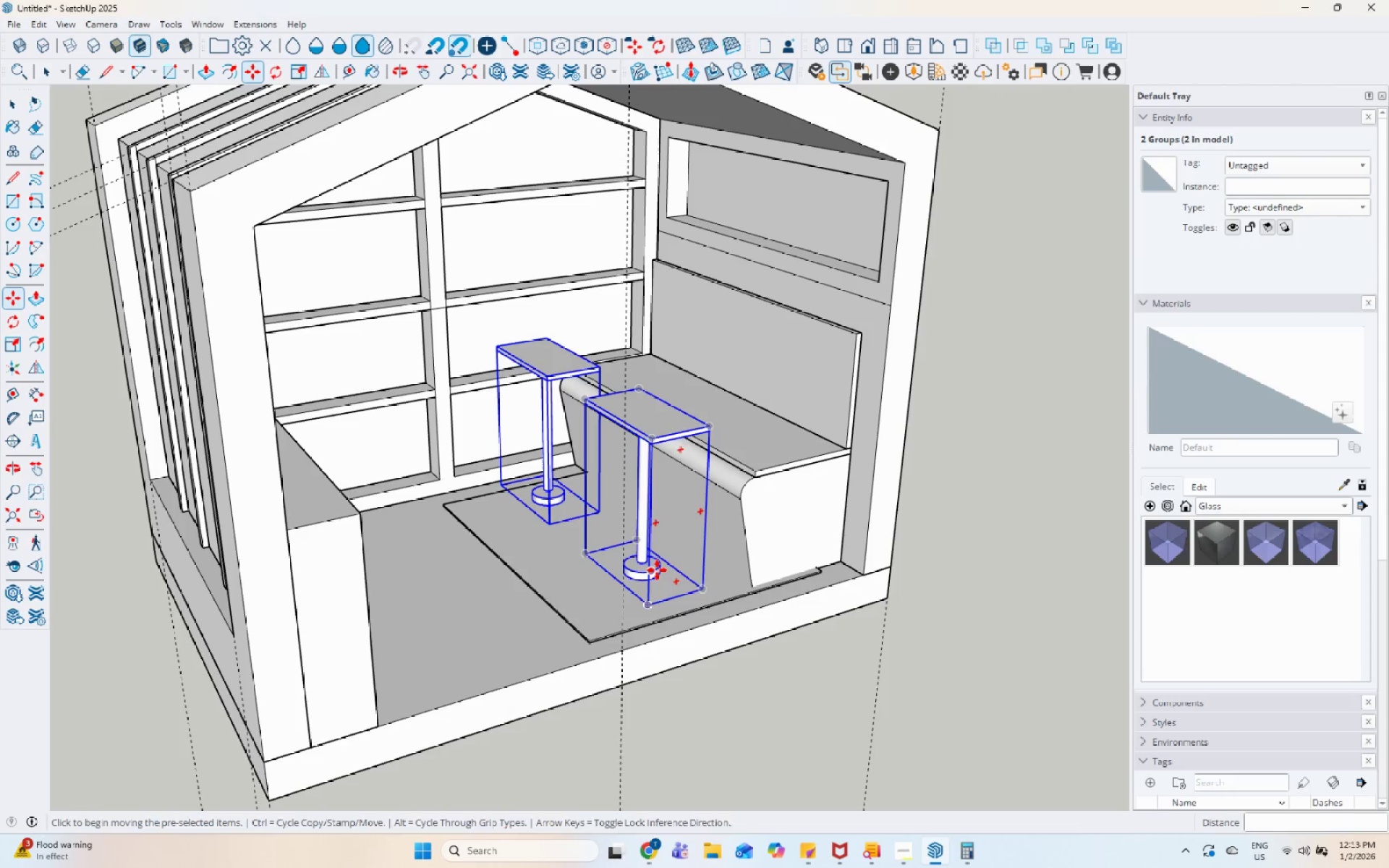 
scroll: coordinate [776, 561], scroll_direction: up, amount: 6.0
 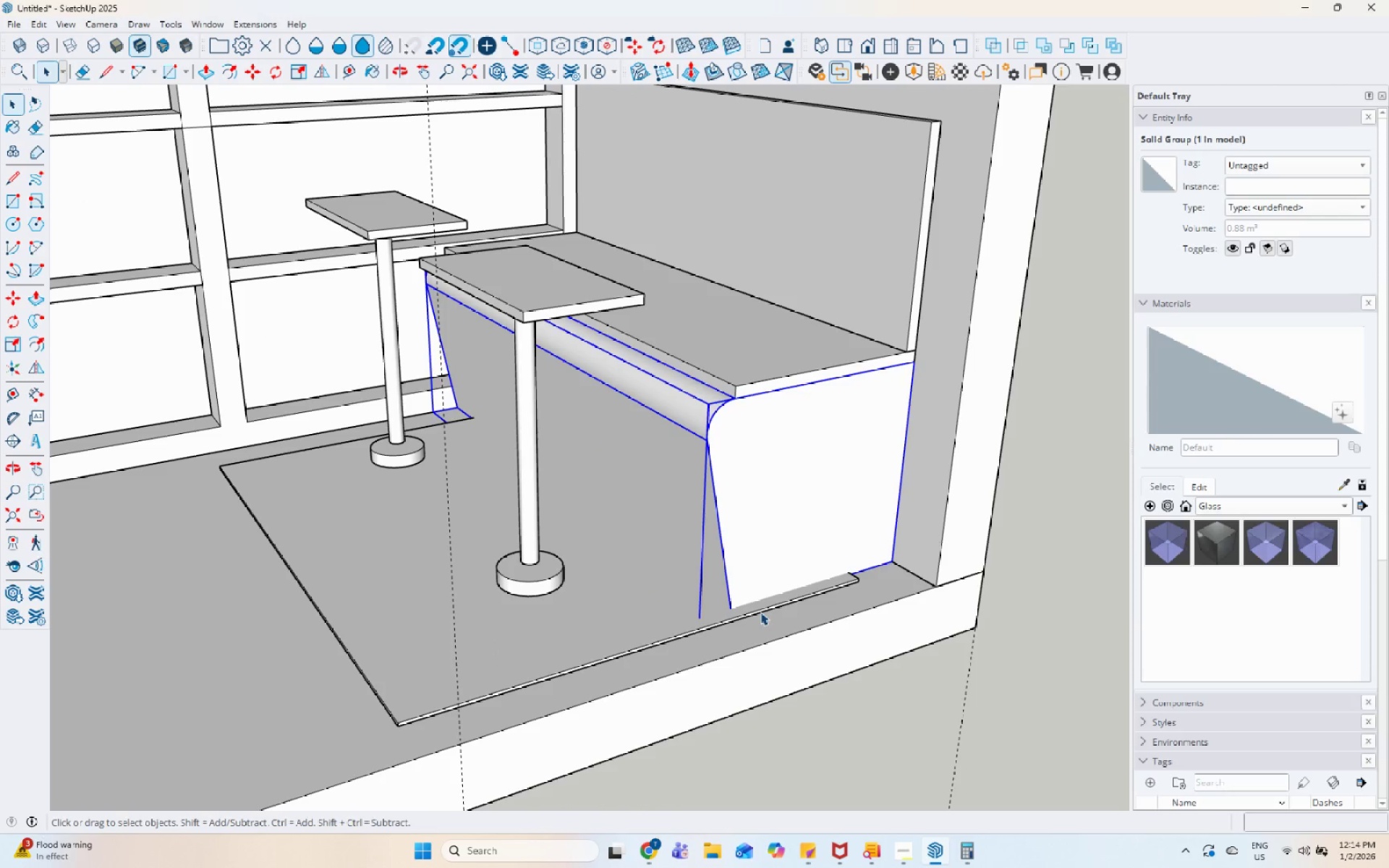 
key(M)
 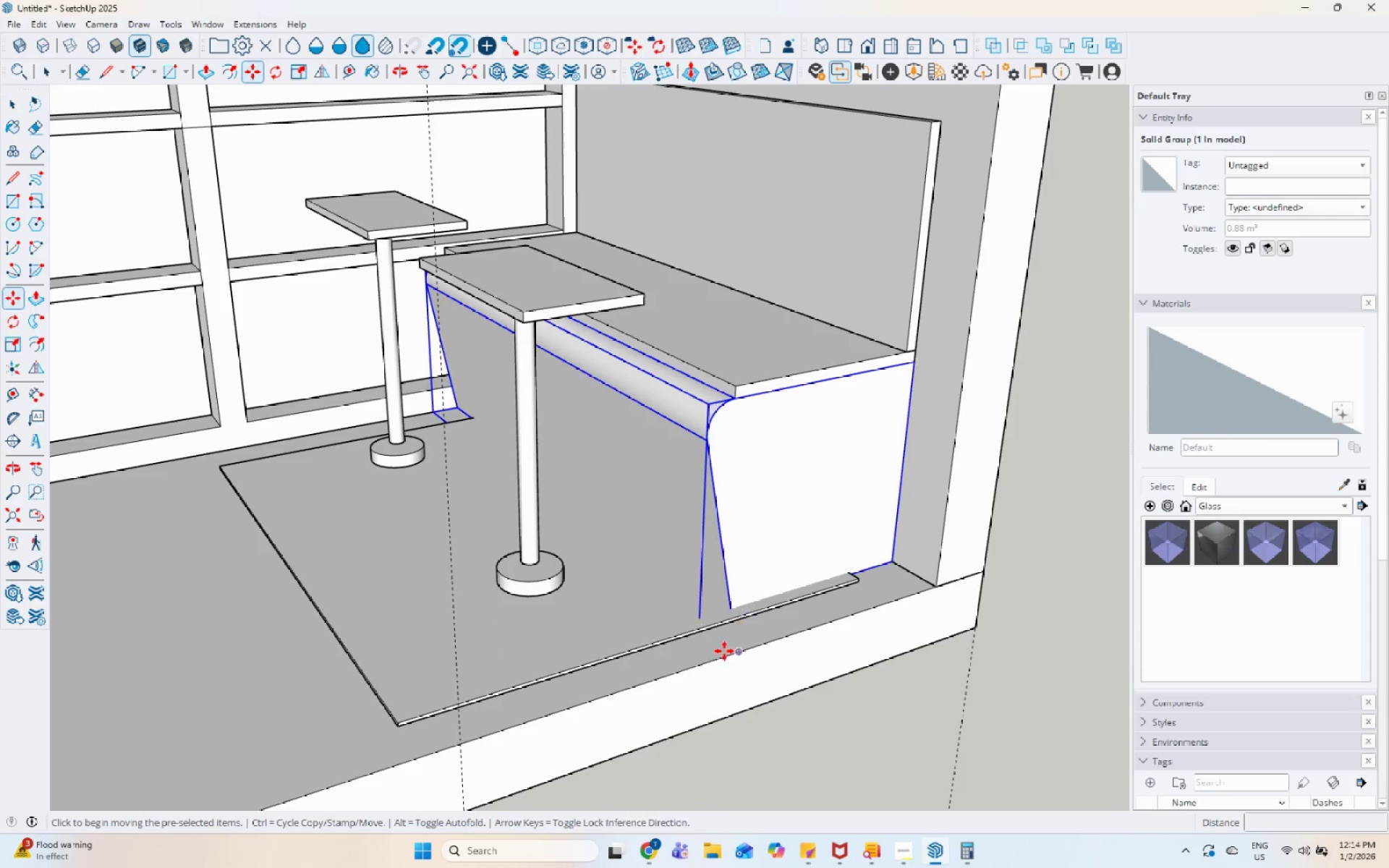 
scroll: coordinate [717, 649], scroll_direction: up, amount: 5.0
 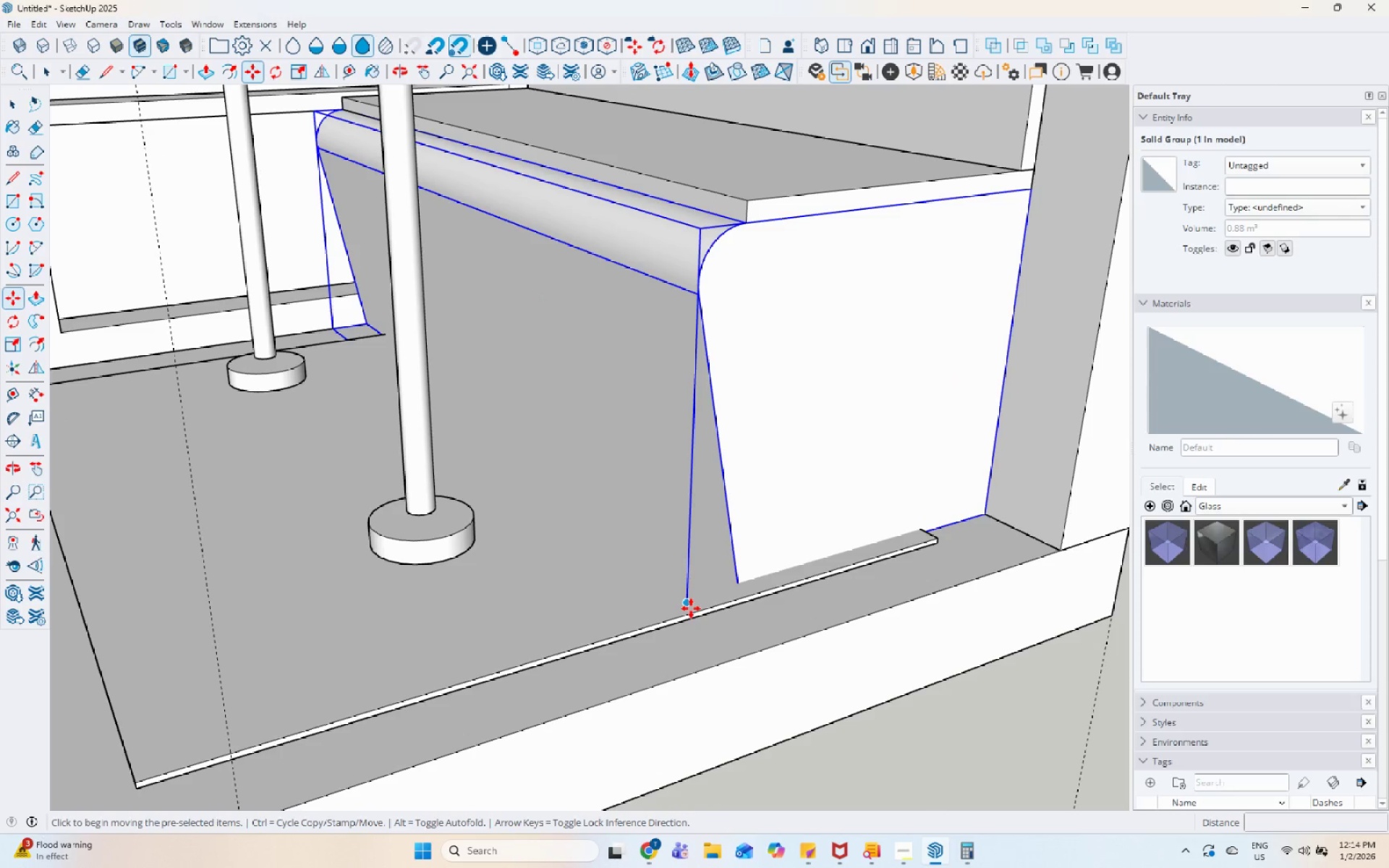 
left_click([691, 608])
 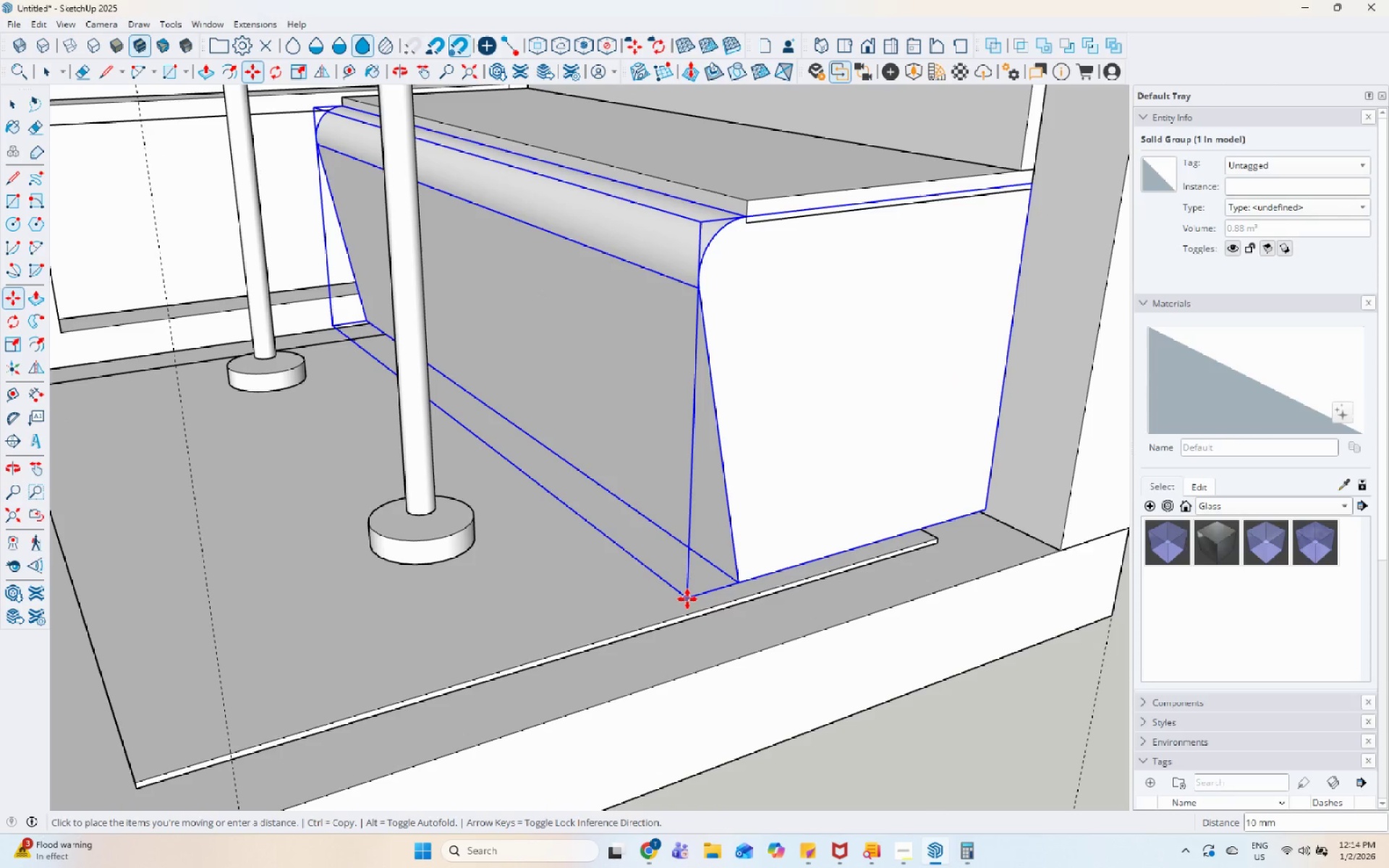 
left_click([687, 599])
 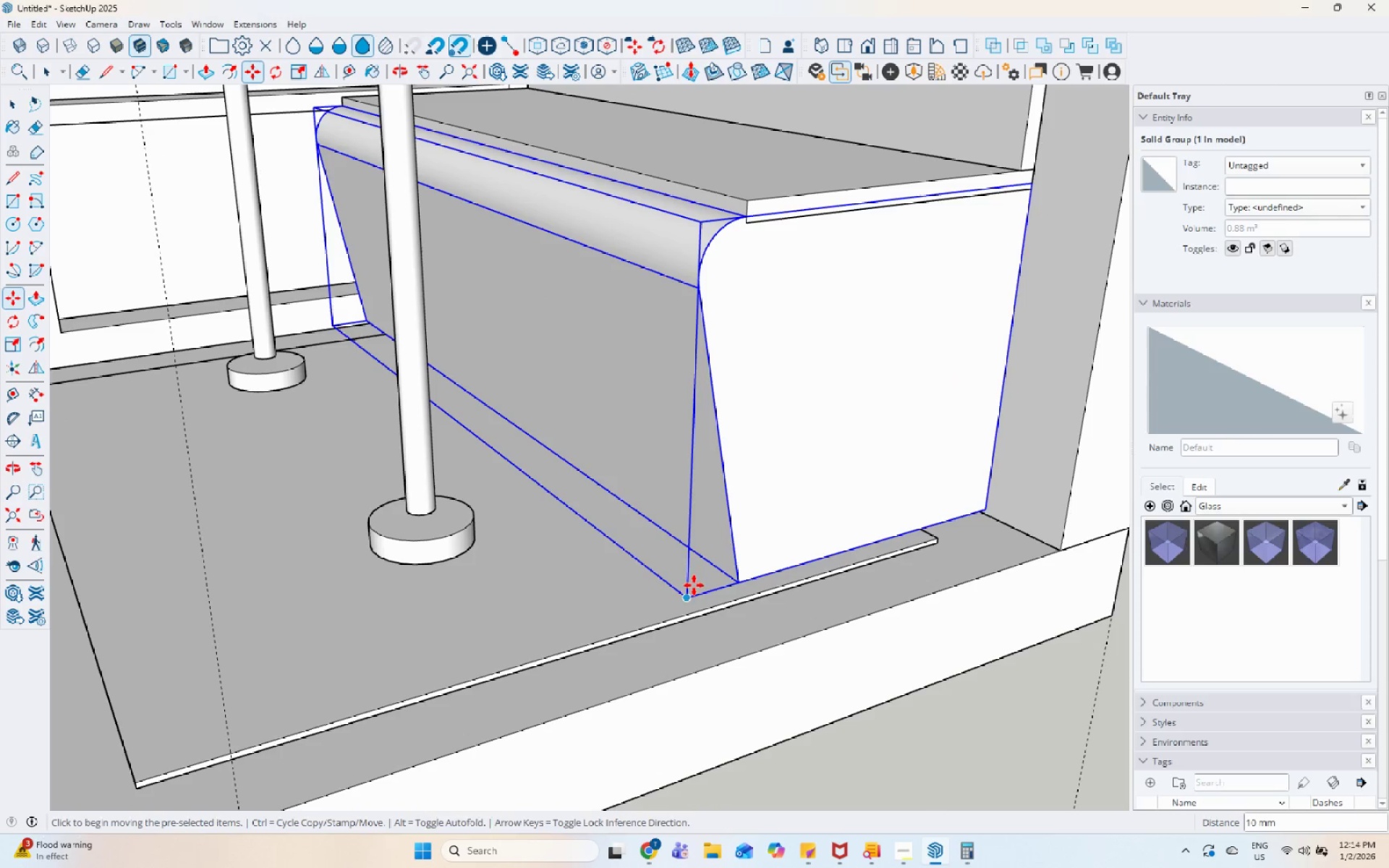 
key(Space)
 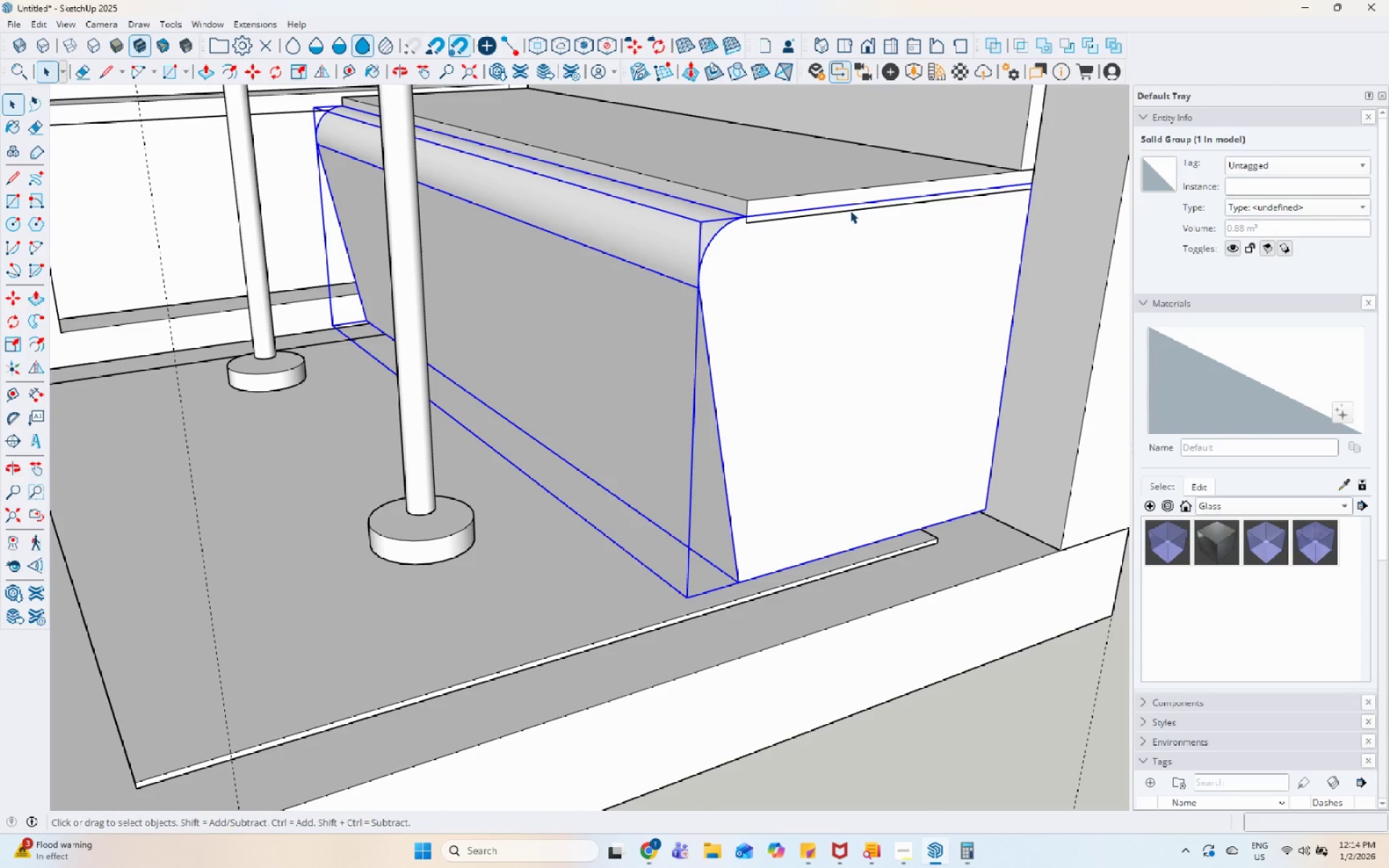 
left_click([852, 197])
 